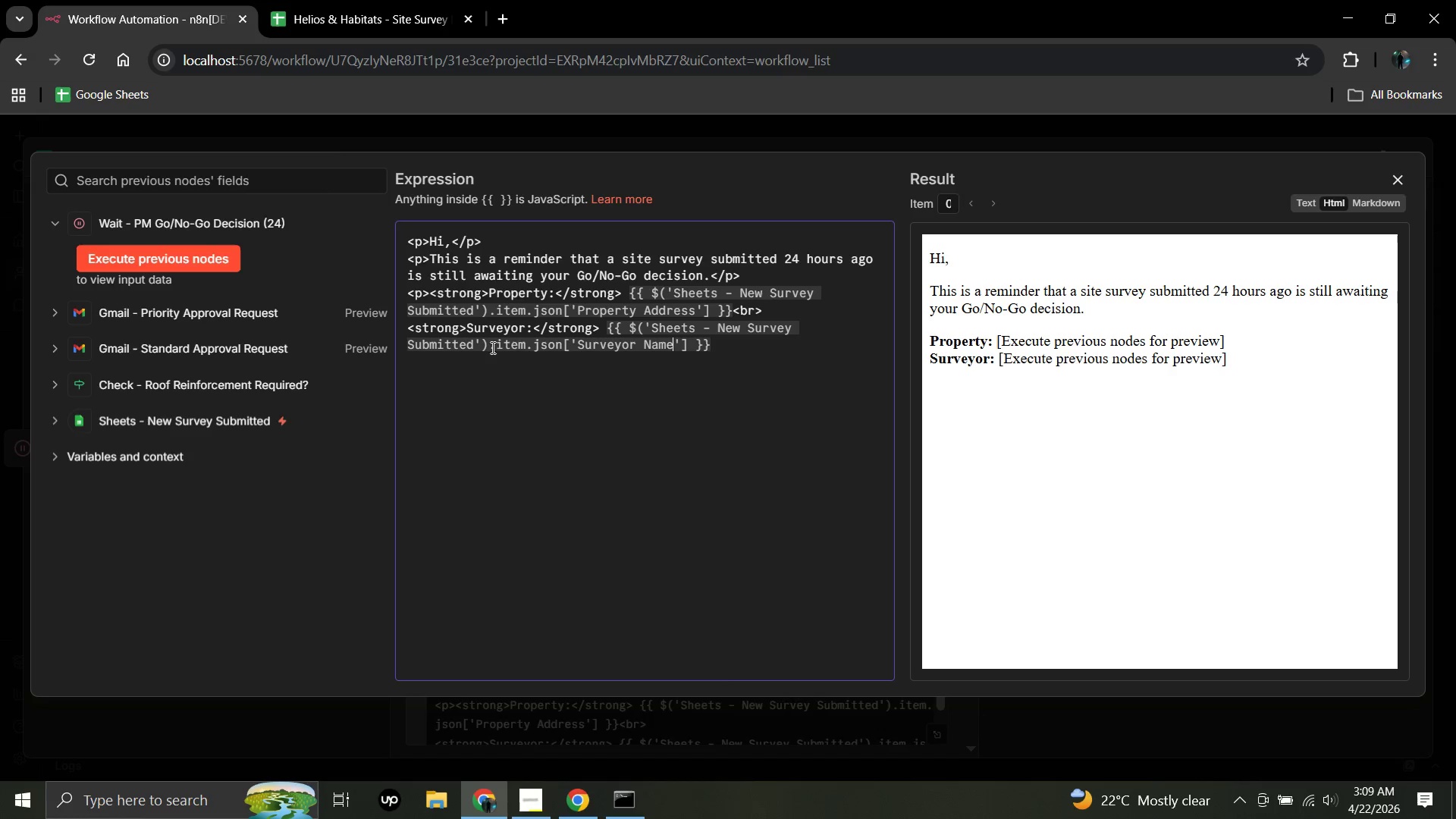 
wait(5.72)
 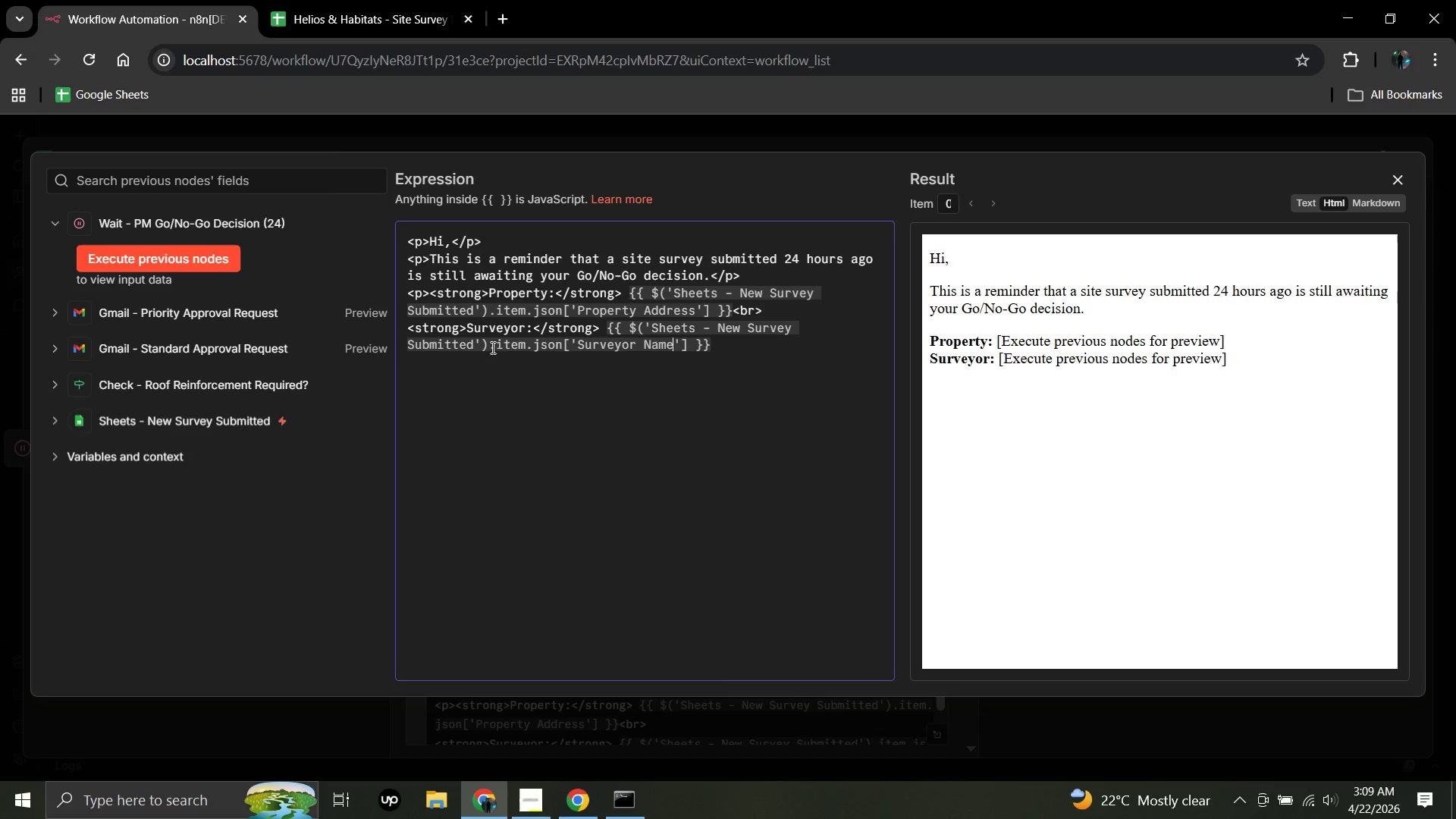 
left_click([711, 342])
 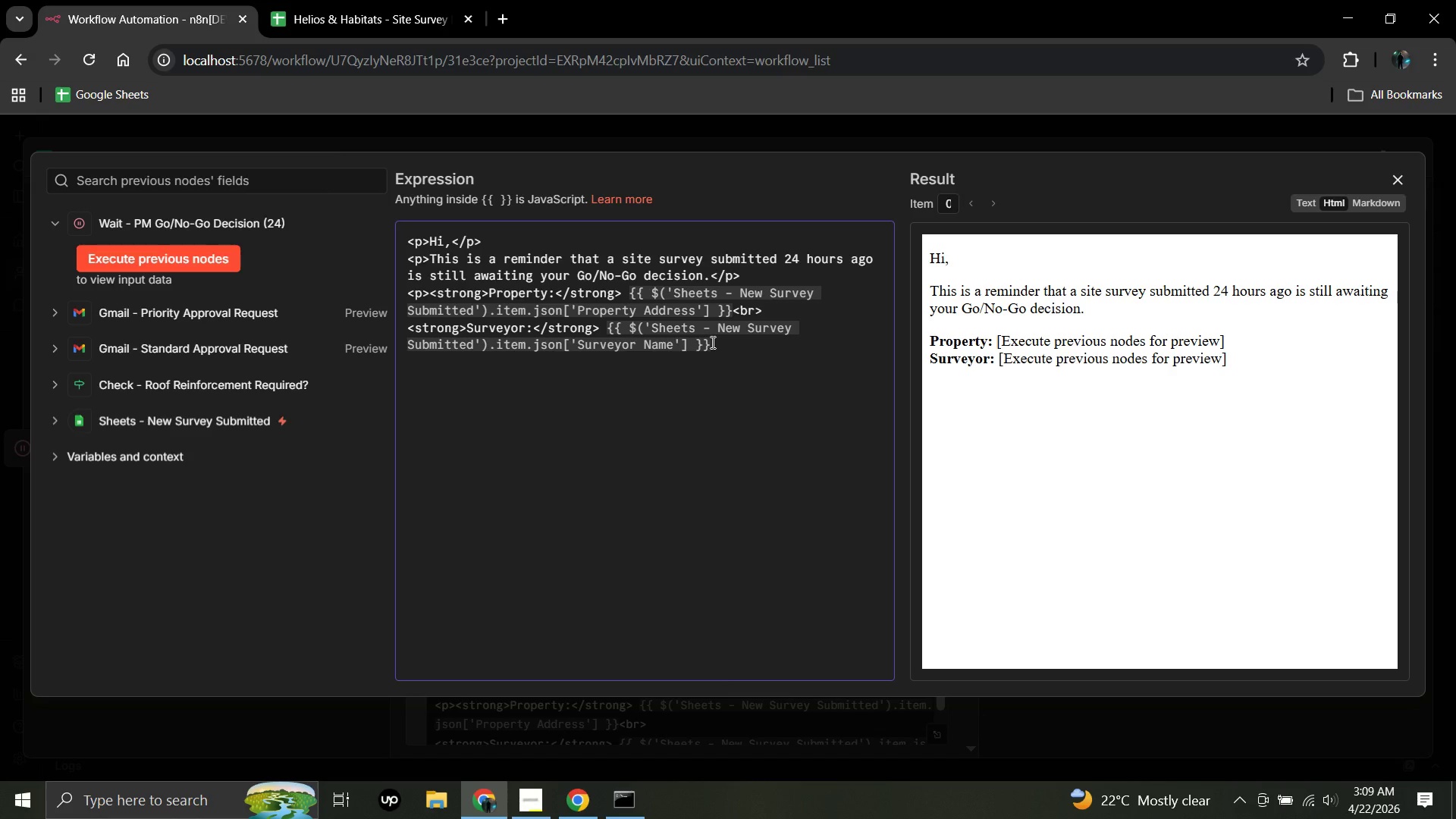 
type(<br)
 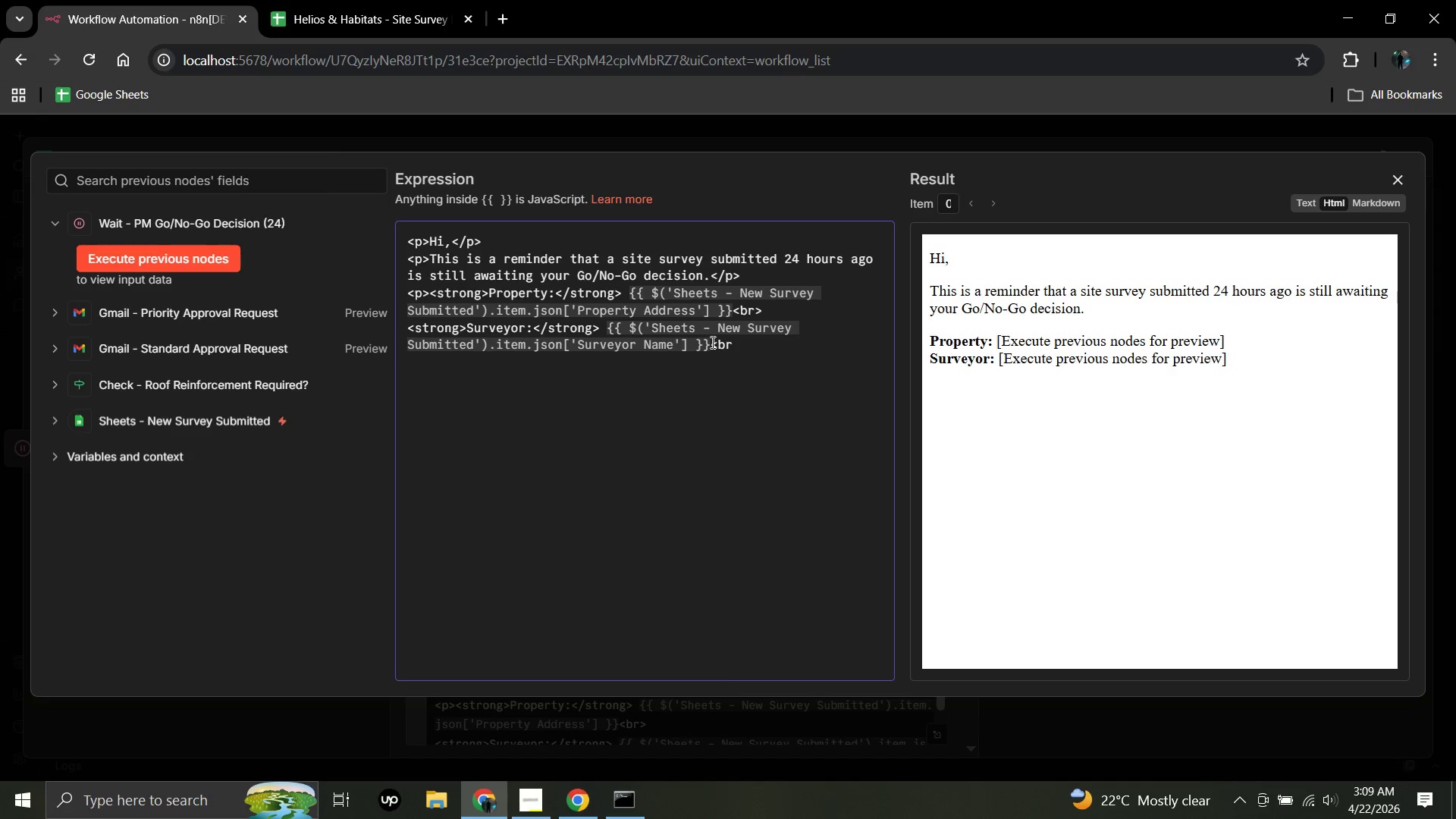 
wait(43.02)
 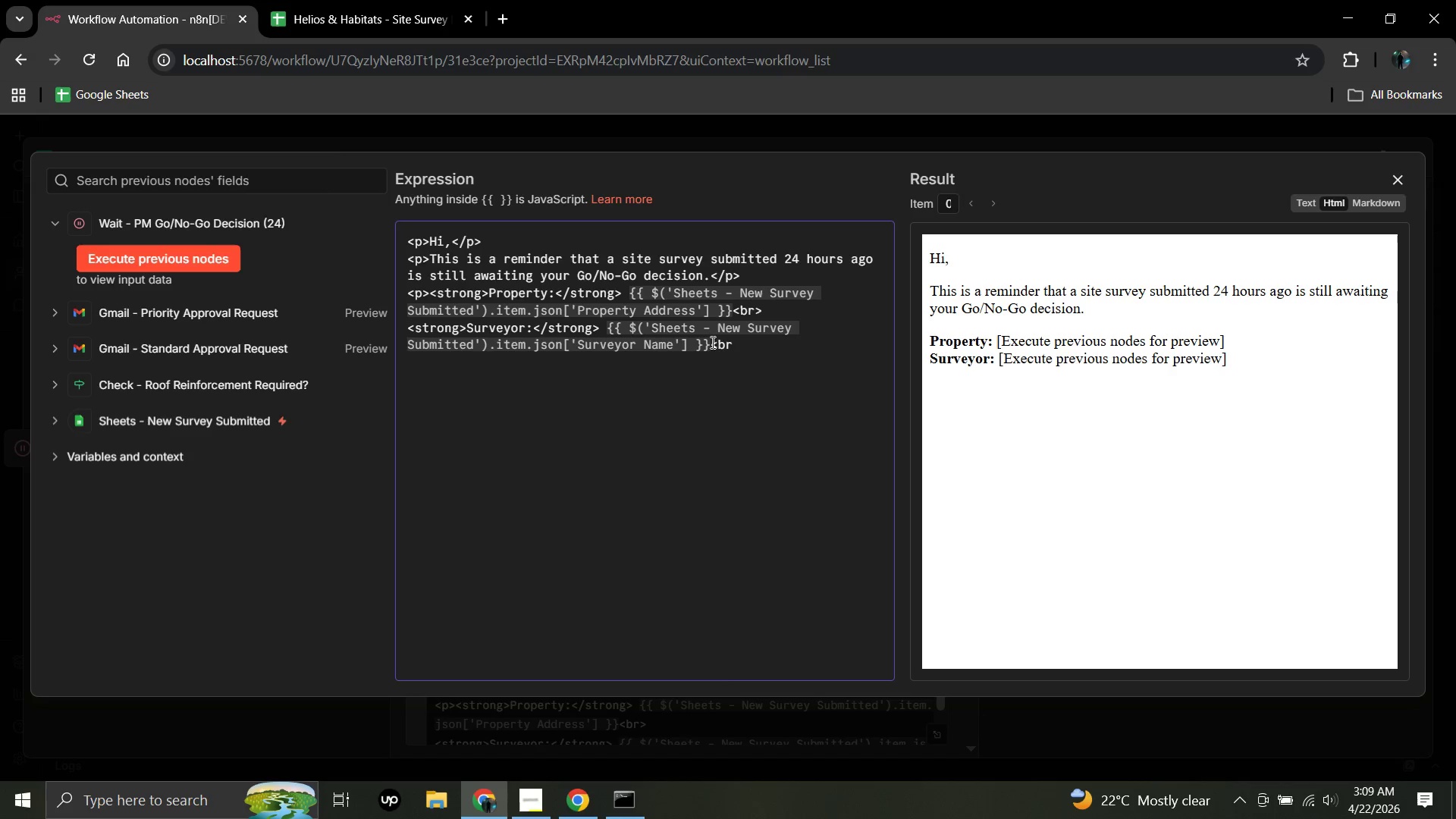 
key(Shift+Period)
 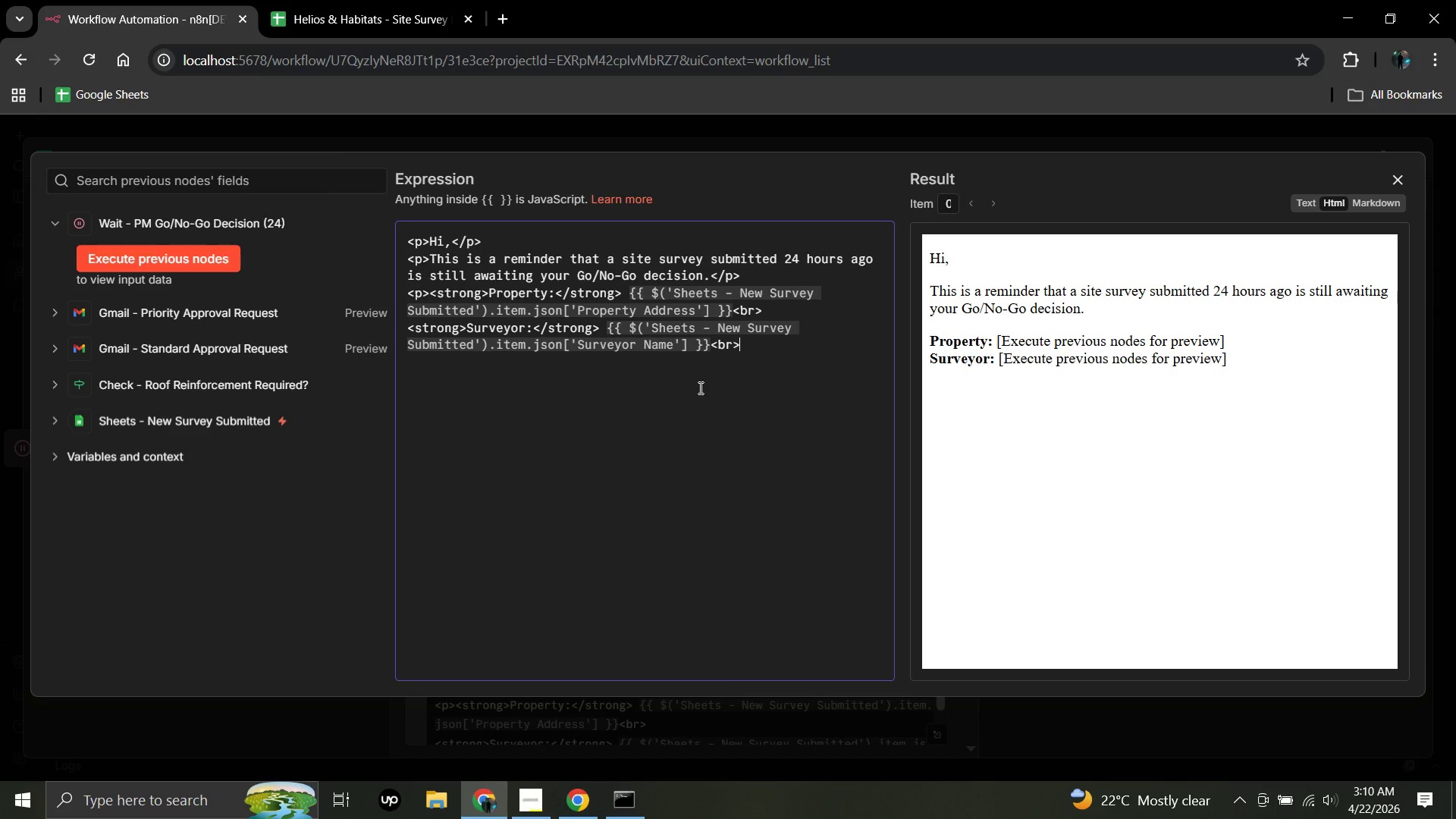 
wait(12.84)
 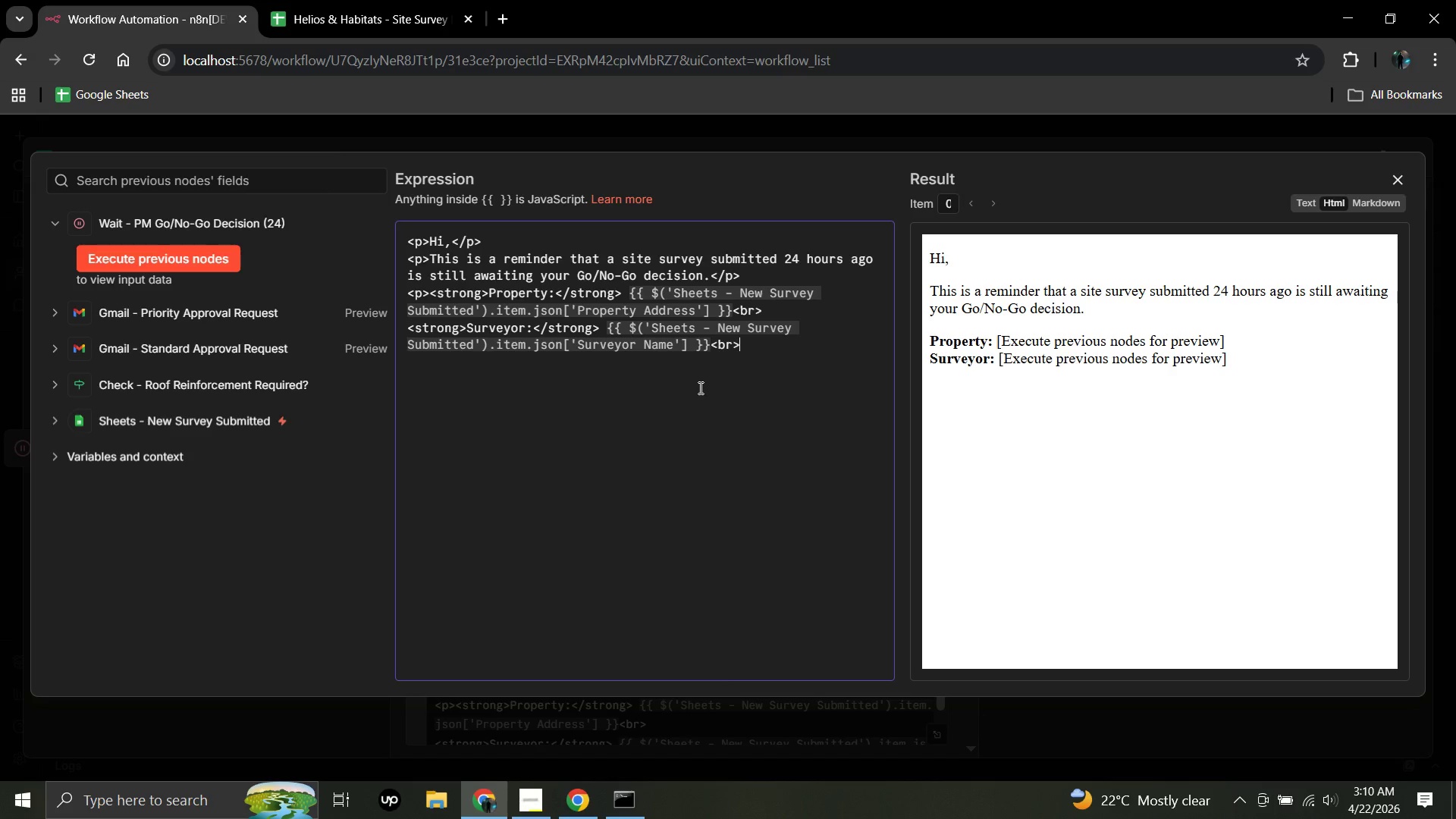 
key(Enter)
 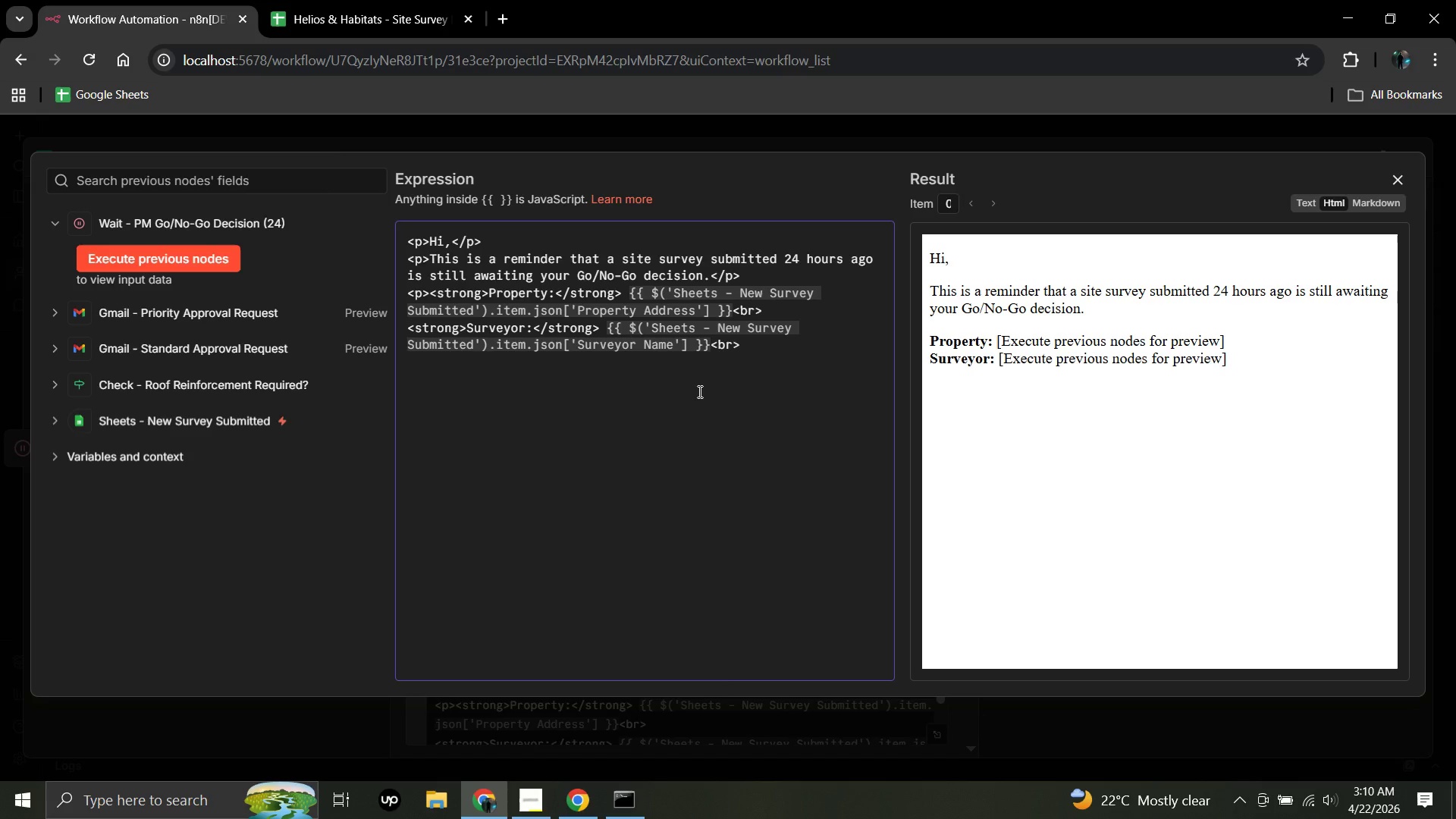 
type(<strong>)
 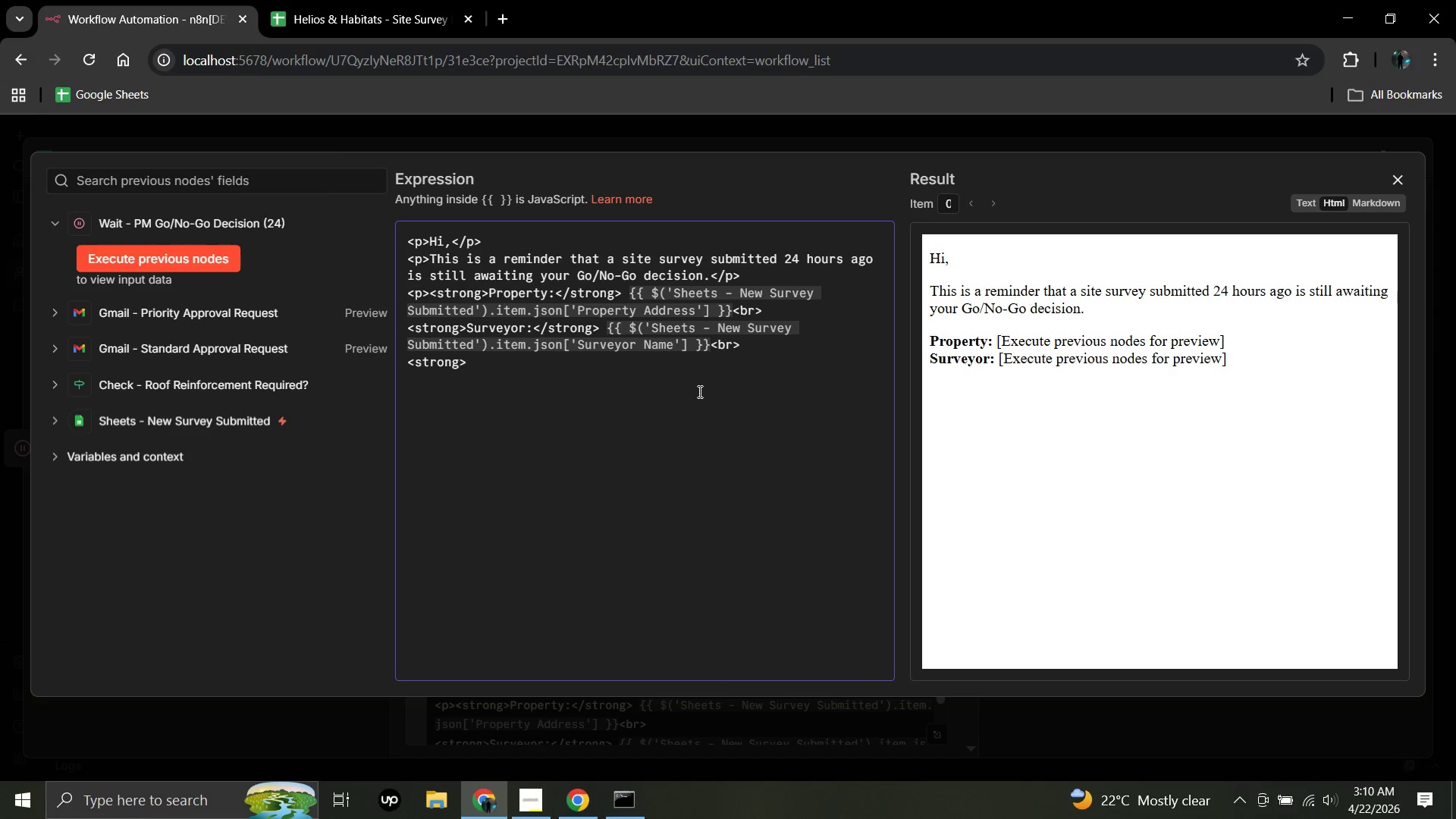 
type(Roof Ty)
 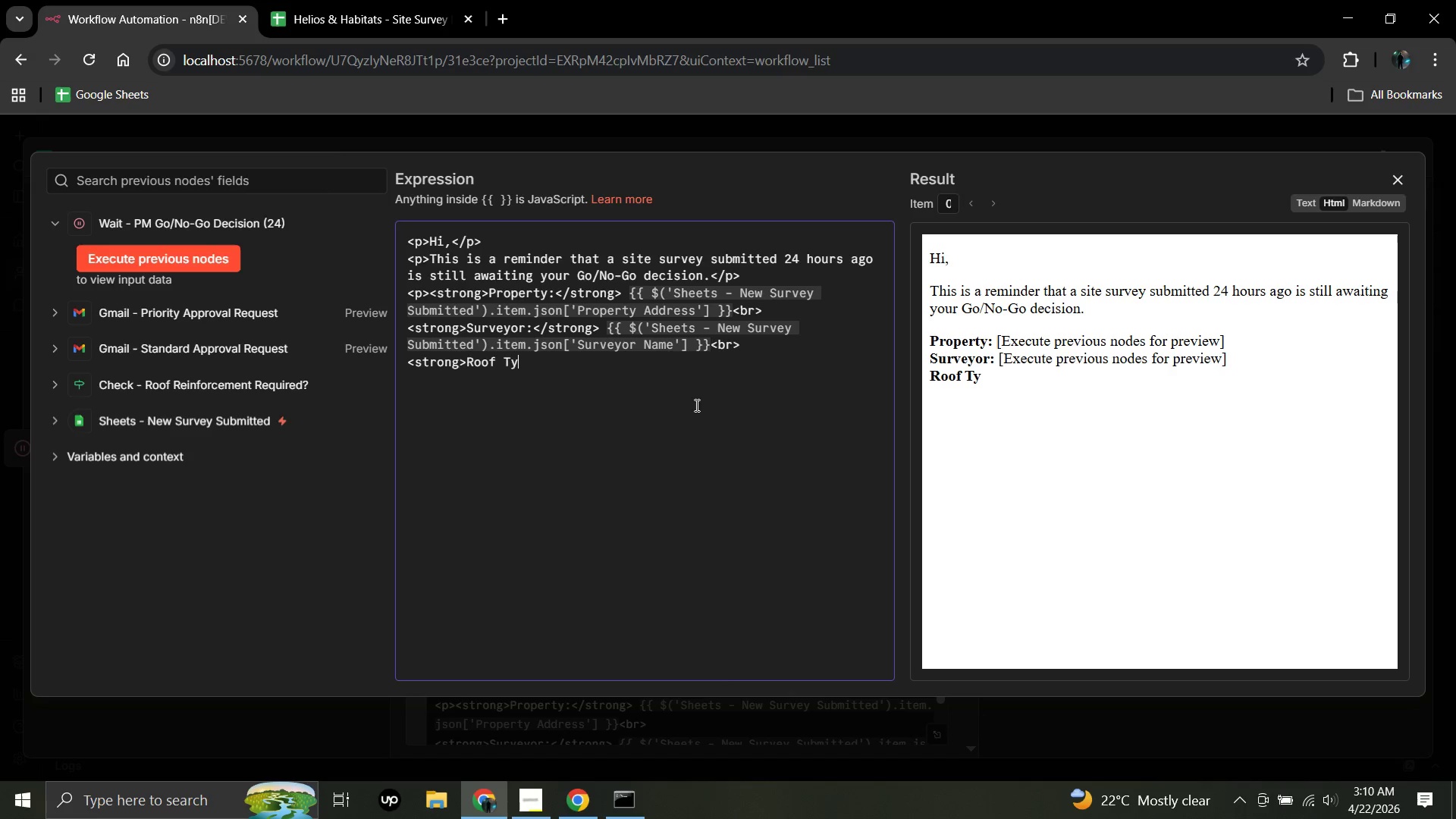 
type(pe:</)
 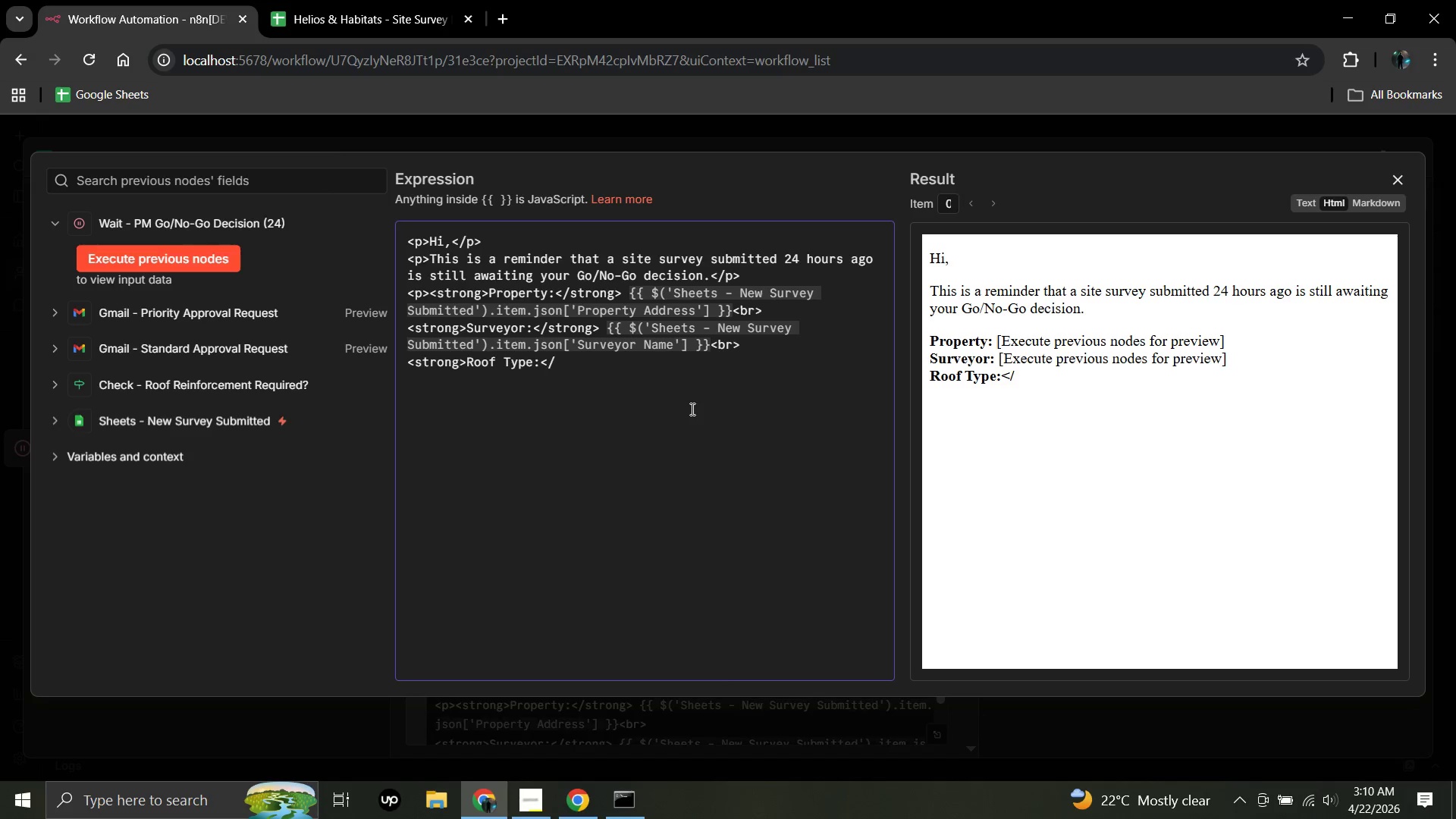 
type(strong> {{)
 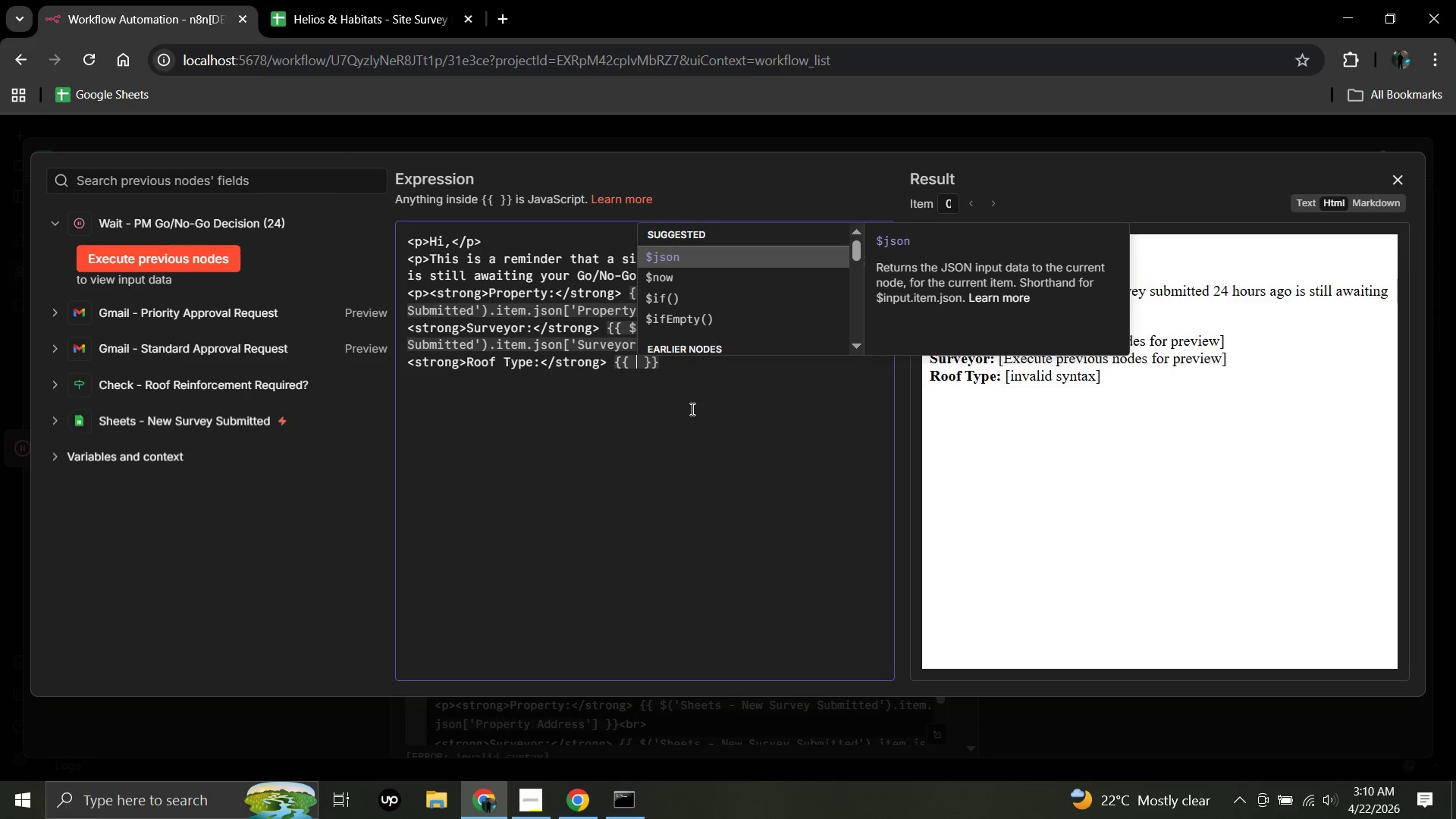 
key(Shift+4)
 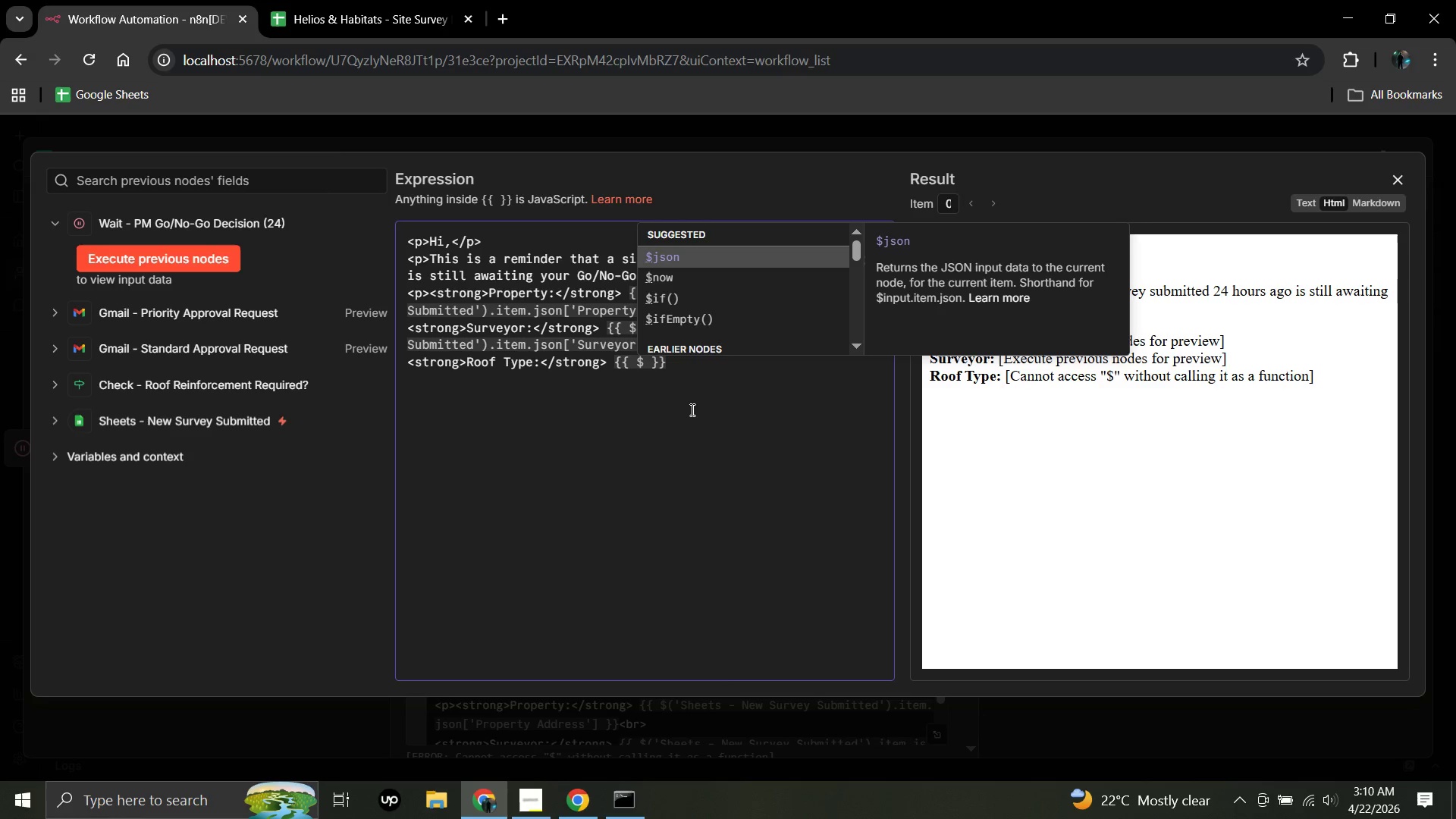 
wait(7.48)
 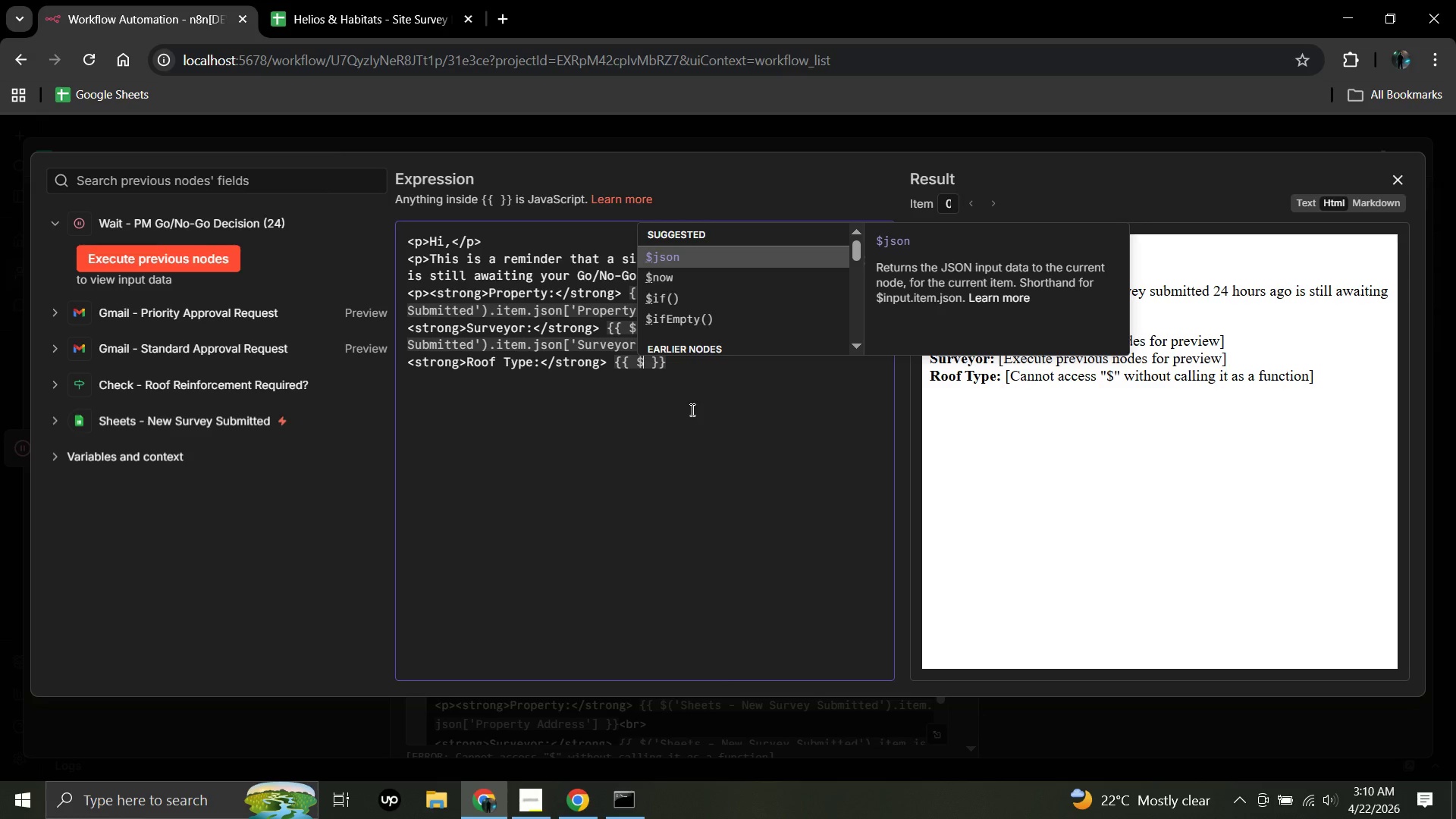 
key(Shift+9)
 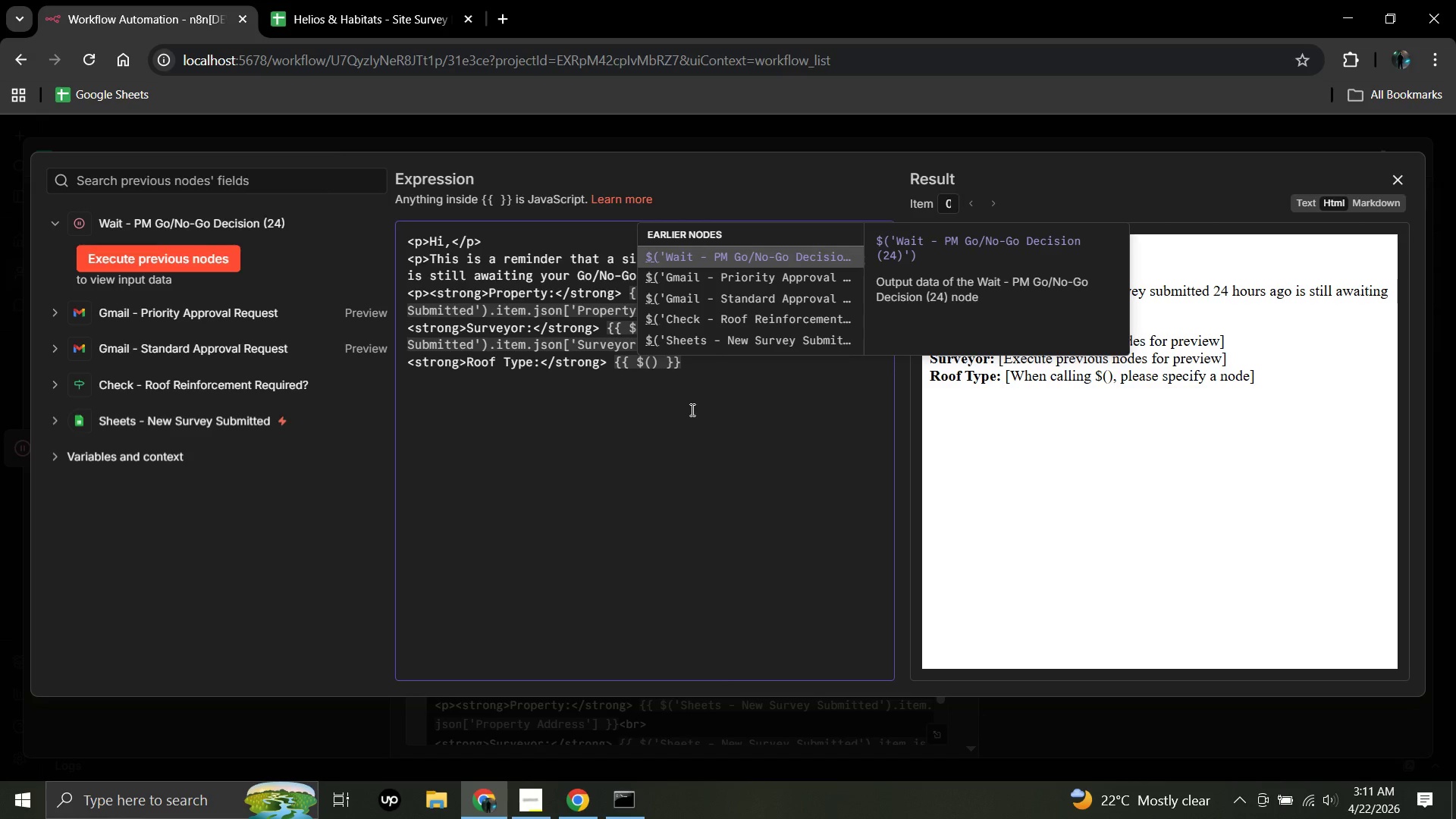 
wait(12.59)
 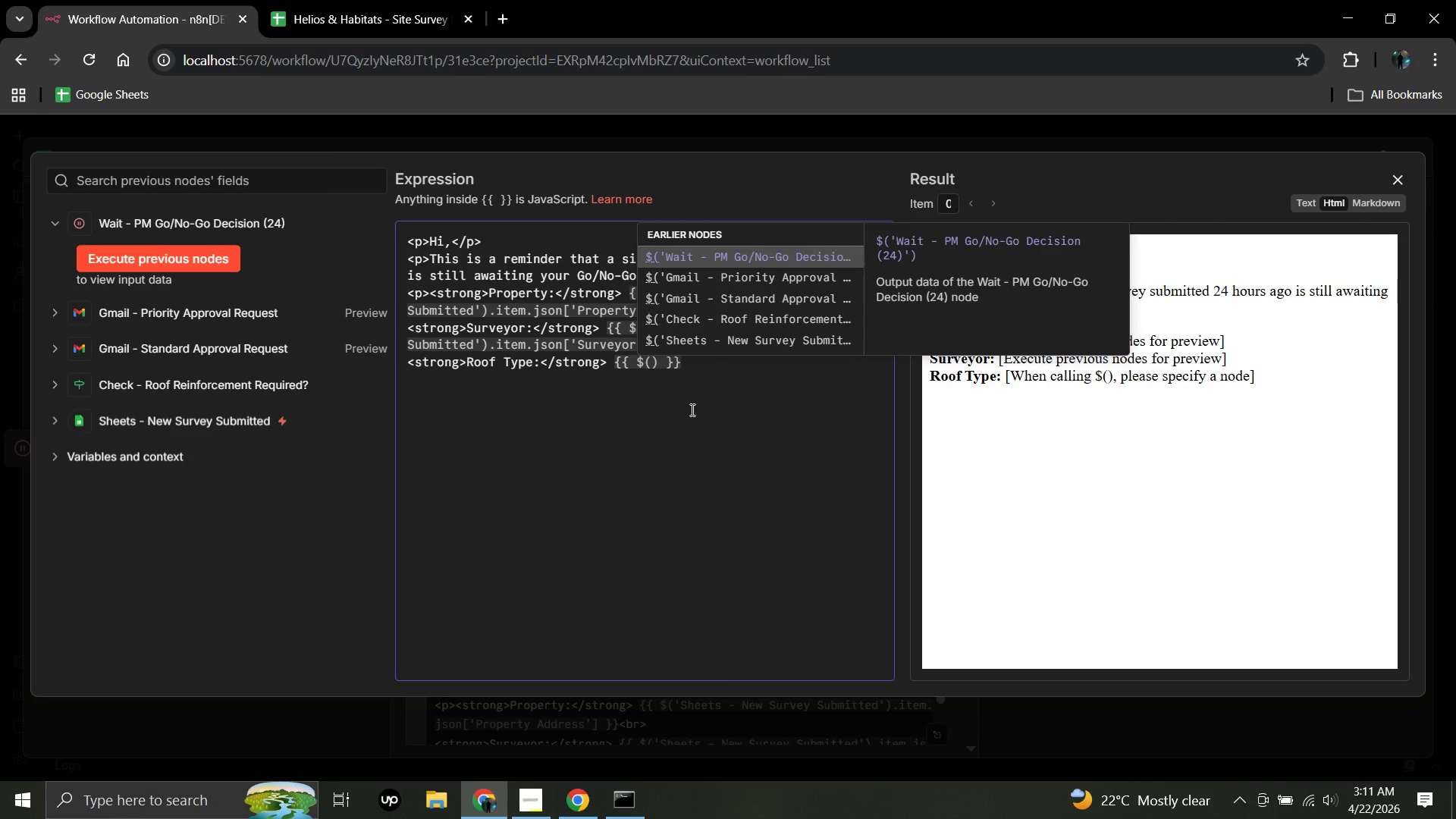 
type('Sheets )
 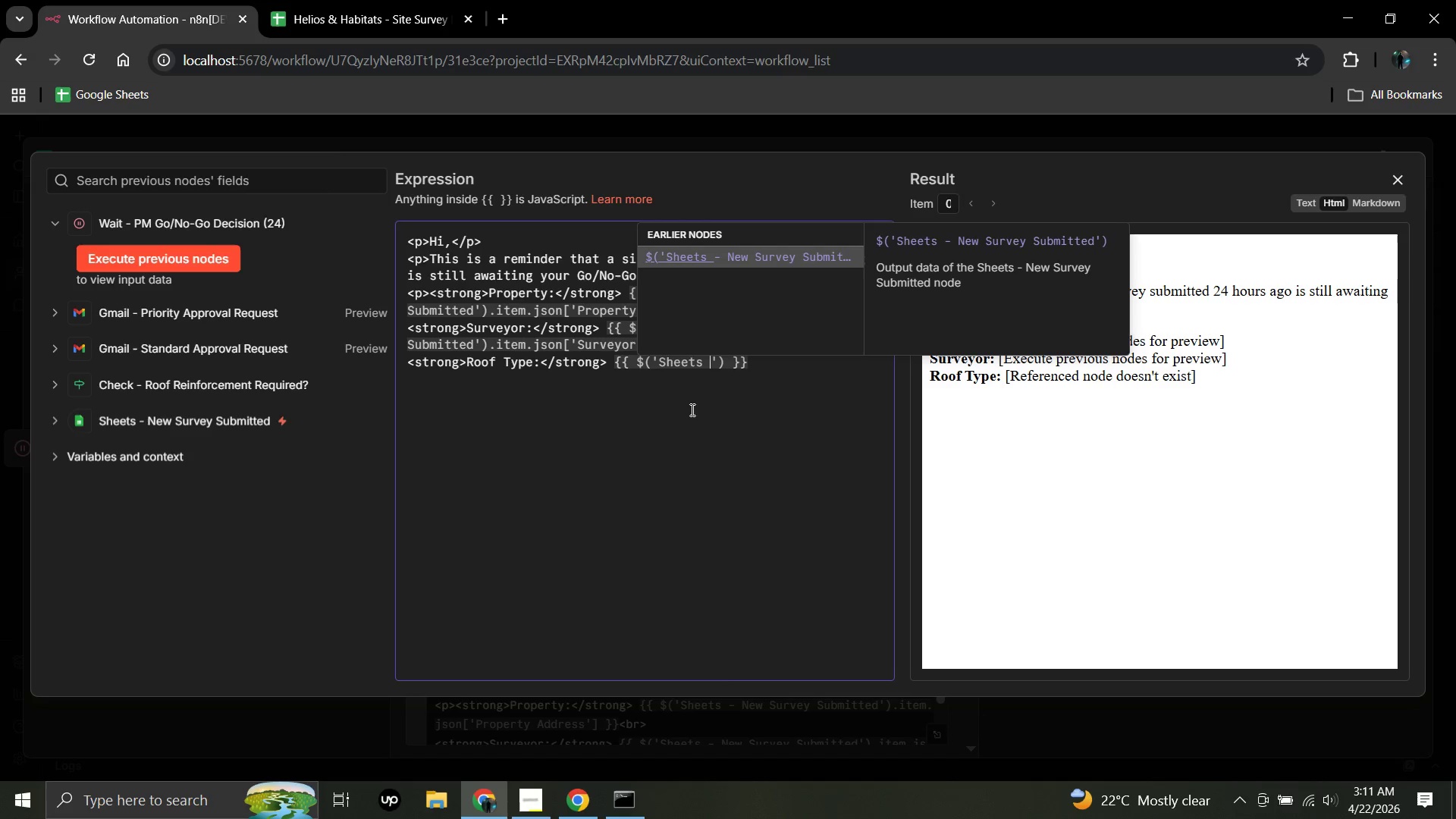 
type(- New s)
key(Backspace)
type(Survey Submitted)
 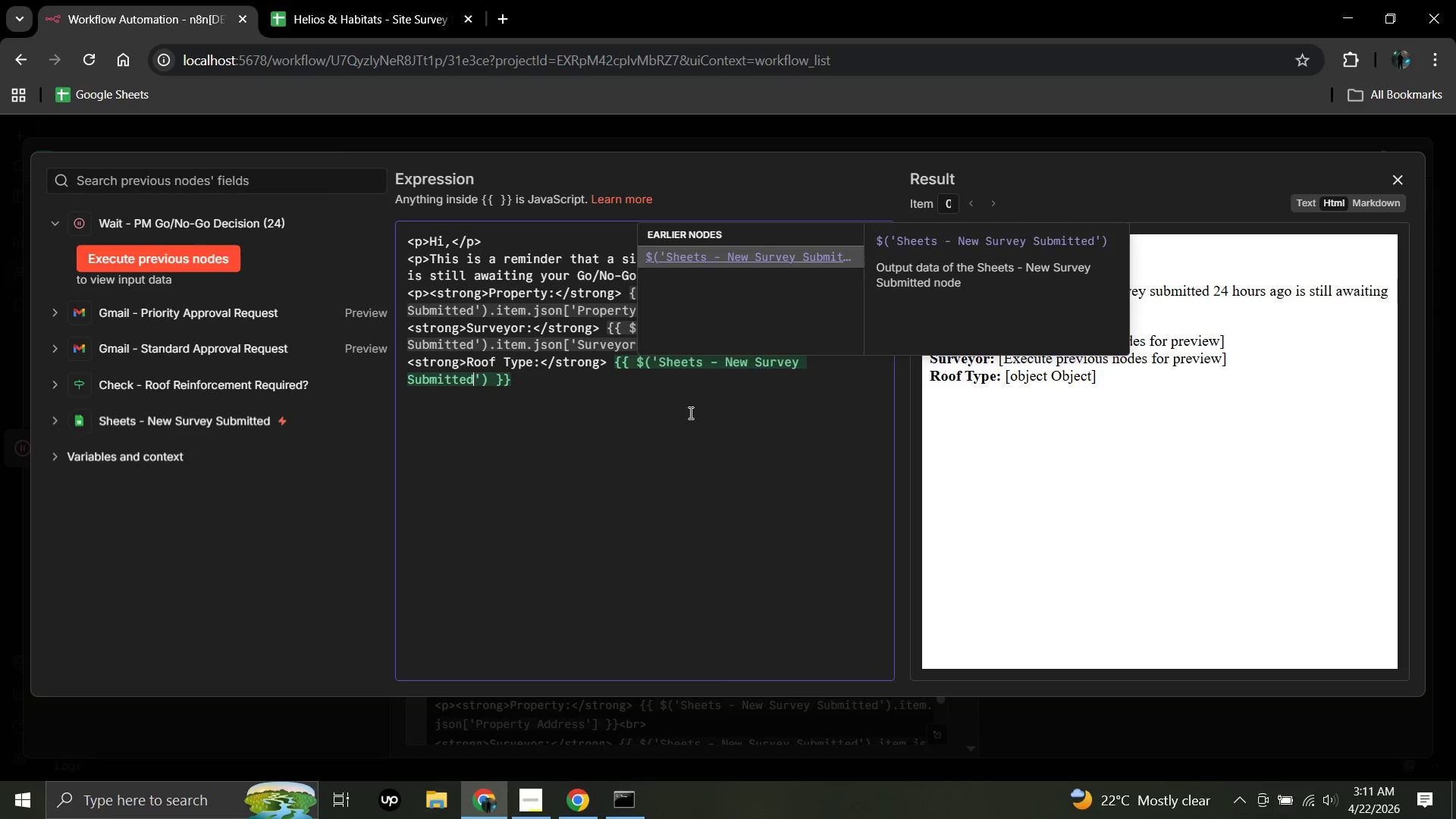 
wait(6.22)
 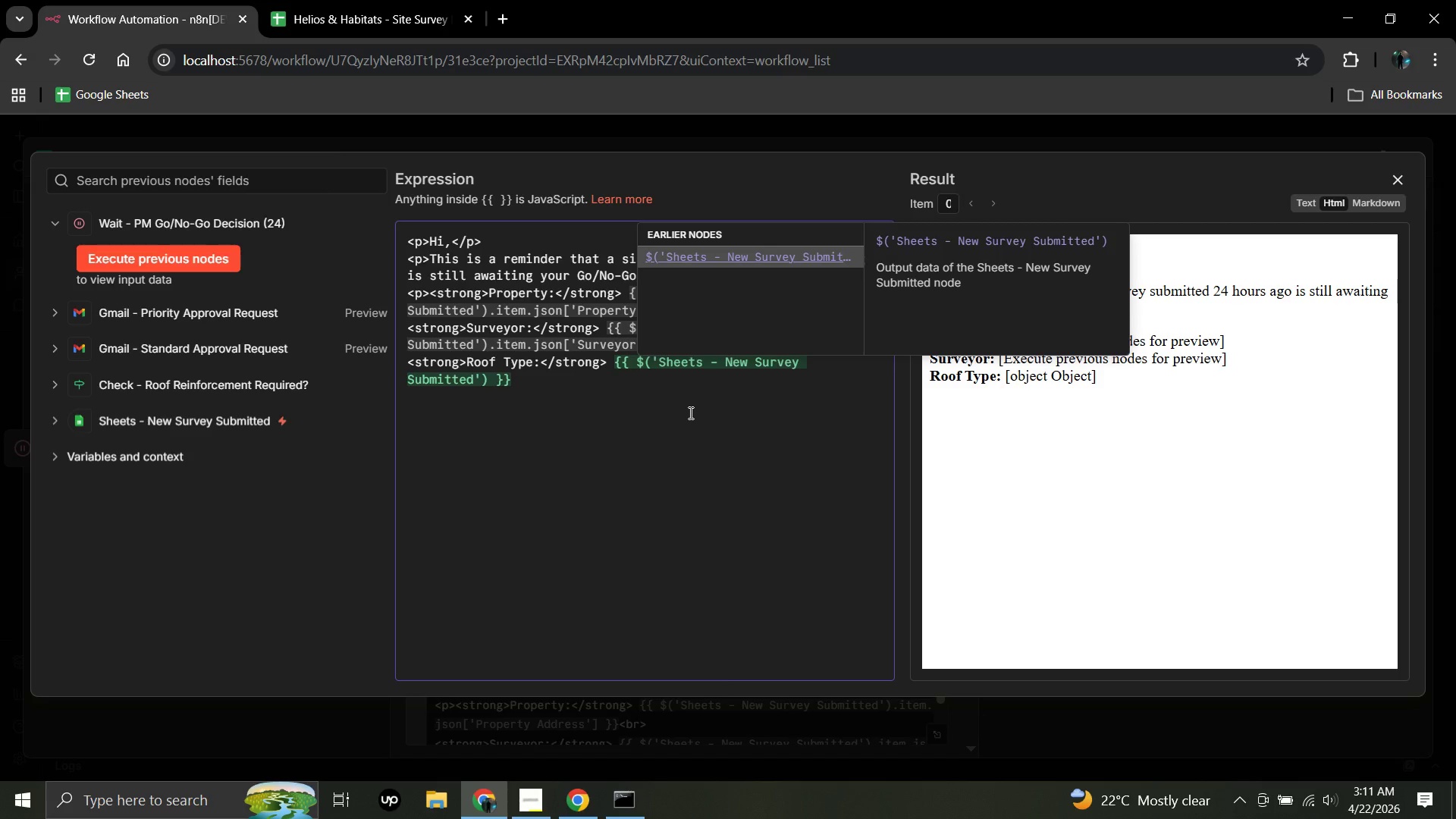 
left_click([489, 380])
 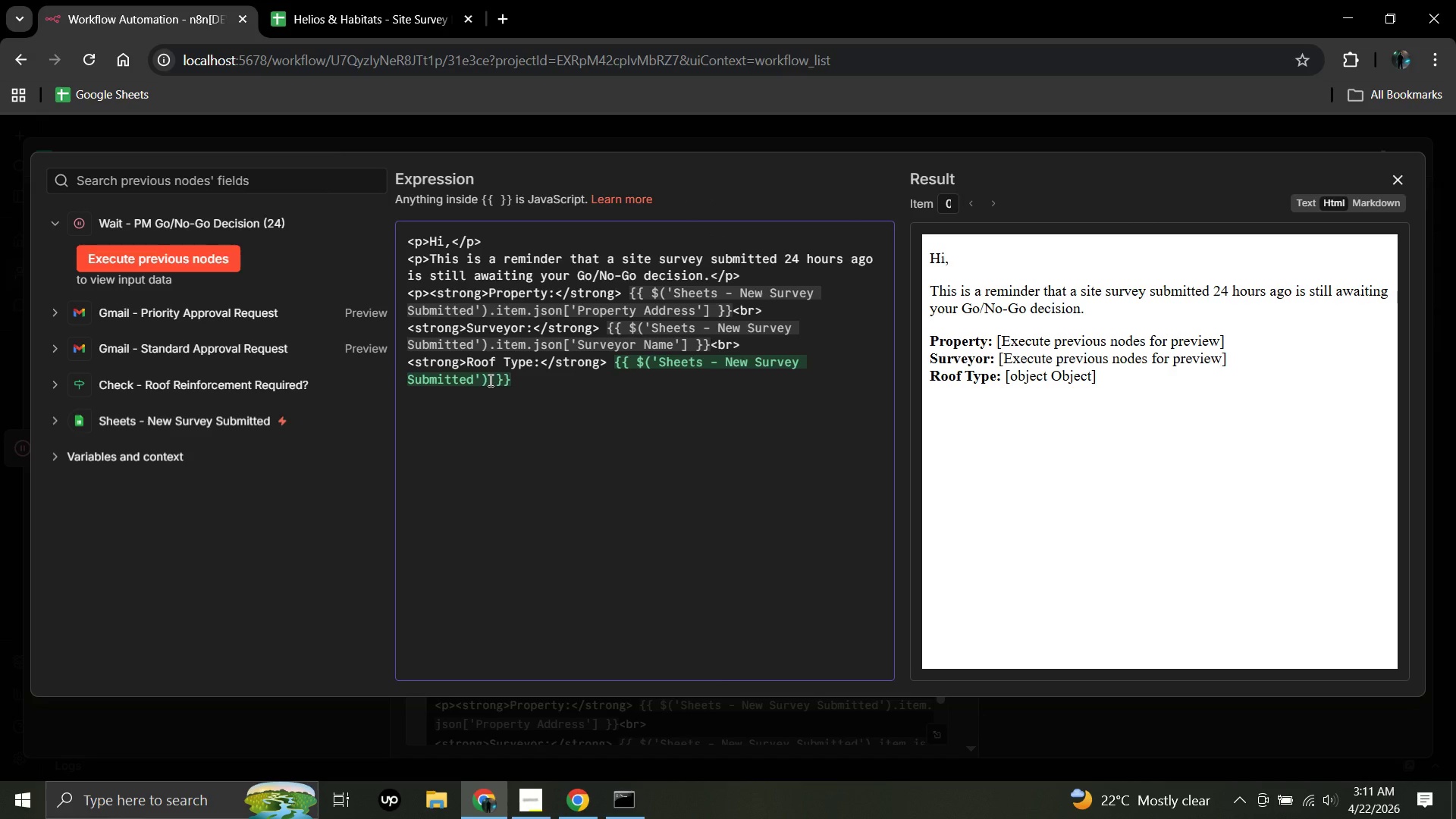 
type(.item.jsn[)
 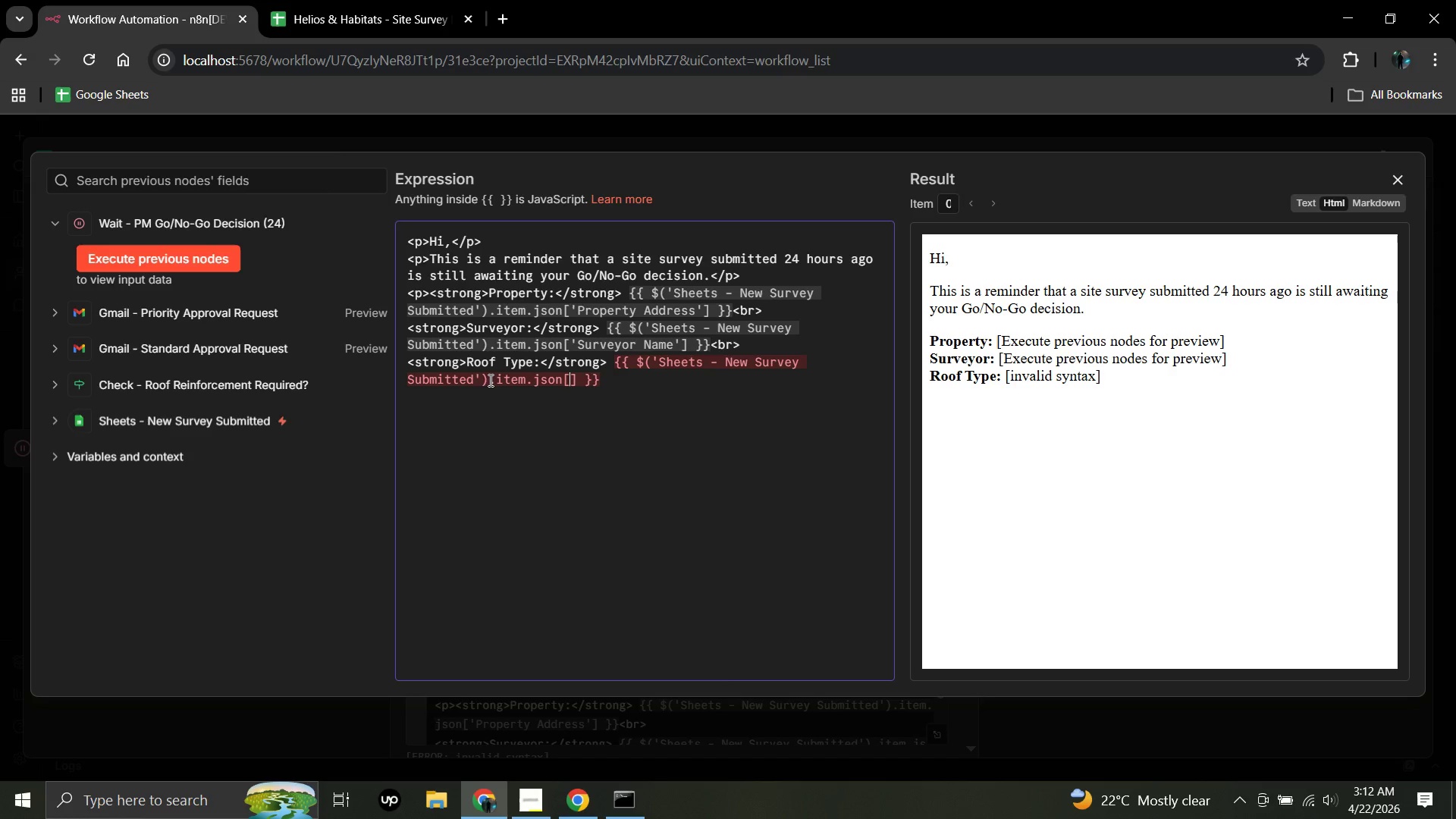 
hold_key(key=O, duration=0.34)
 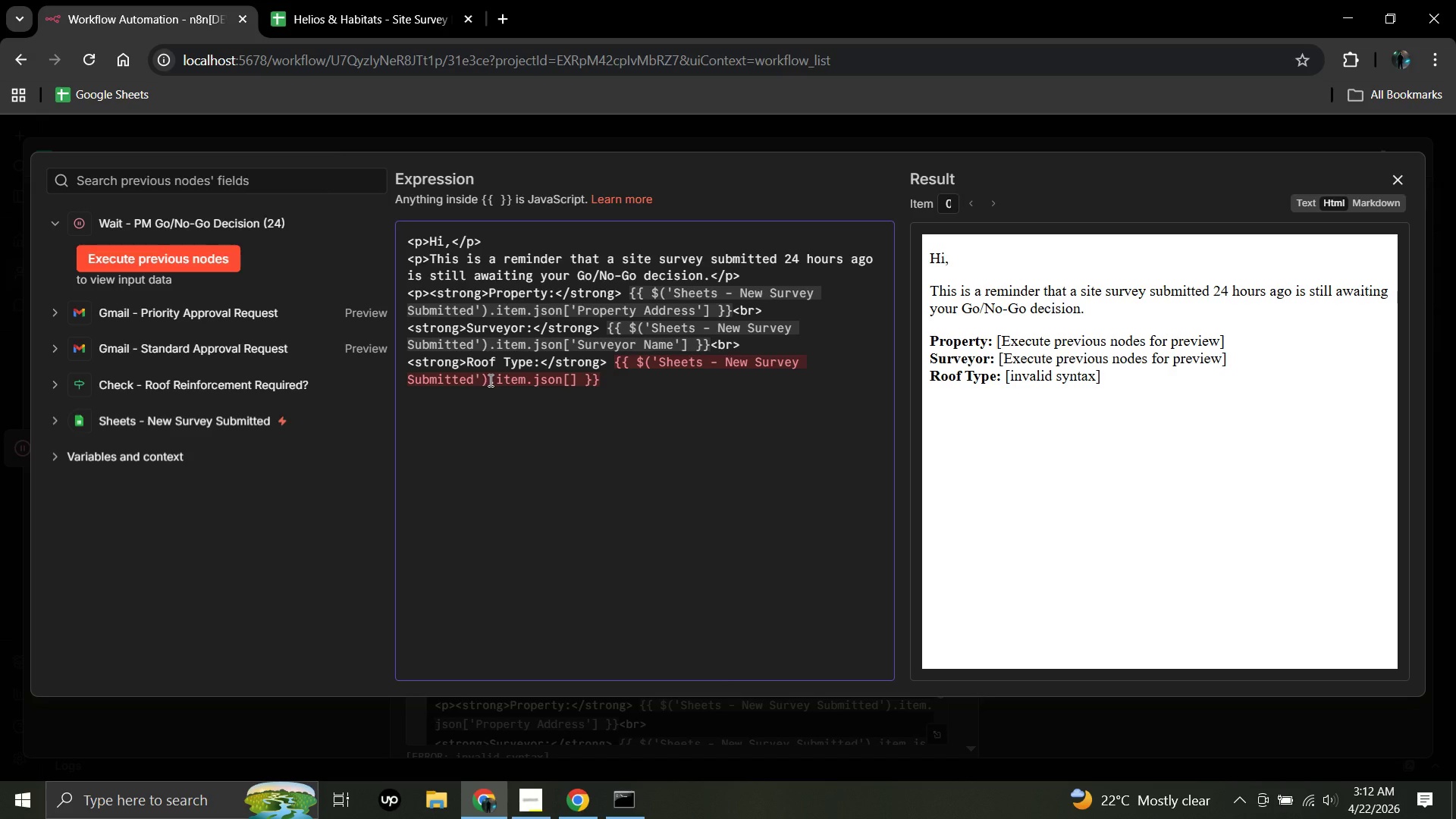 
wait(7.02)
 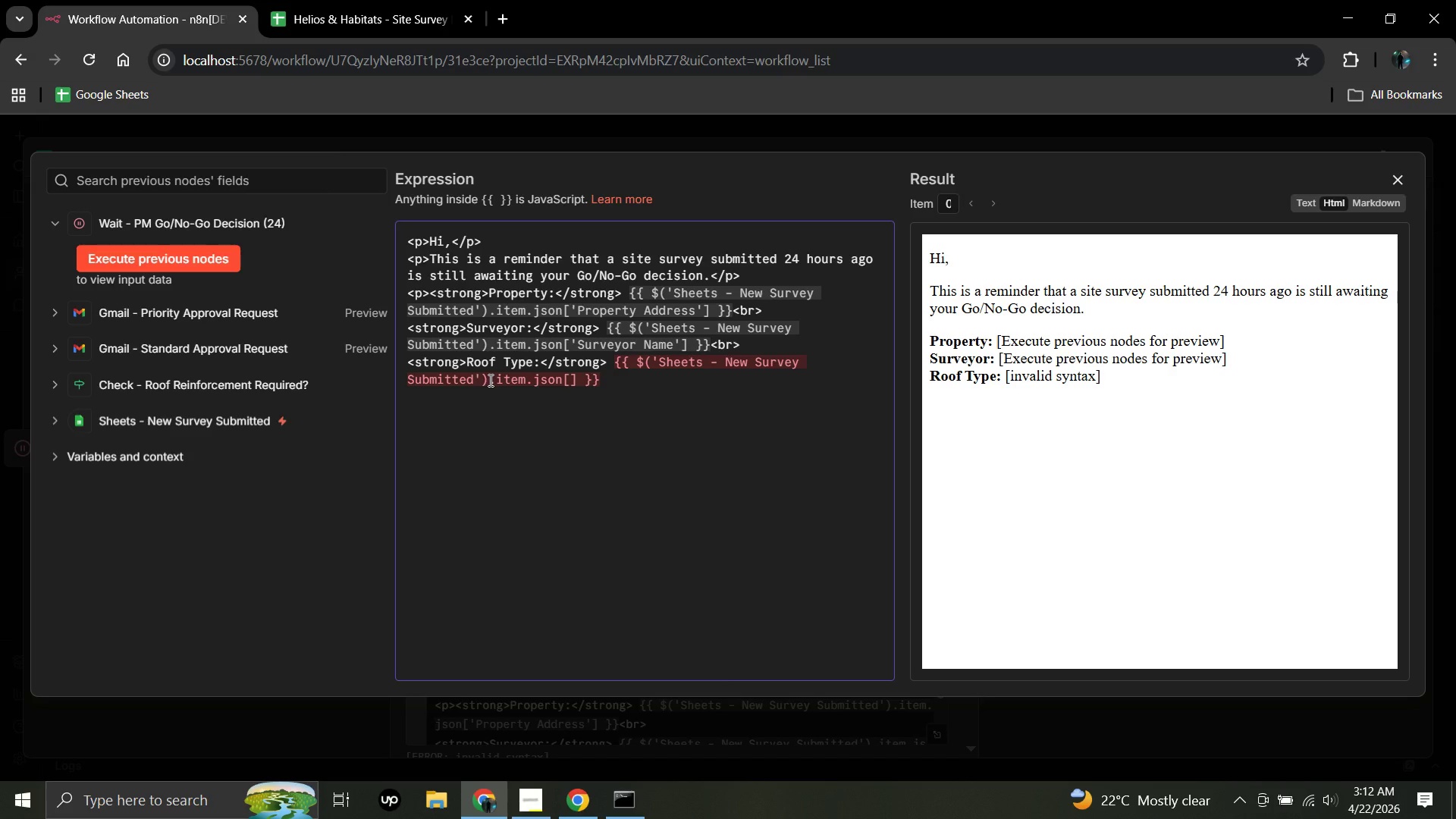 
key(Quote)
 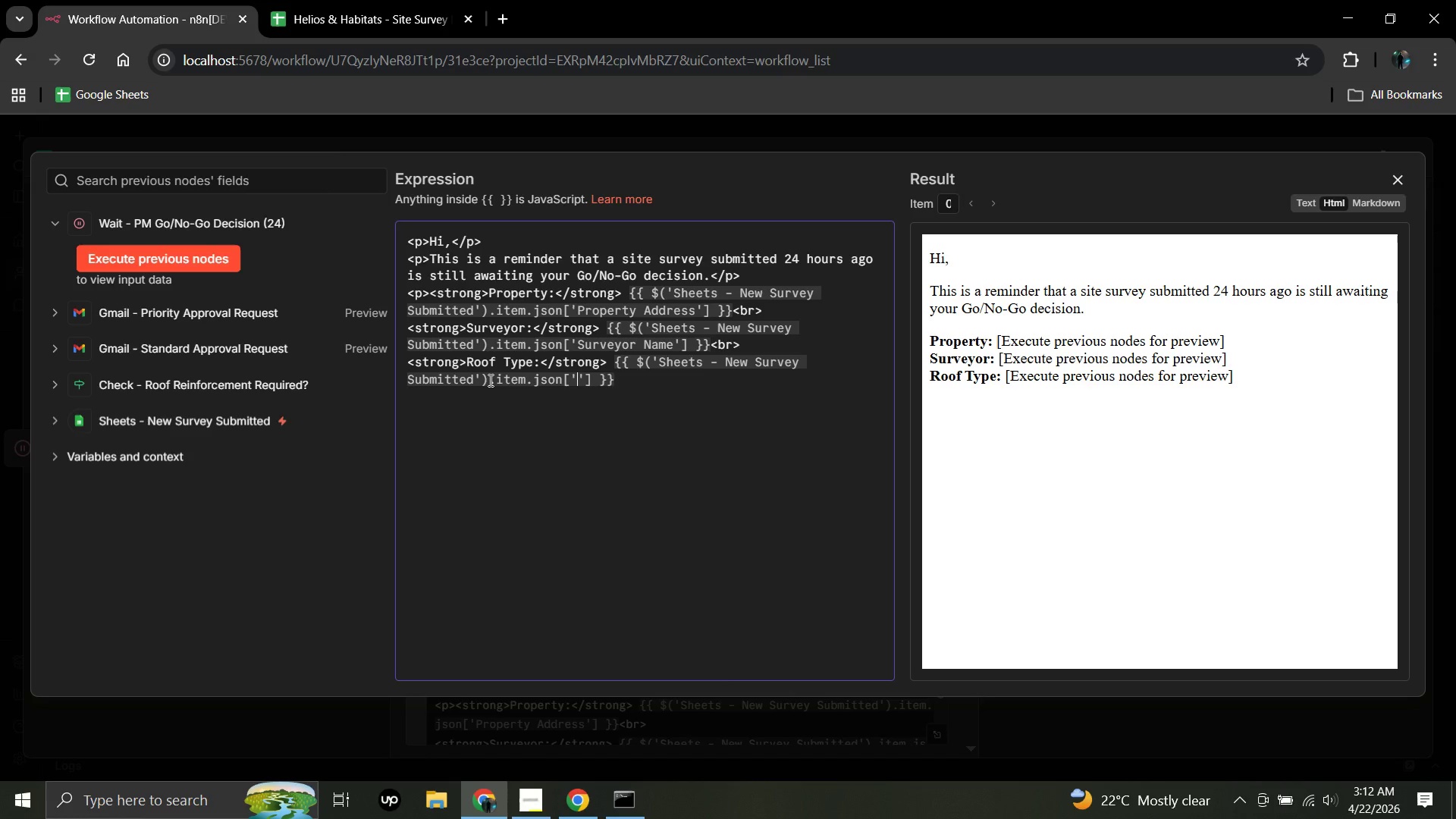 
type(Roof t)
key(Backspace)
type(Type)
 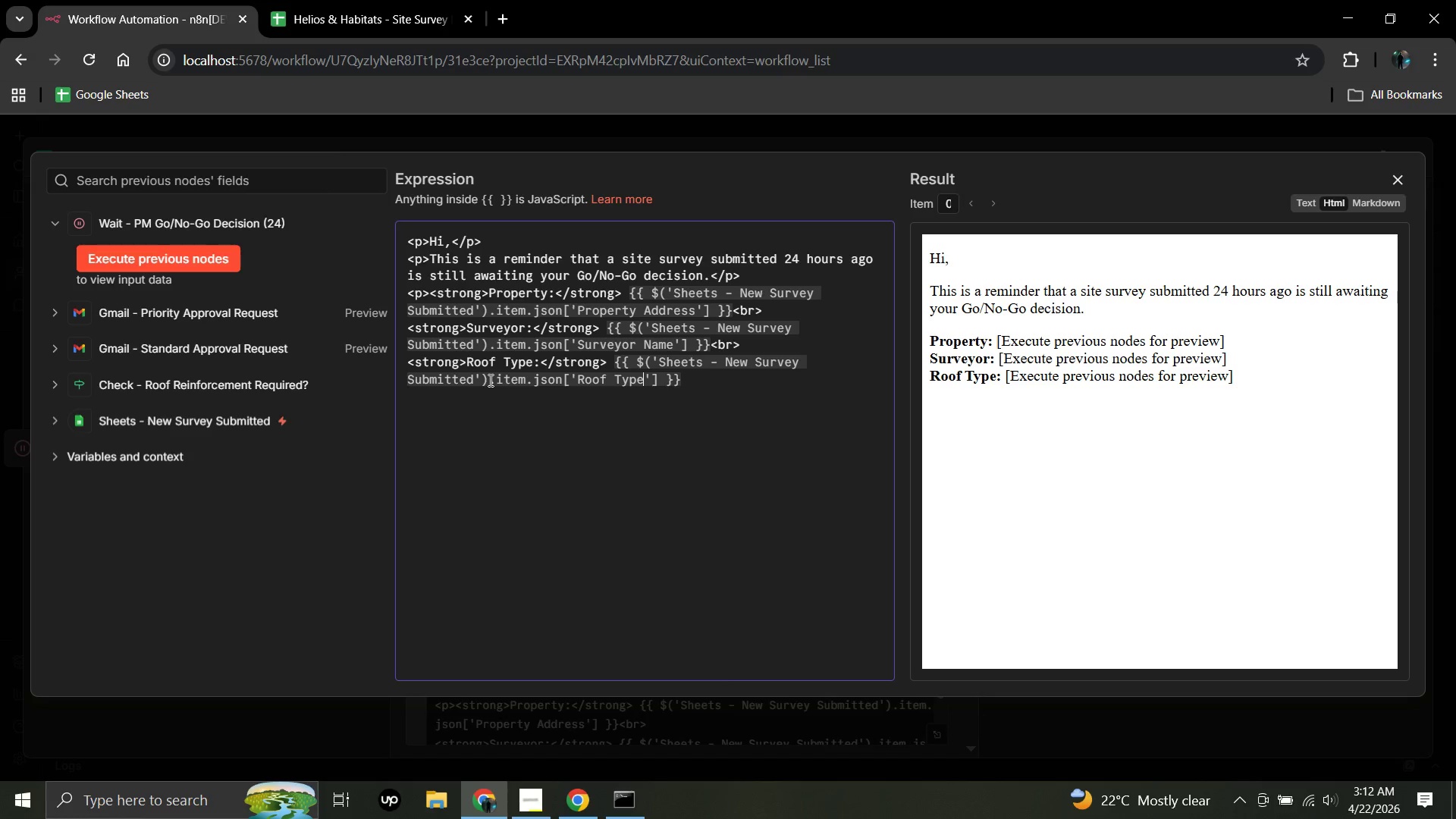 
wait(5.22)
 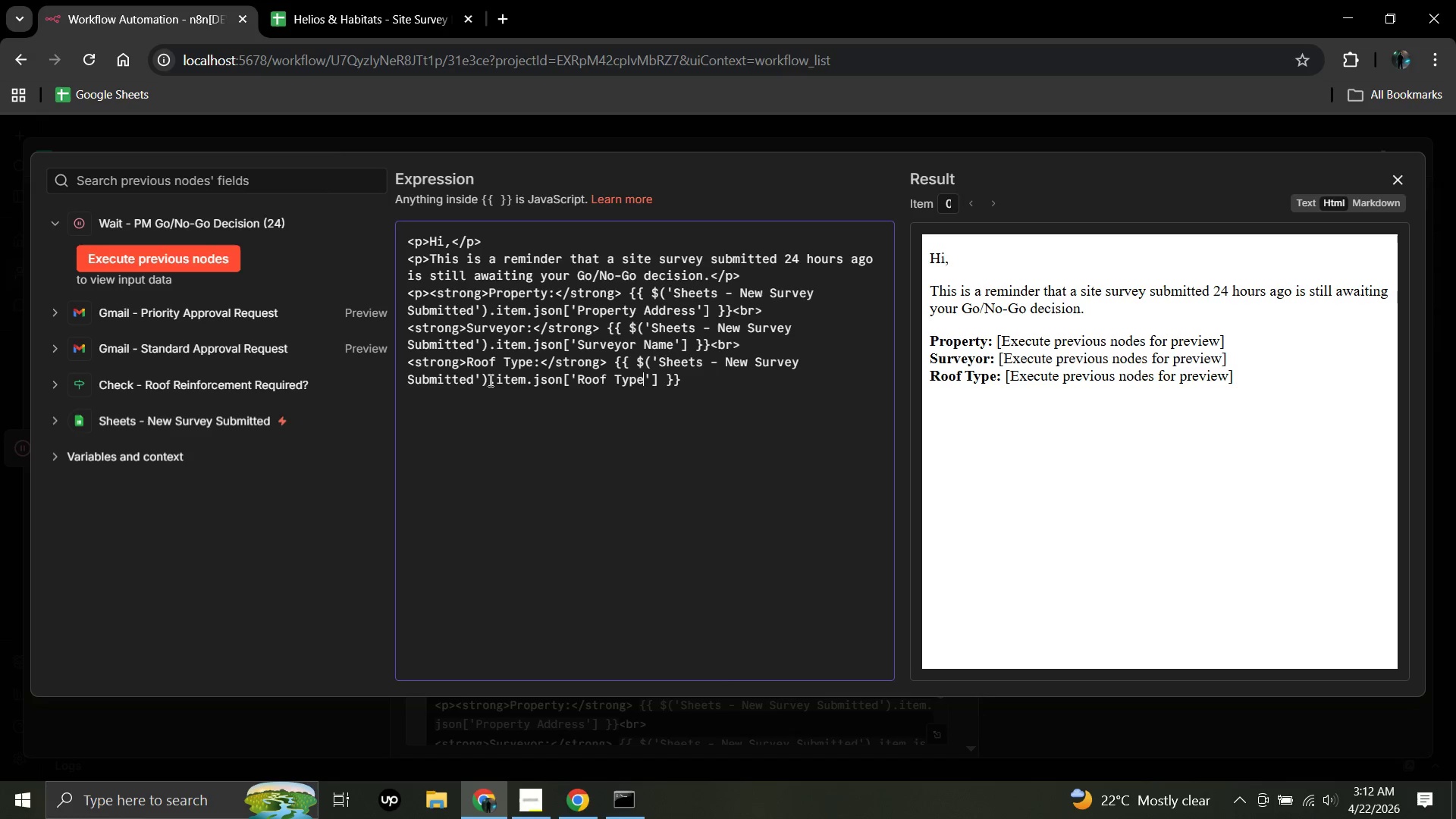 
left_click([687, 375])
 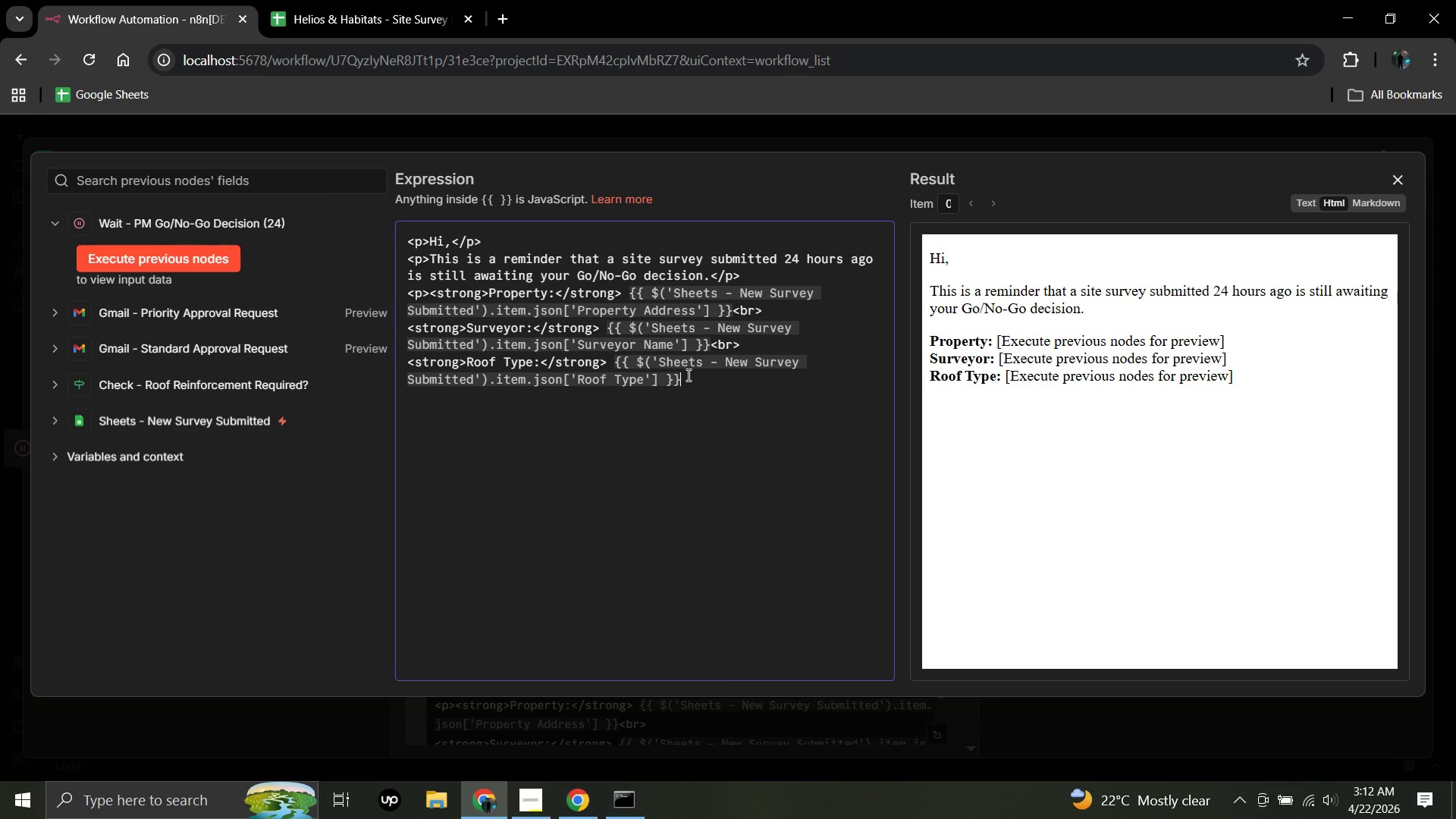 
key(Shift+Comma)
 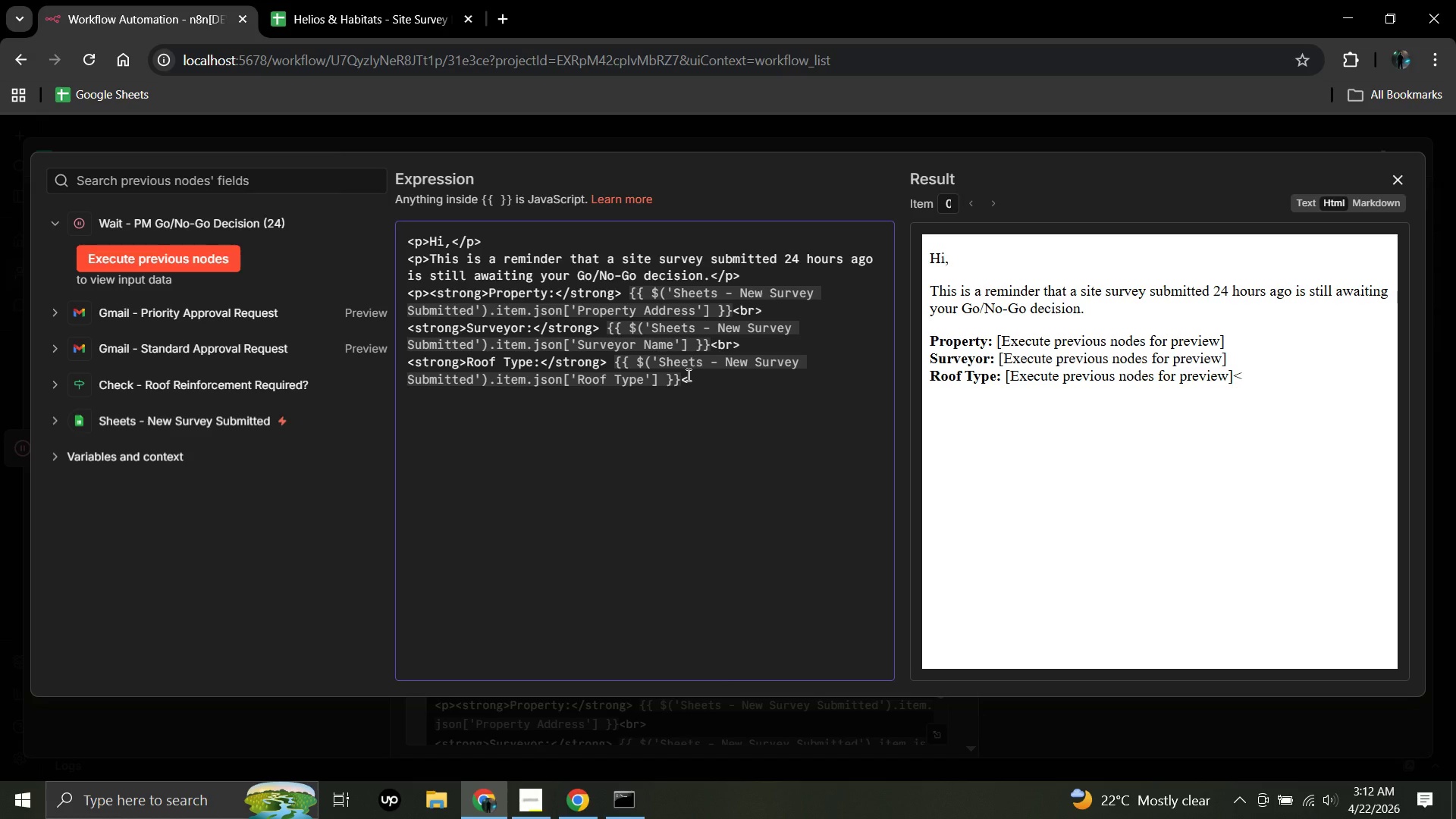 
key(Slash)
 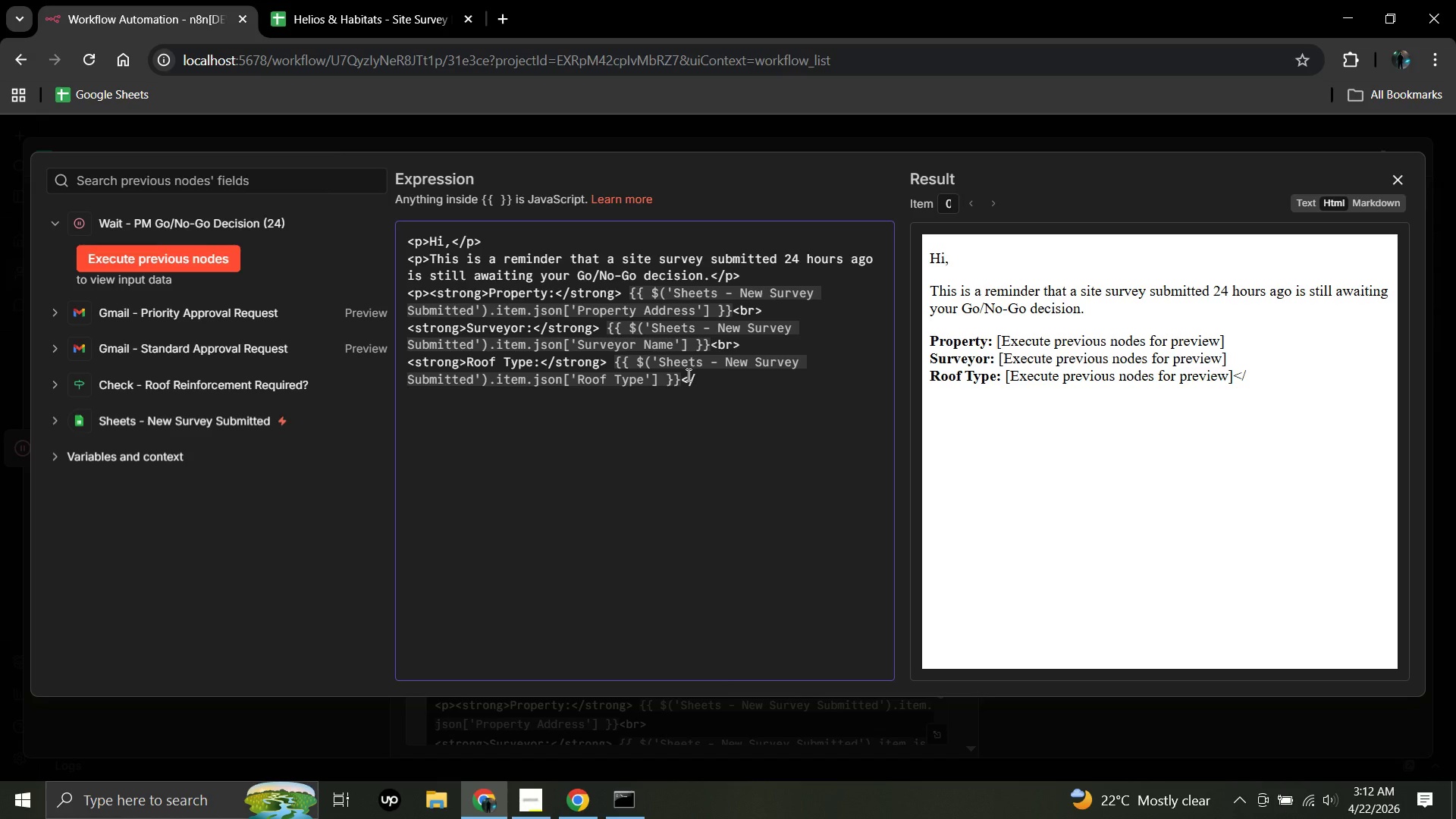 
key(P)
 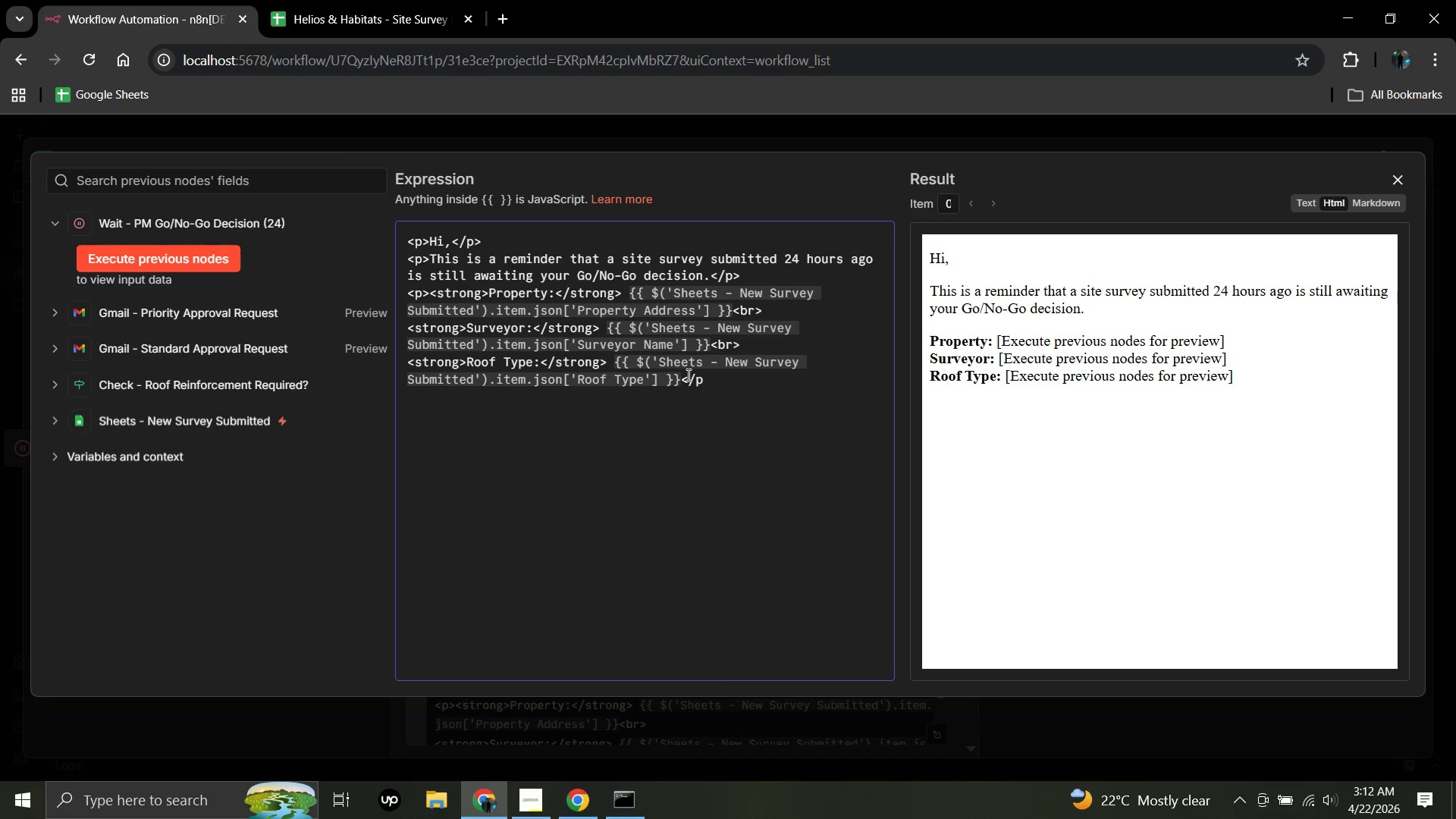 
key(Shift+Period)
 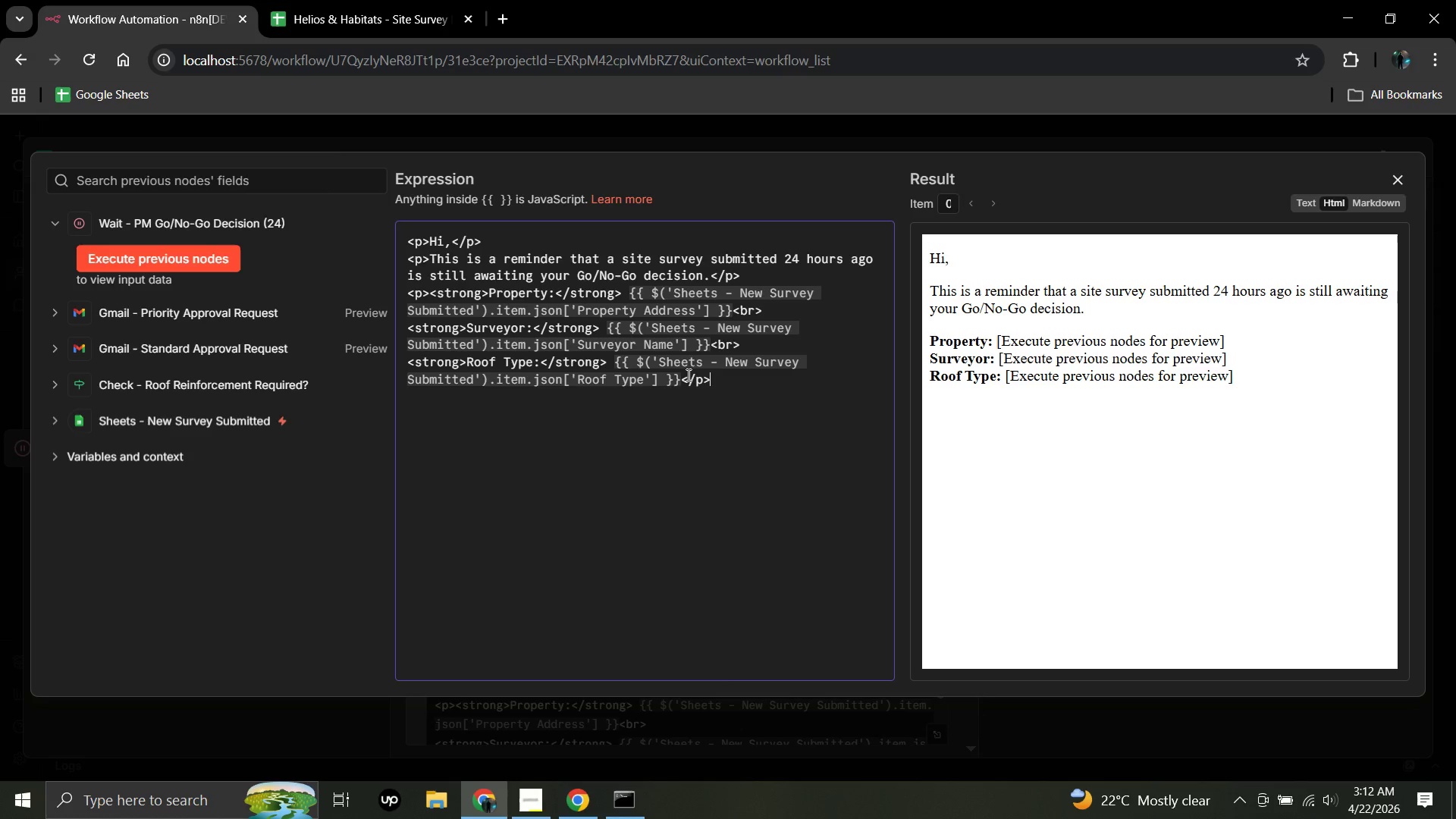 
wait(6.0)
 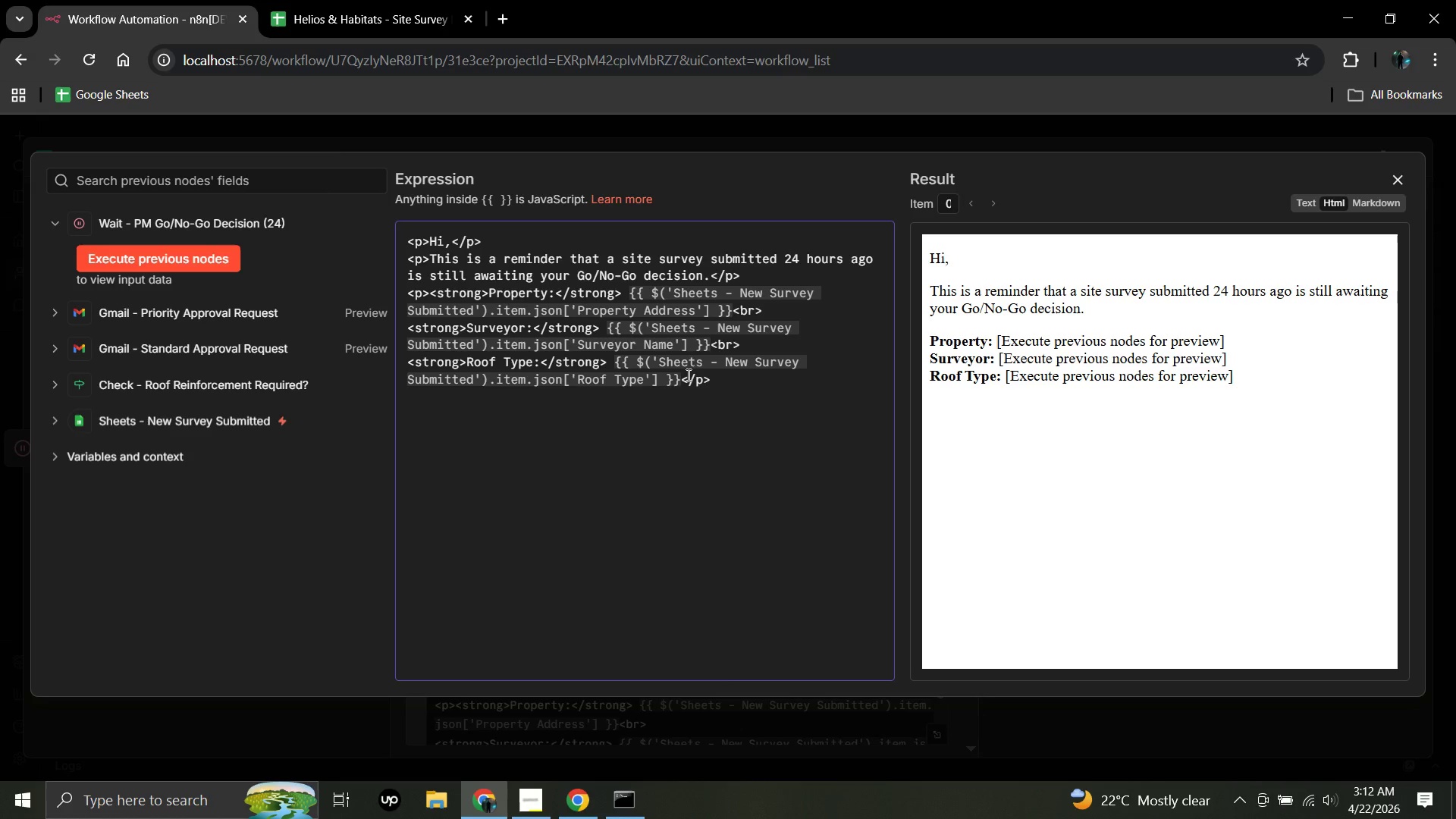 
key(Enter)
 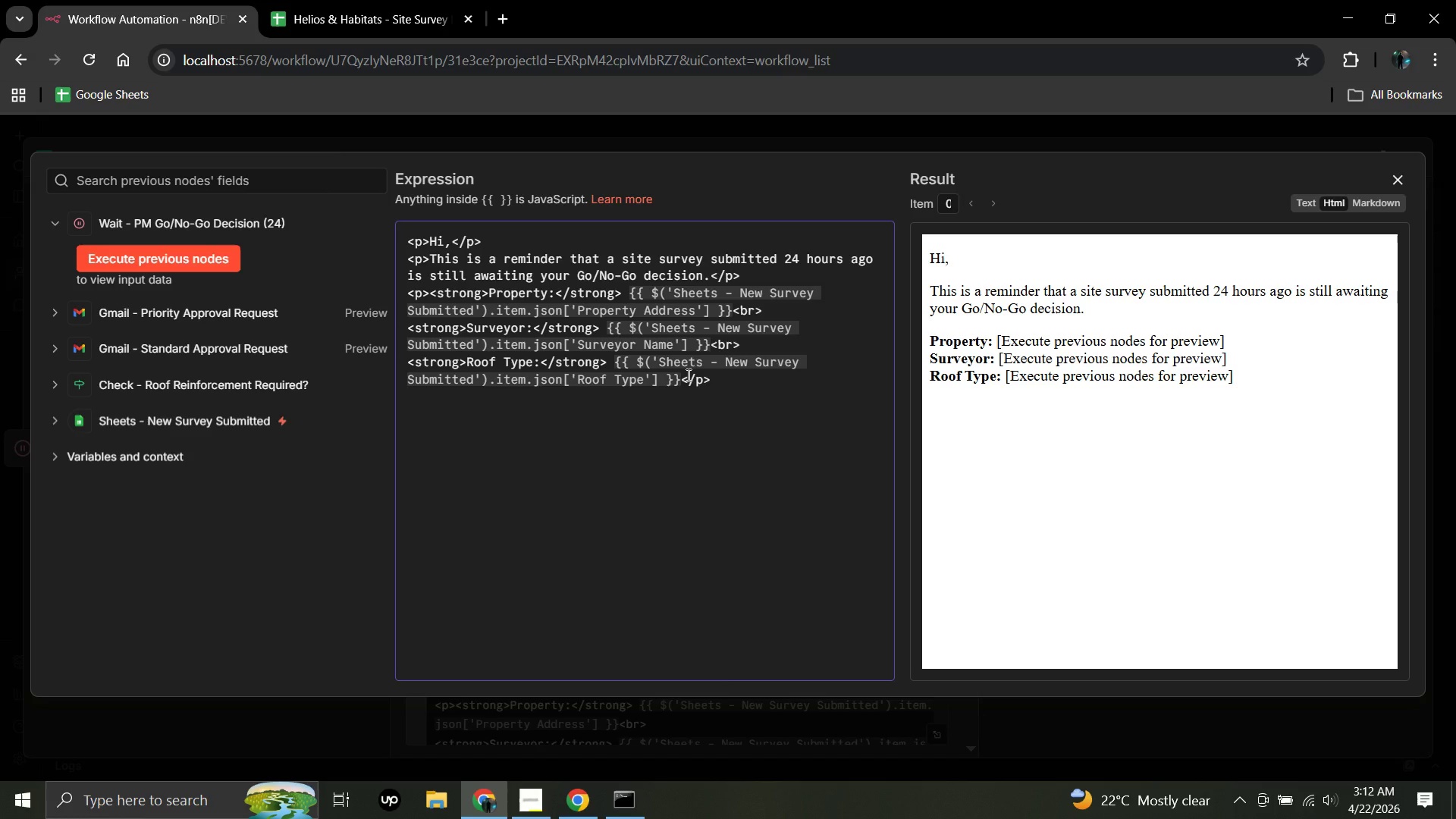 
type(<p>Please review the survey log and updste)
key(Backspace)
key(Backspace)
key(Backspace)
type(ate the manually if needed.</p>)
 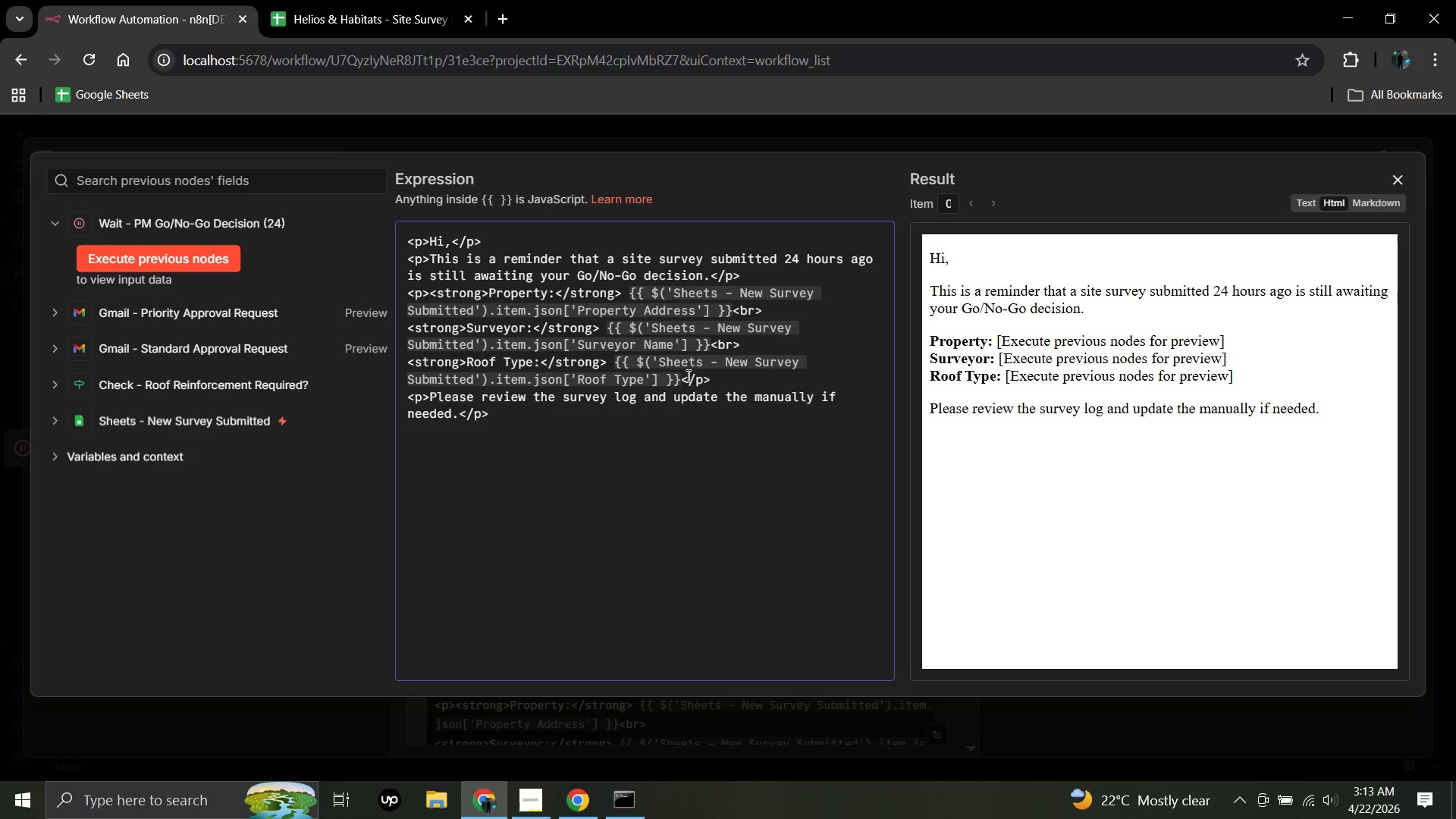 
wait(5.53)
 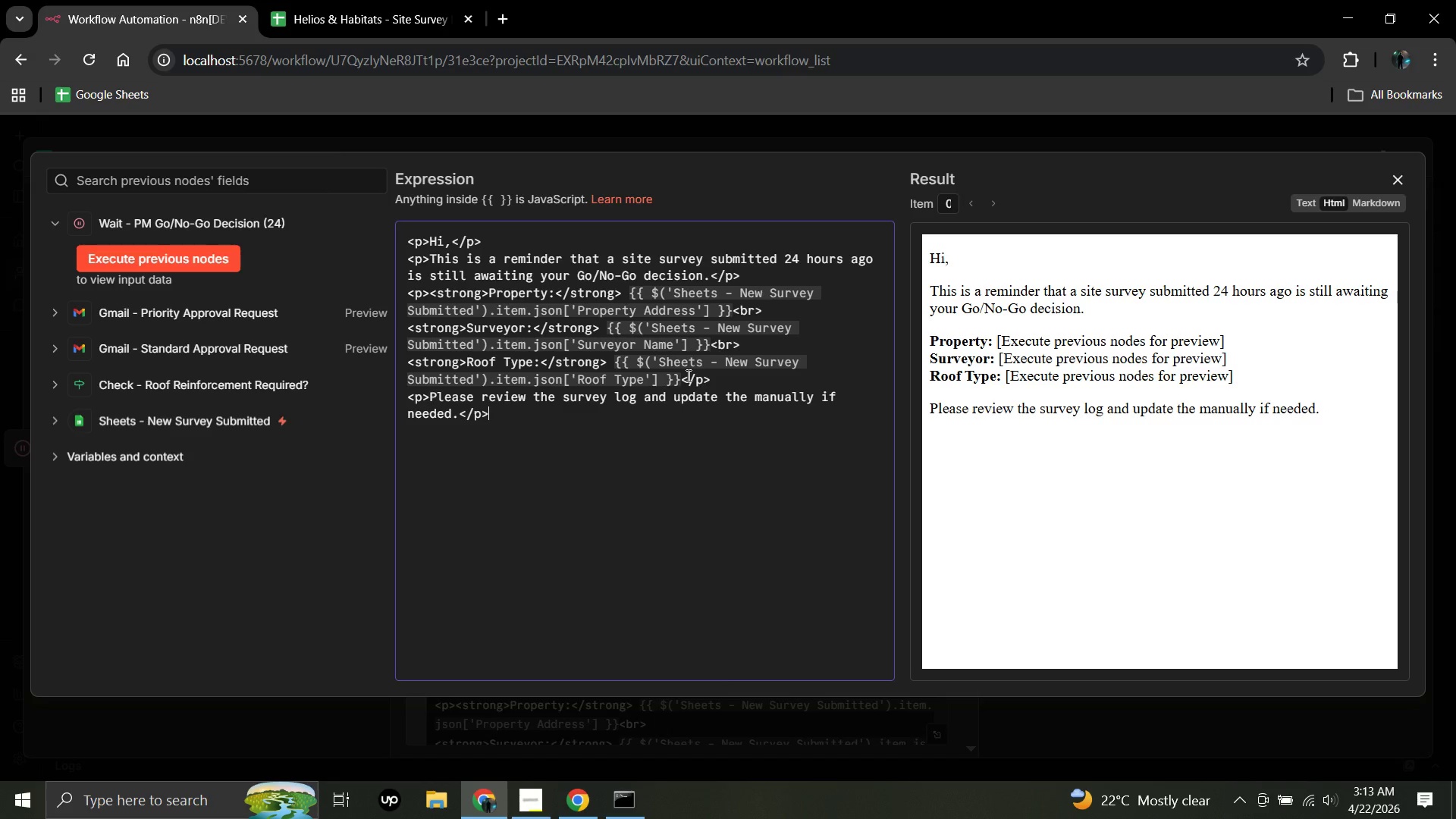 
key(Enter)
 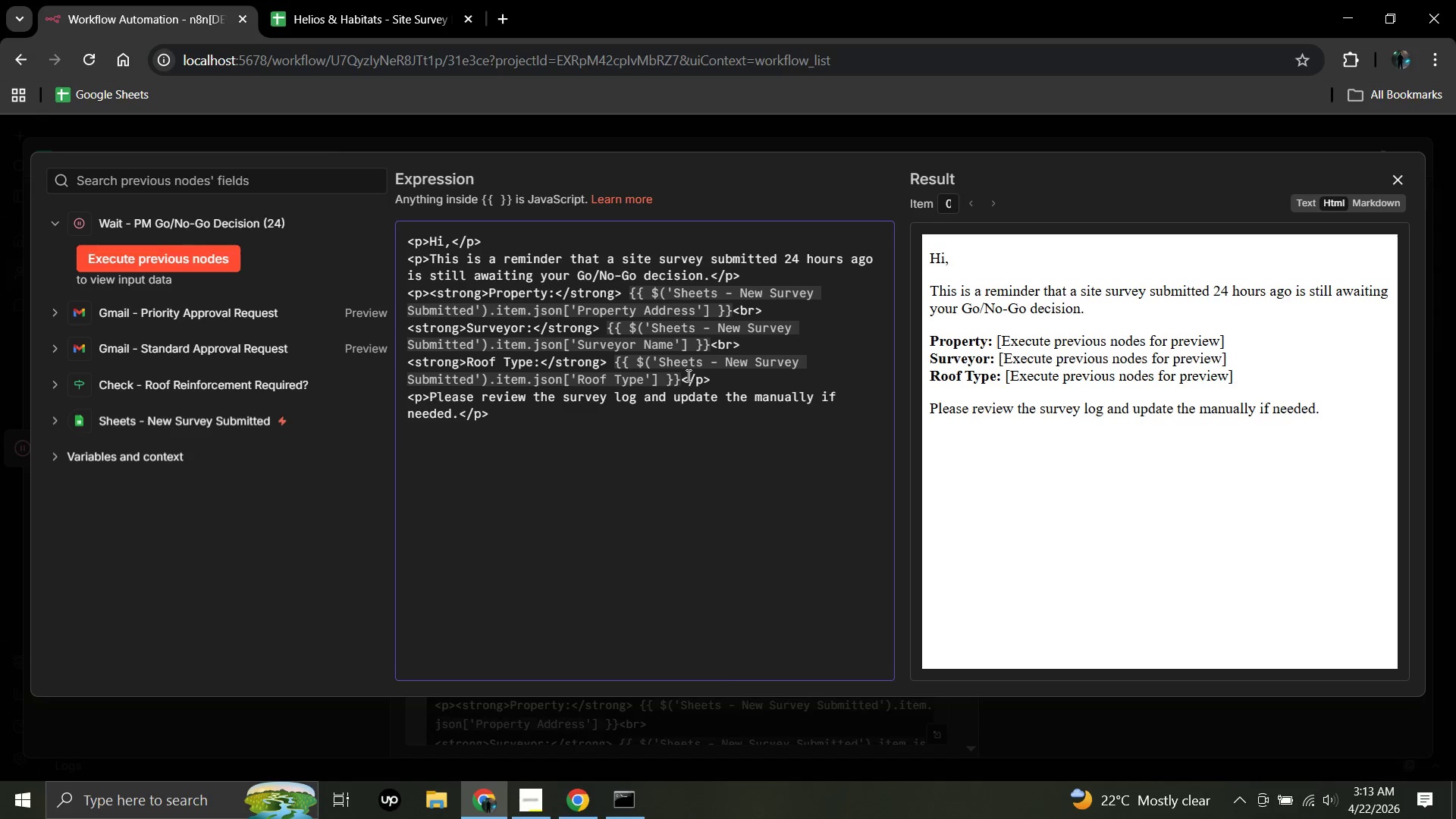 
type(<p>-HH)
 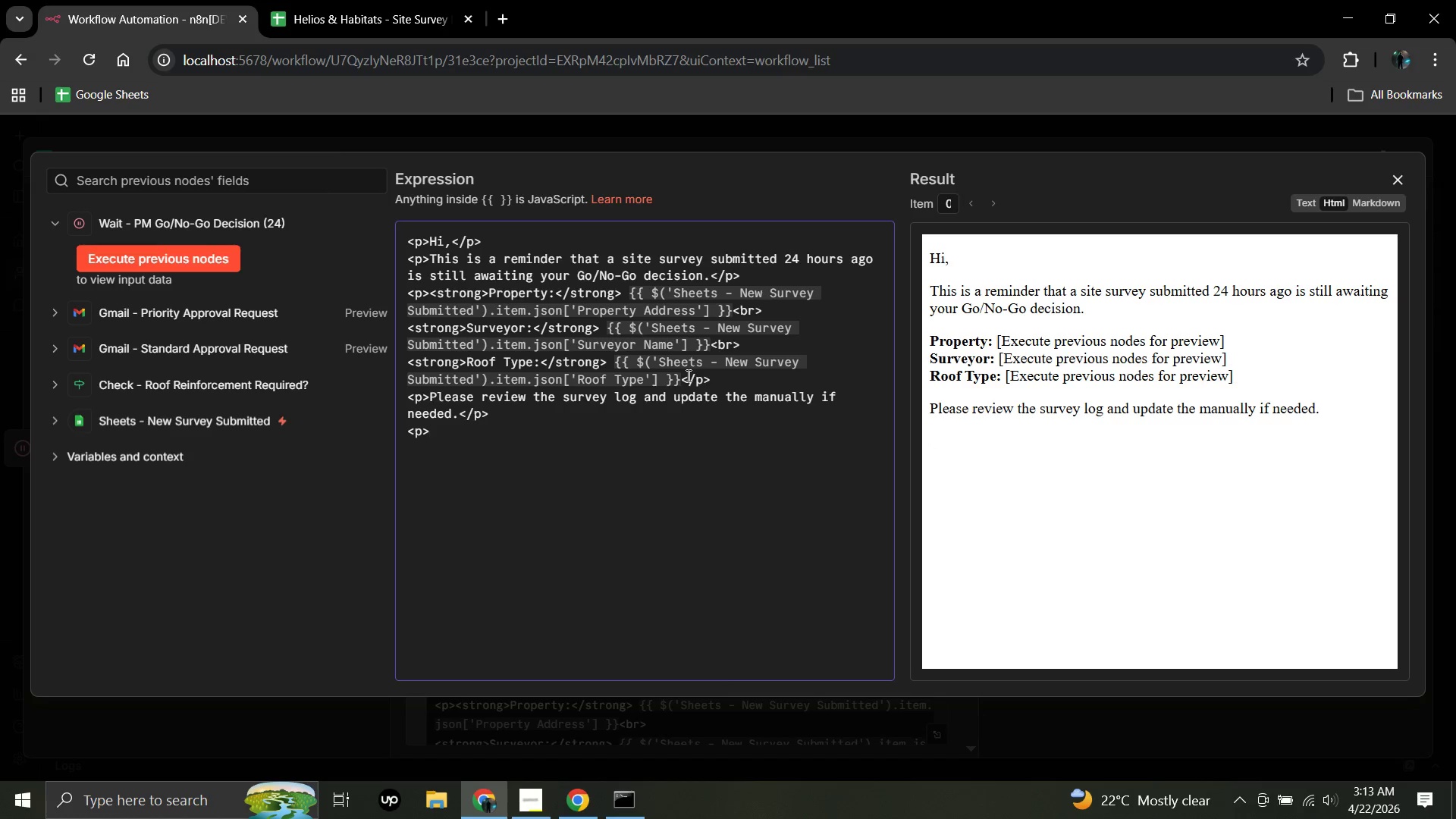 
wait(6.31)
 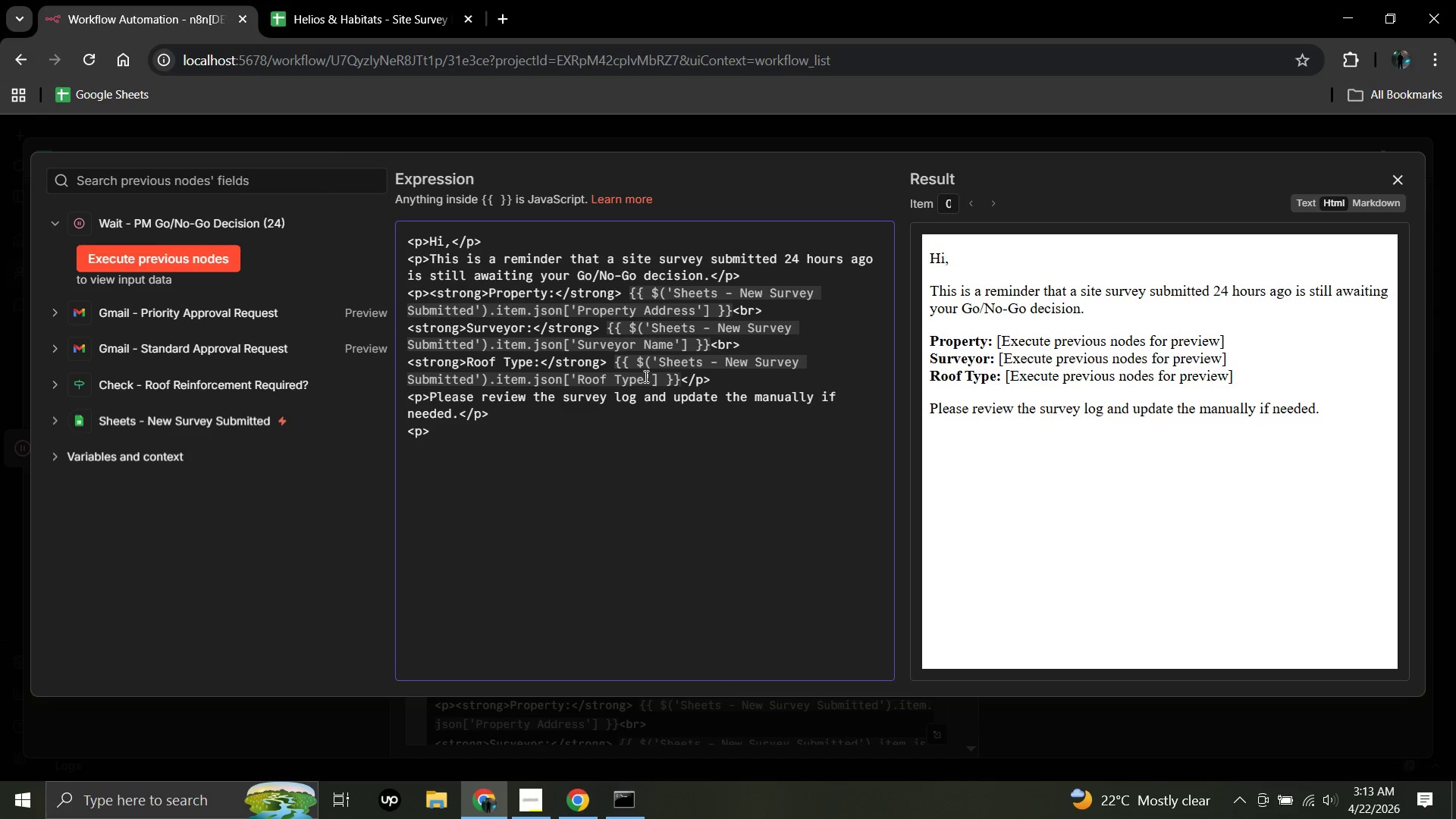 
left_click([430, 430])
 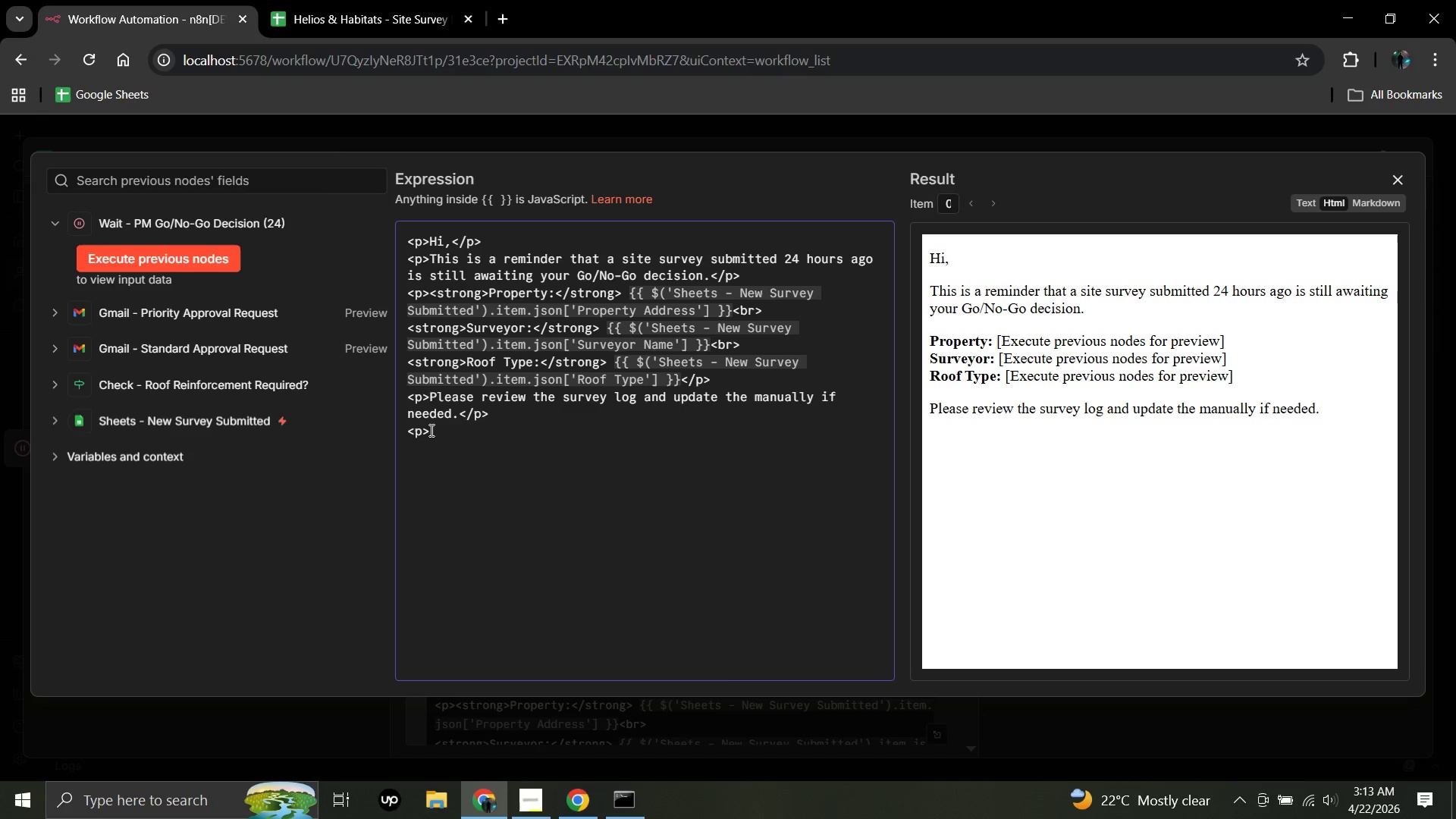 
key(H)
 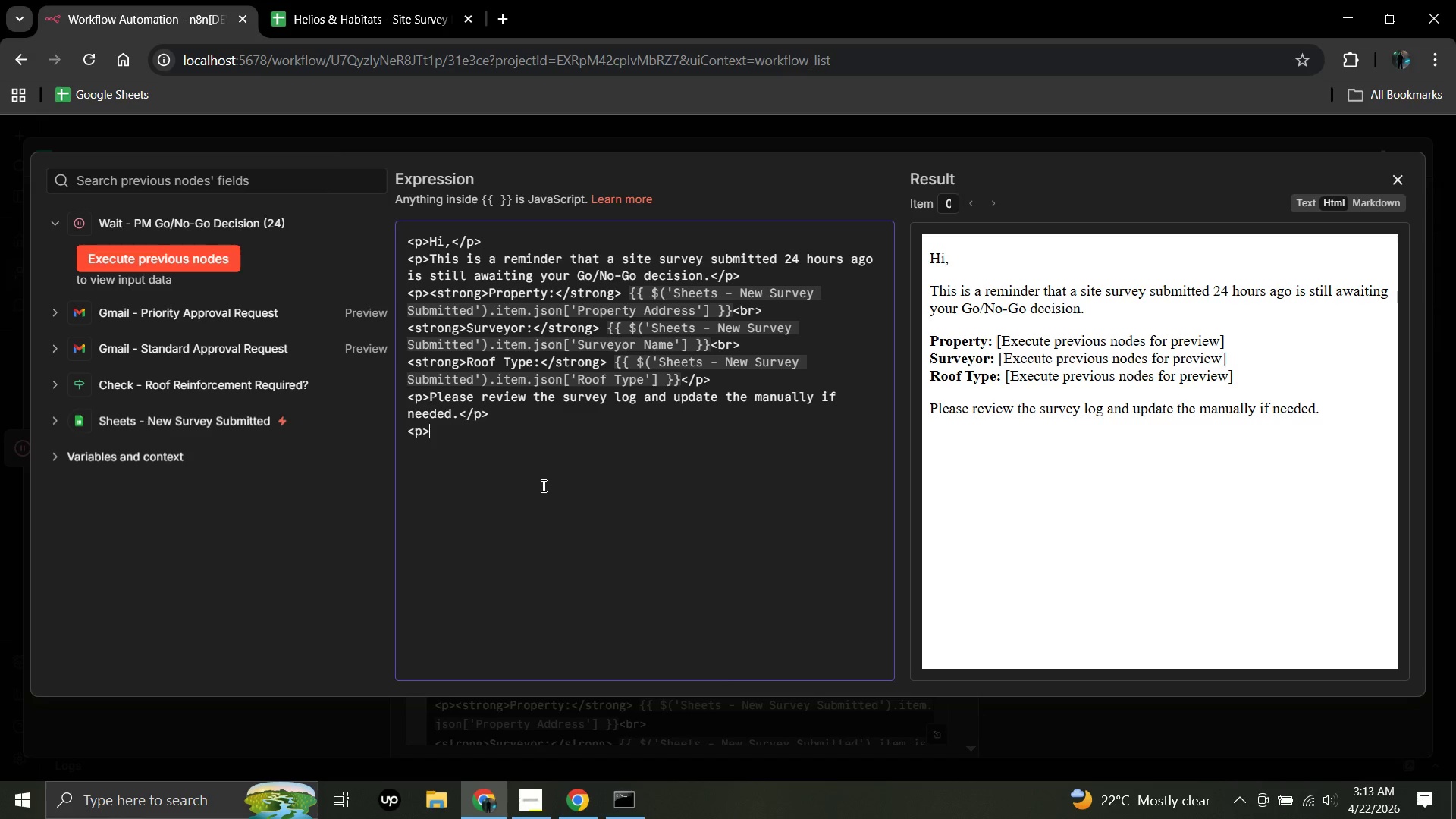 
double_click([542, 485])
 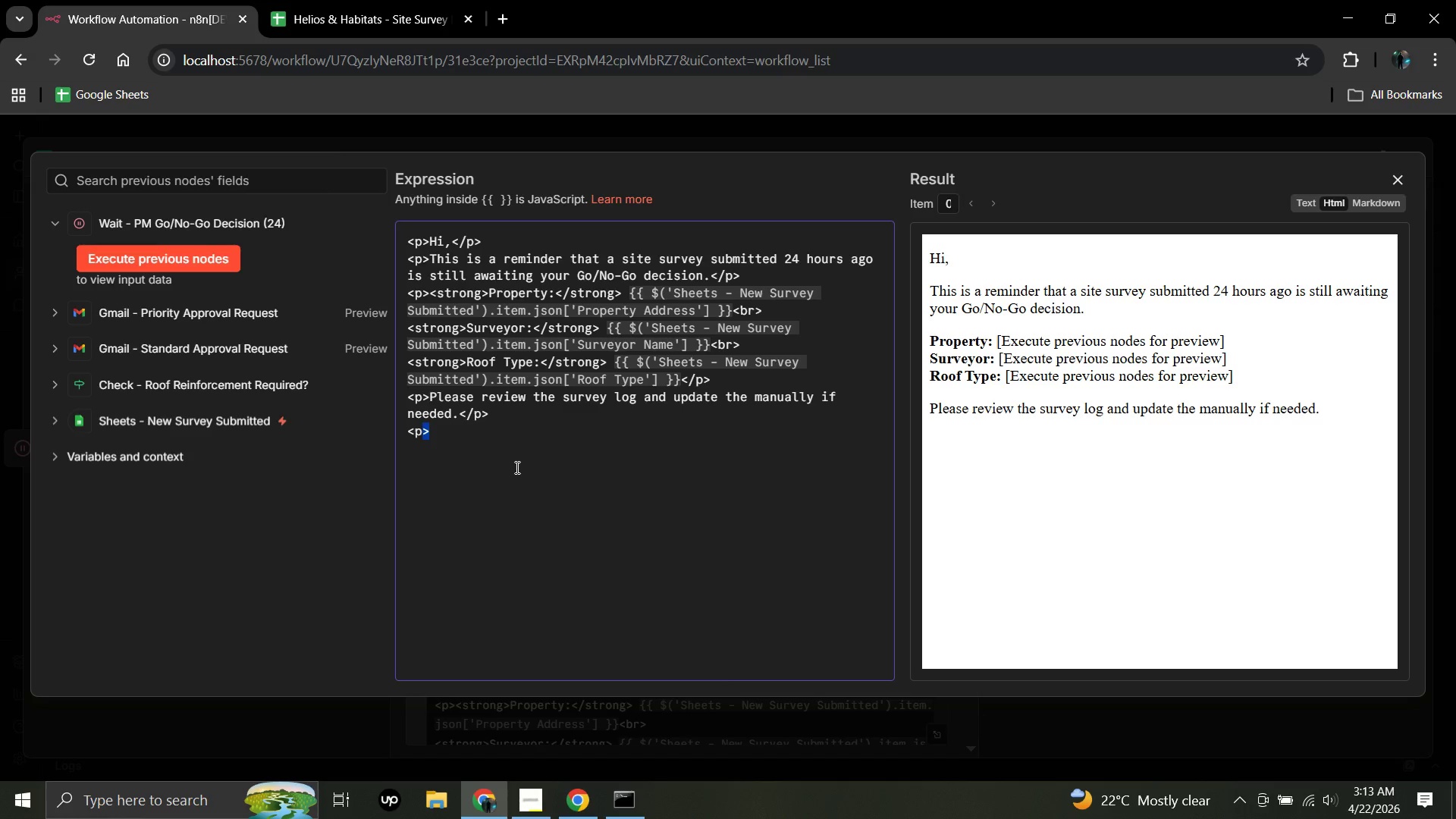 
left_click([516, 467])
 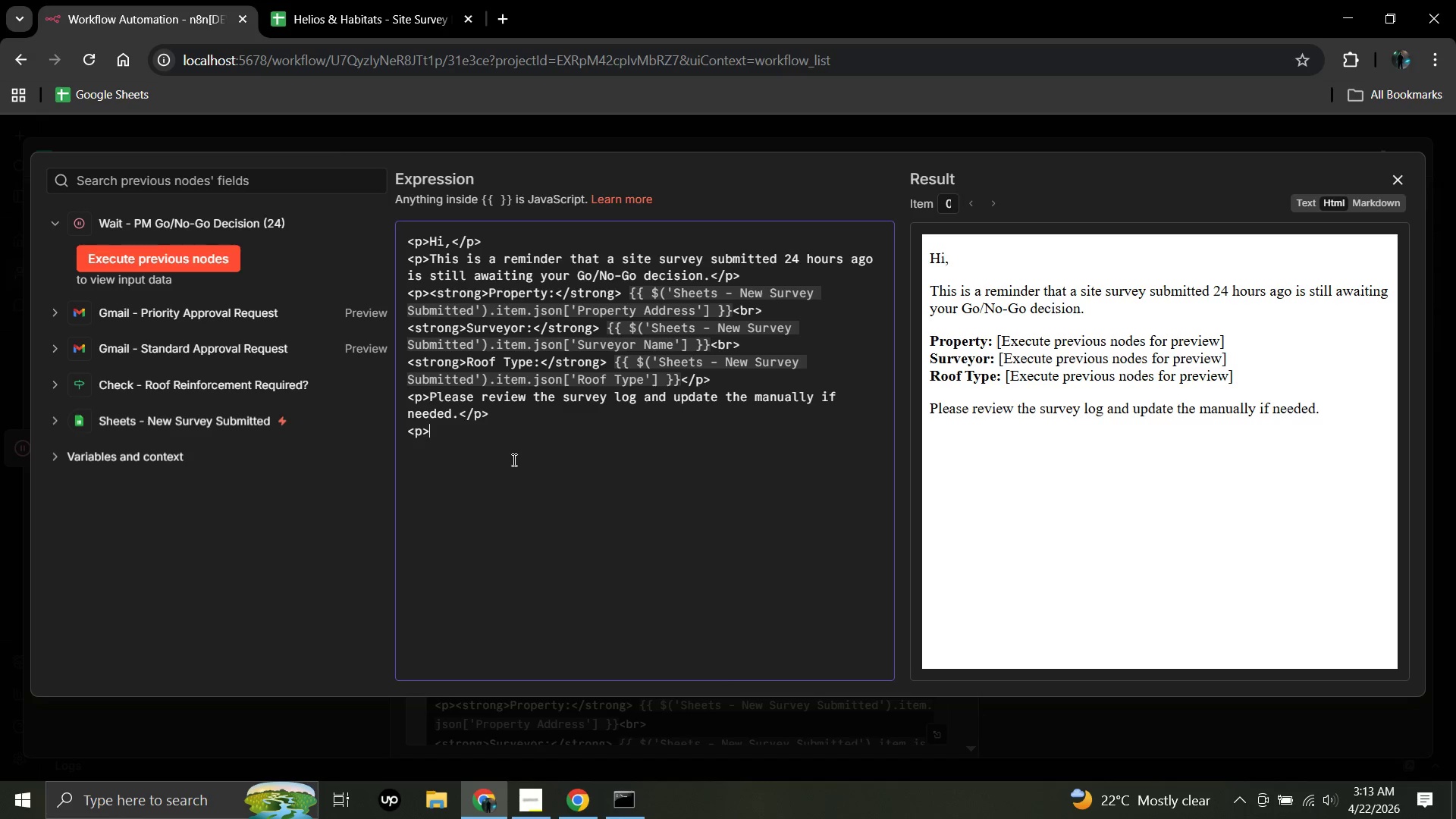 
type(Helios &)
 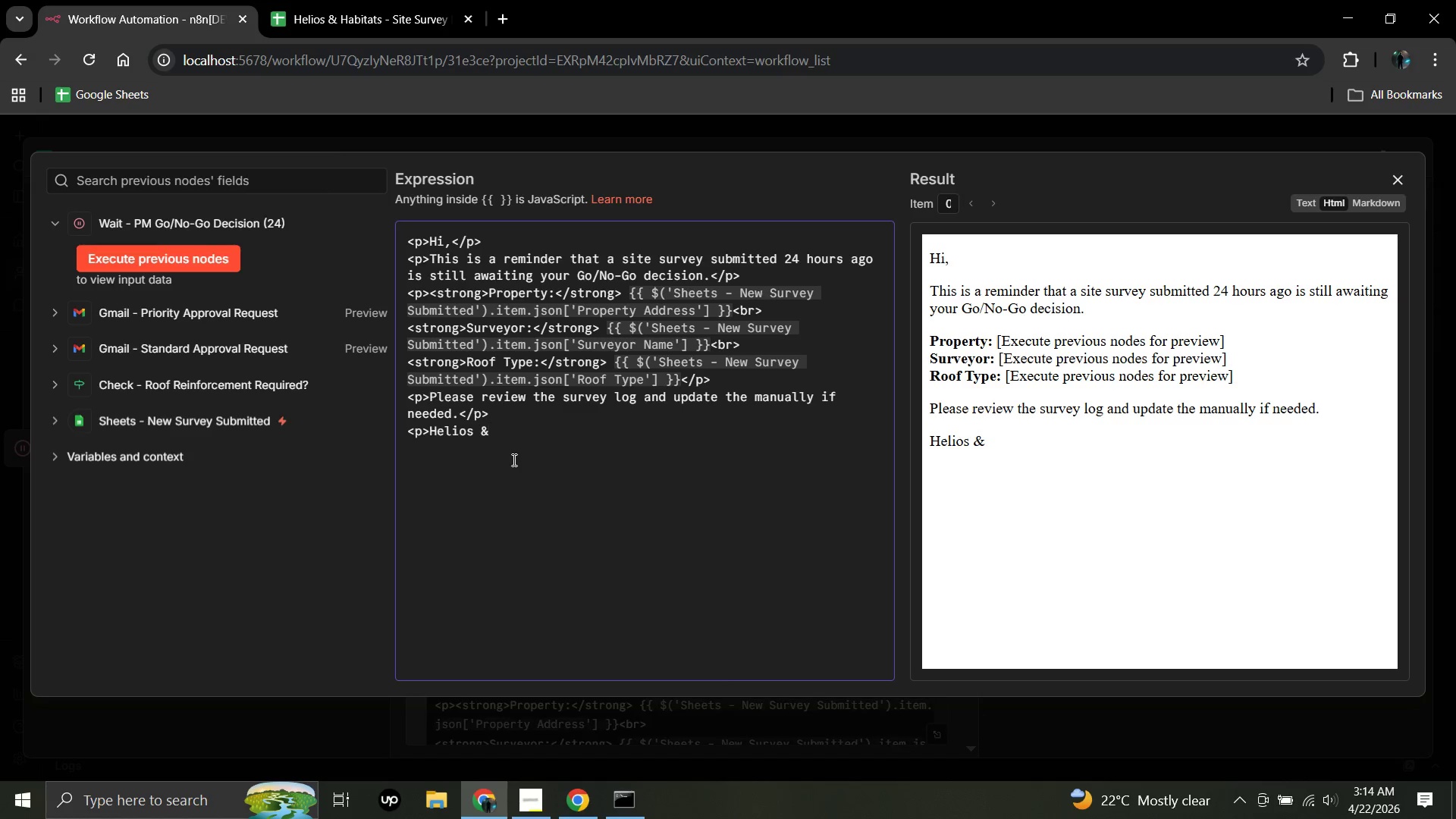 
type( Habitats Automation</p>)
 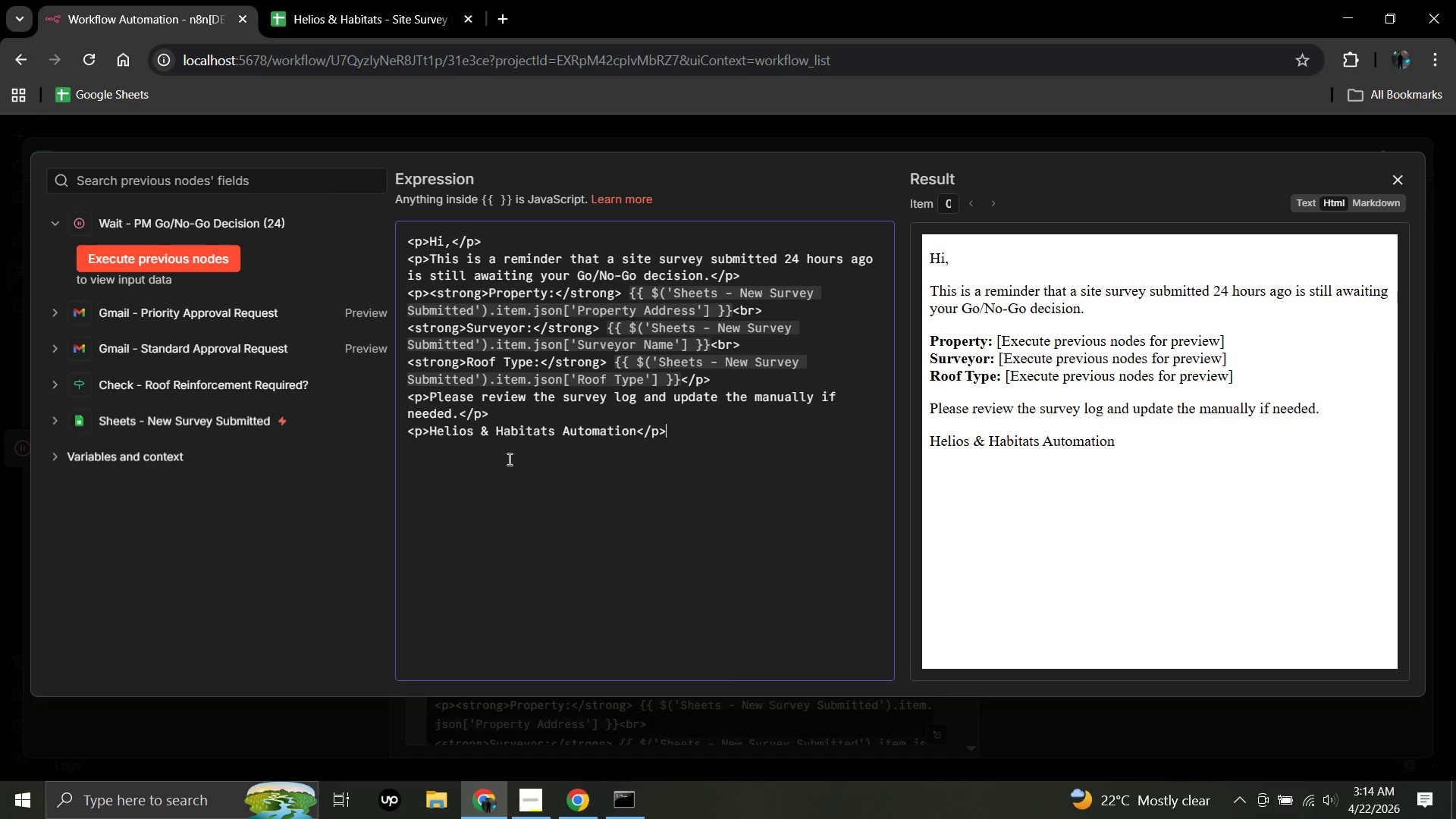 
wait(18.45)
 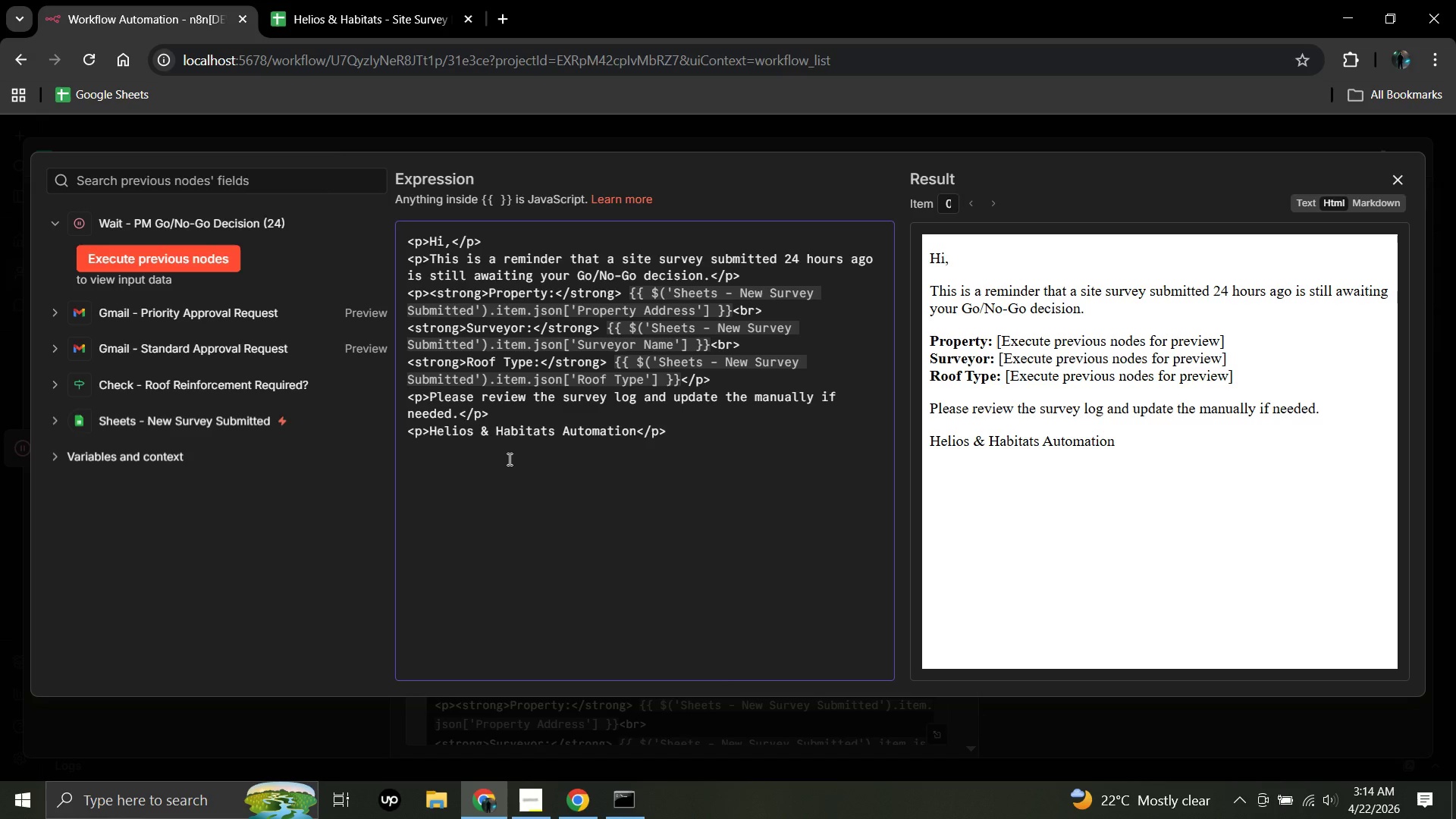 
left_click([1398, 176])
 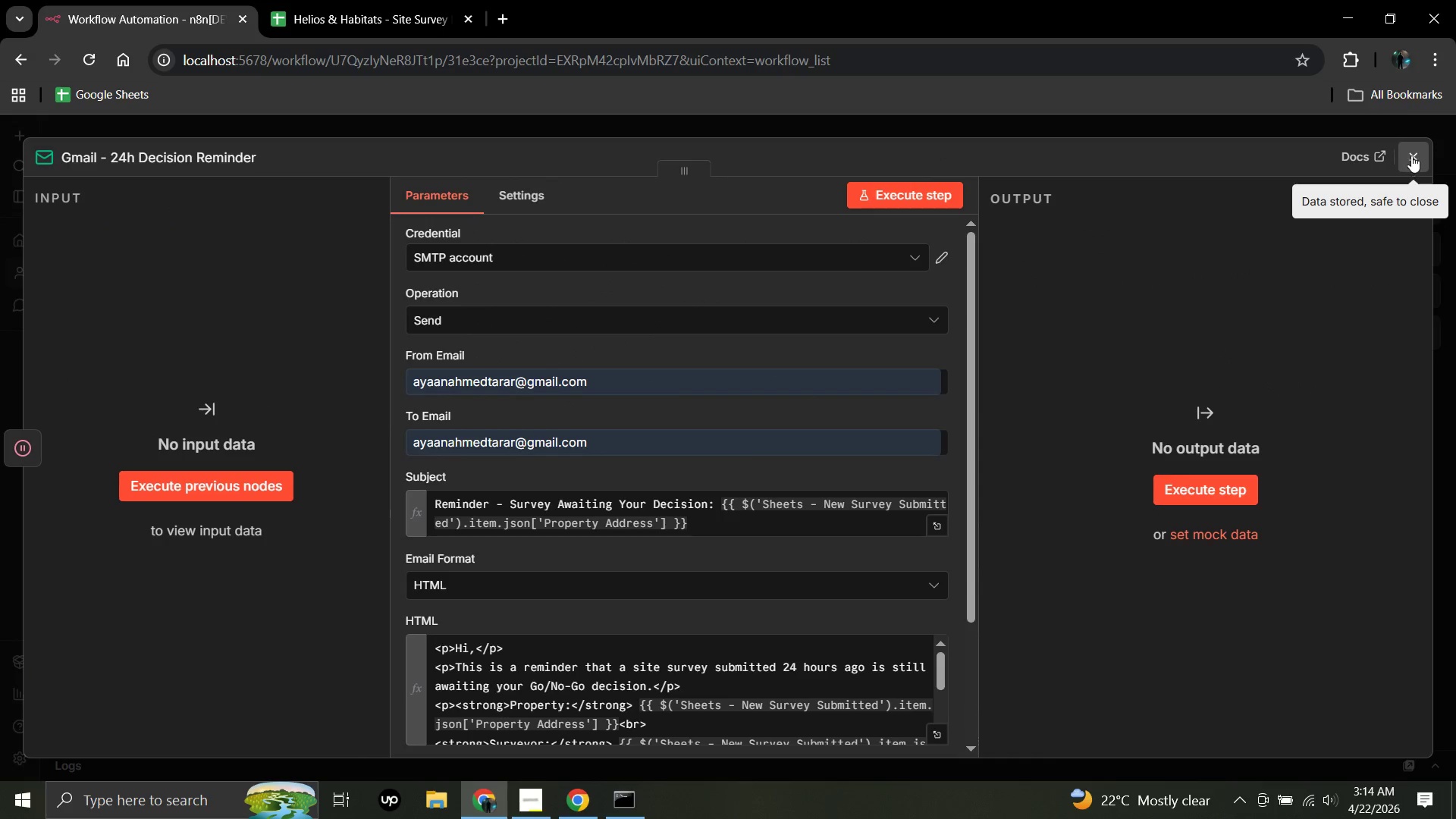 
left_click([1411, 155])
 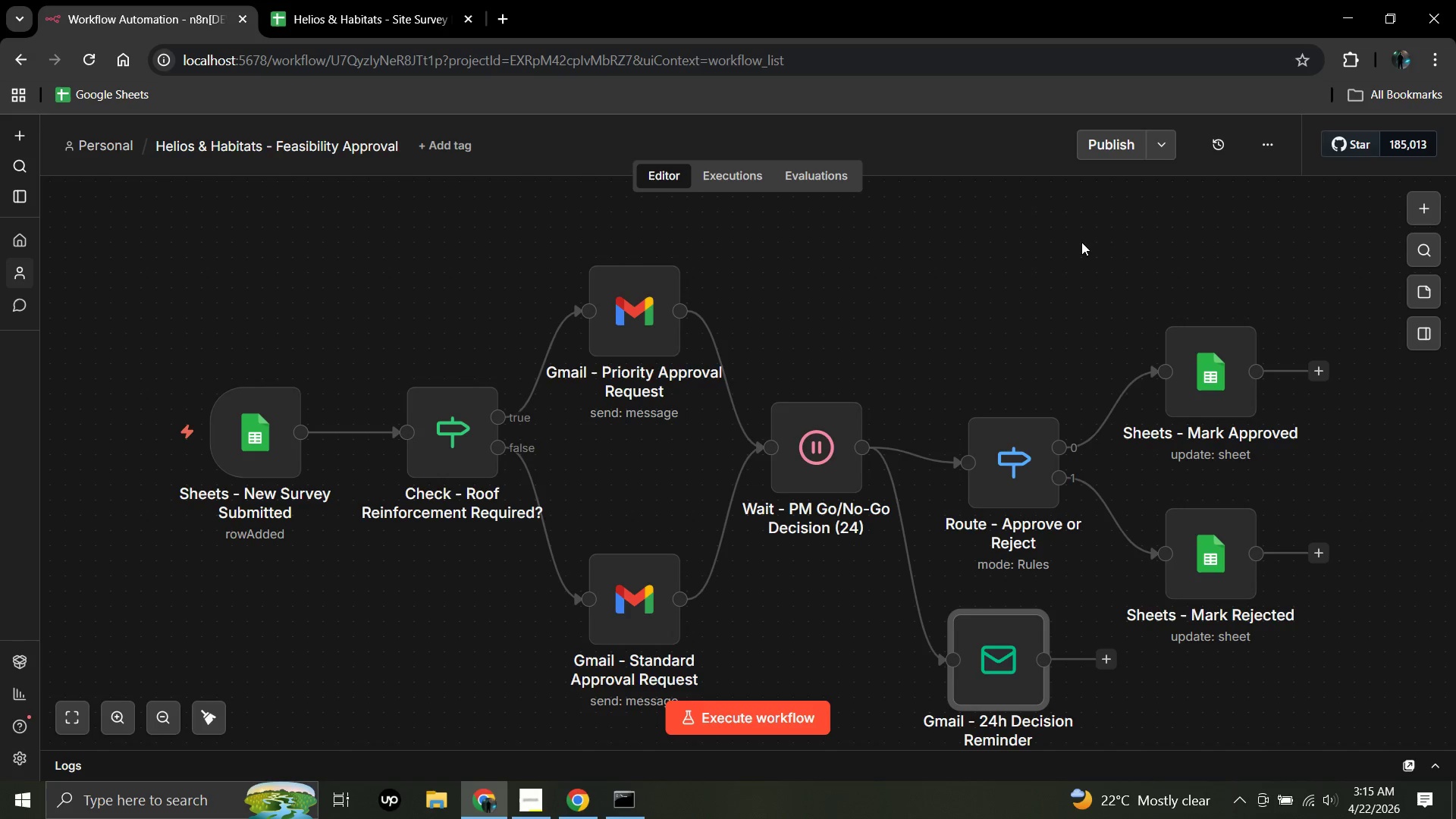 
wait(33.44)
 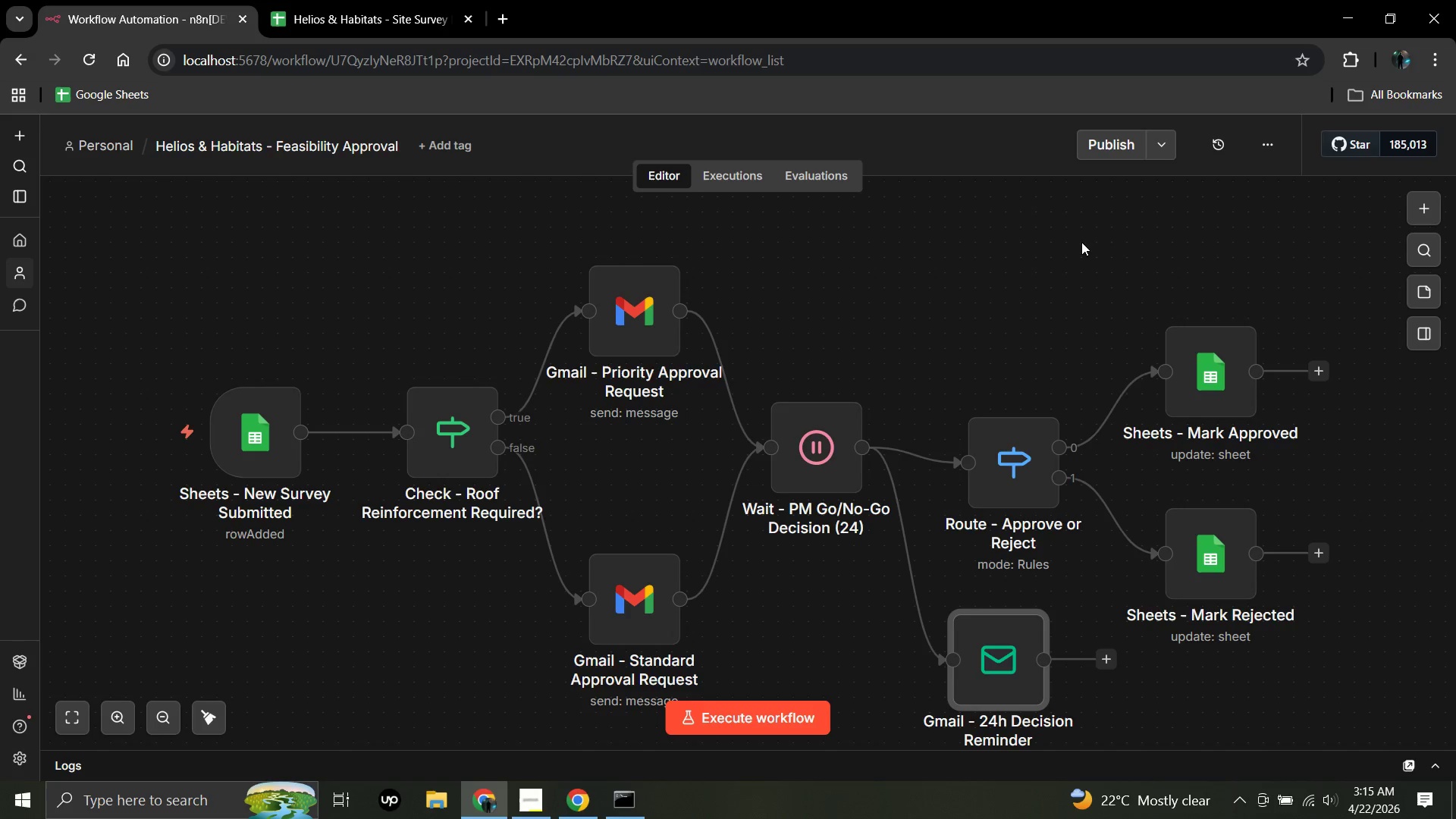 
left_click([100, 143])
 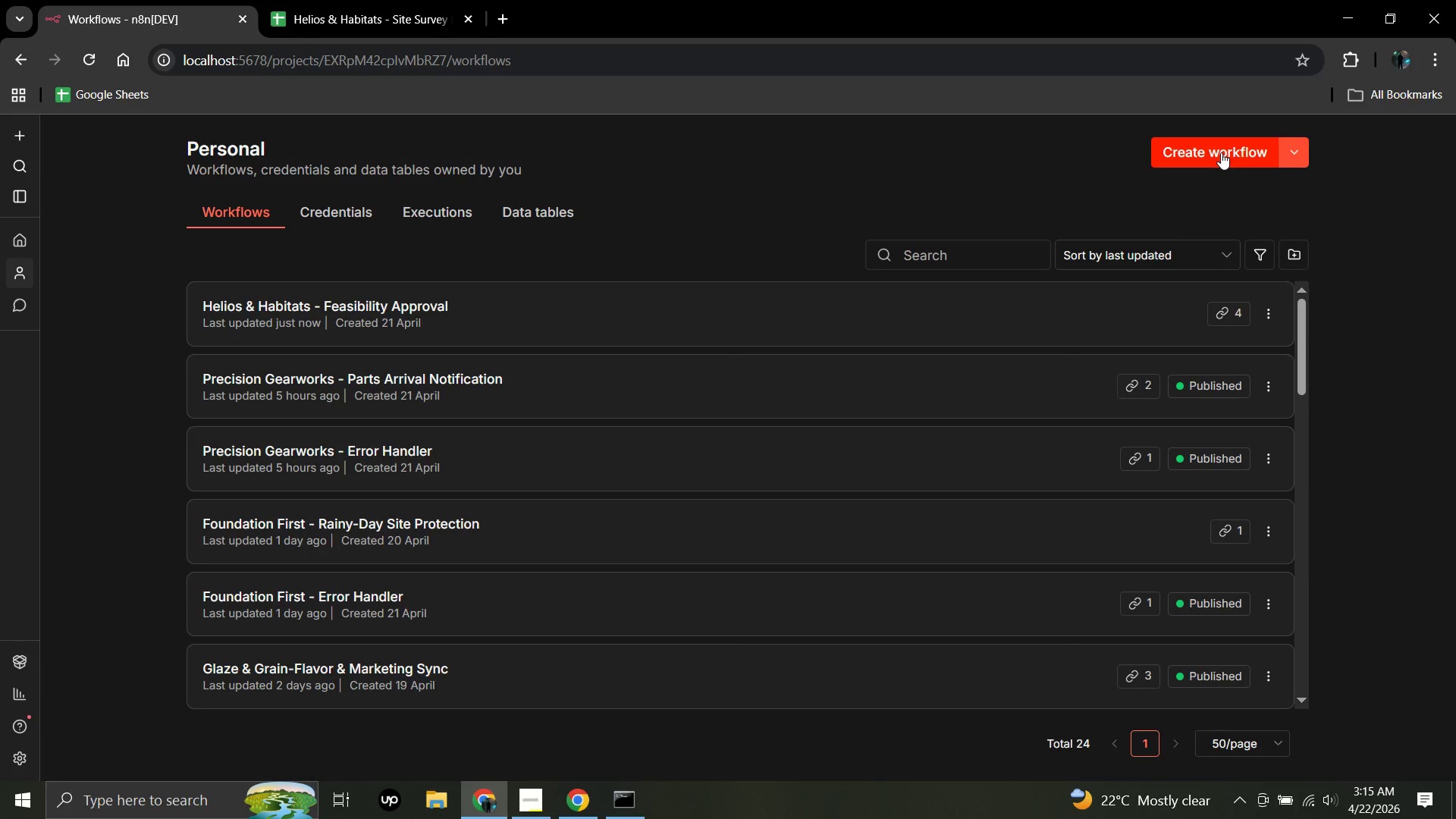 
wait(7.64)
 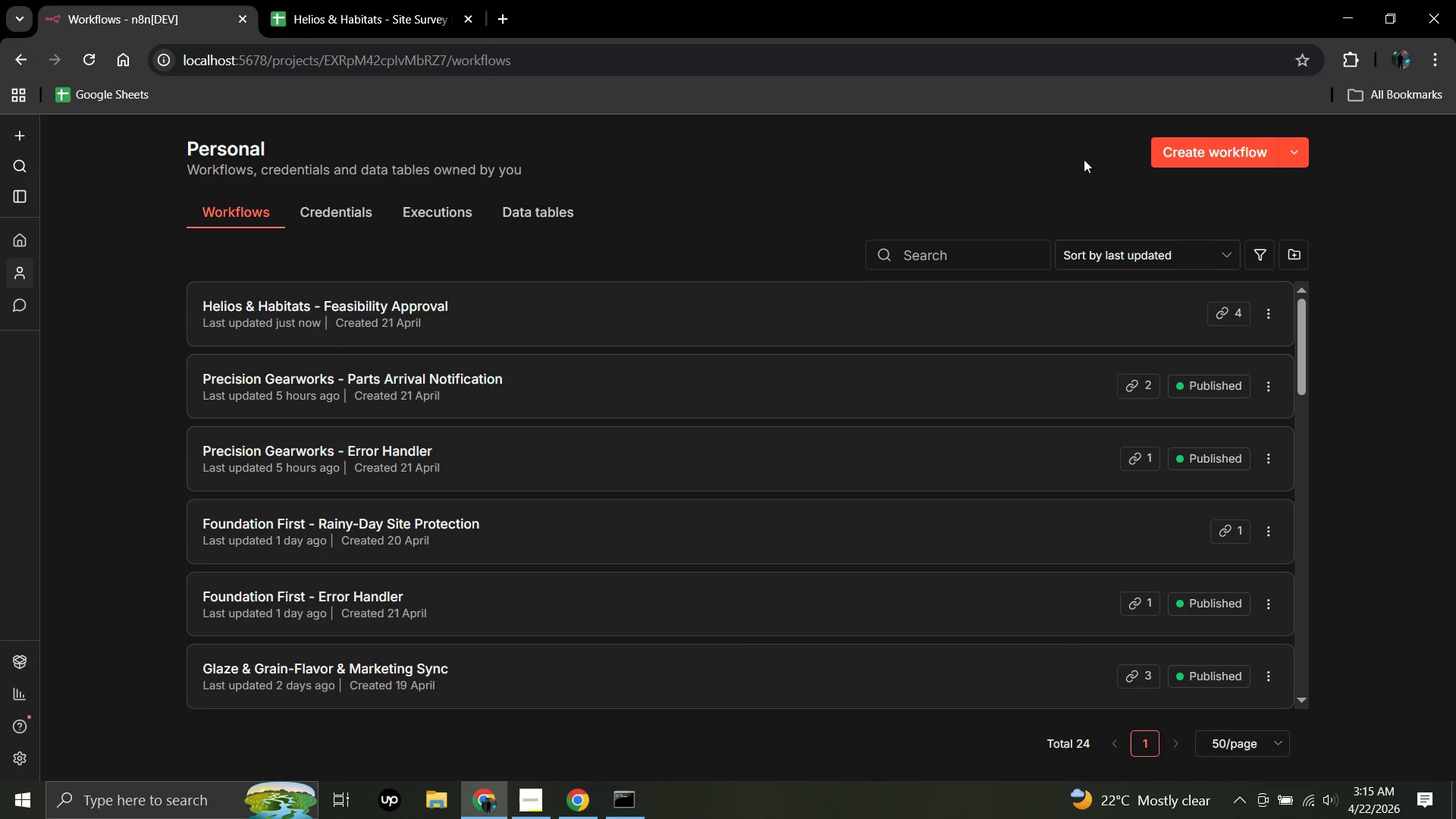 
left_click([1221, 152])
 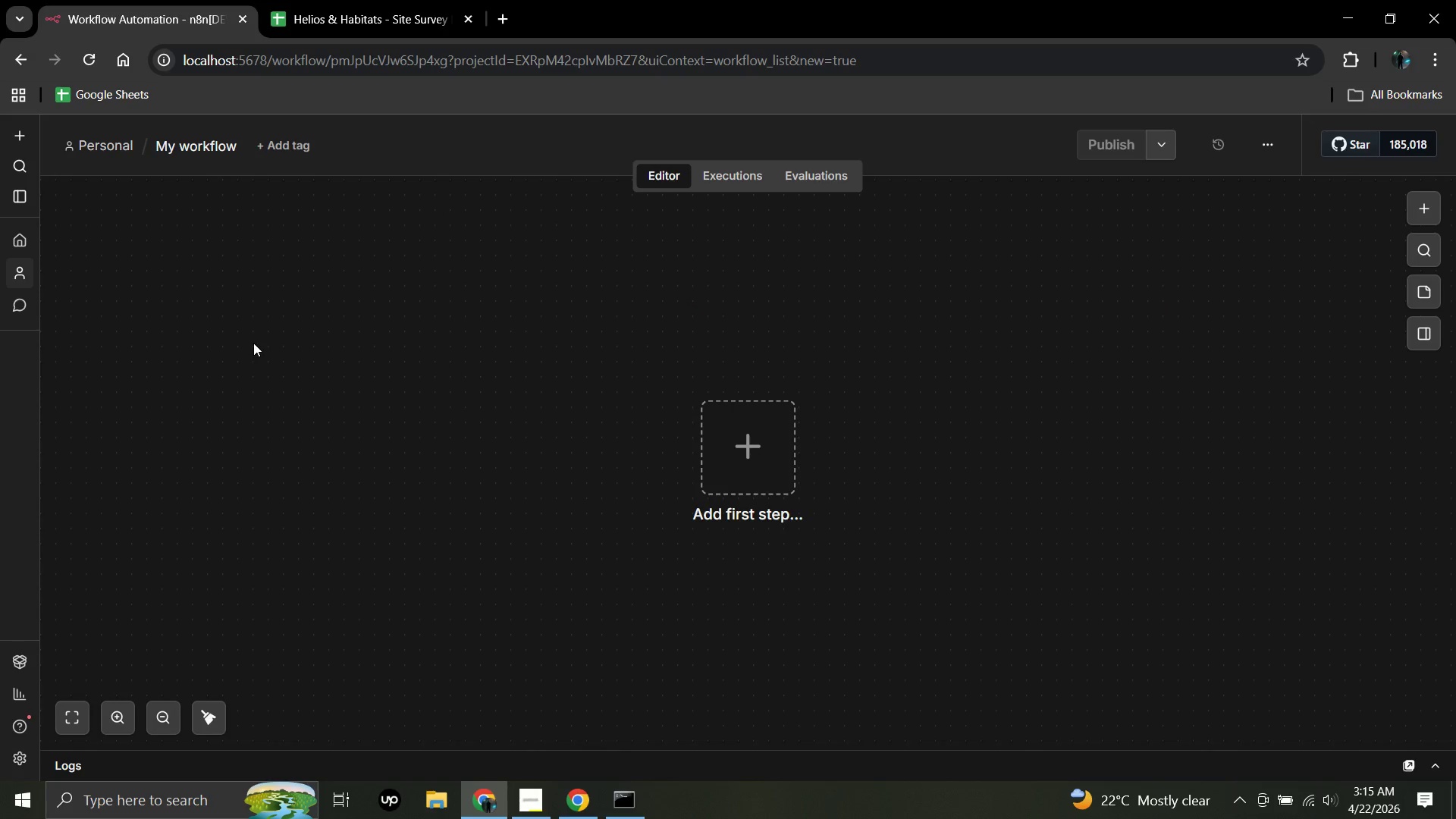 
mouse_move([140, 141])
 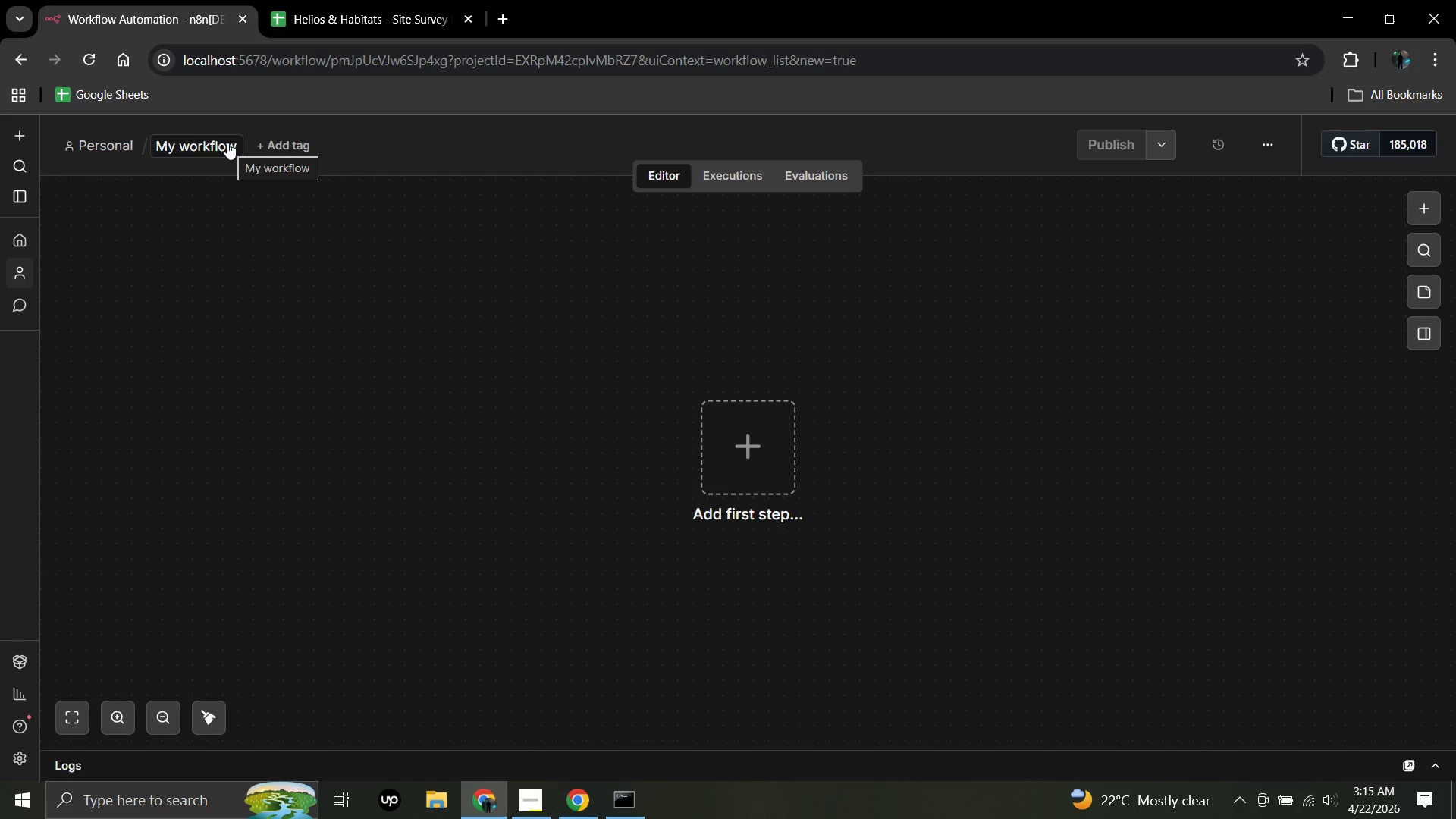 
left_click([228, 143])
 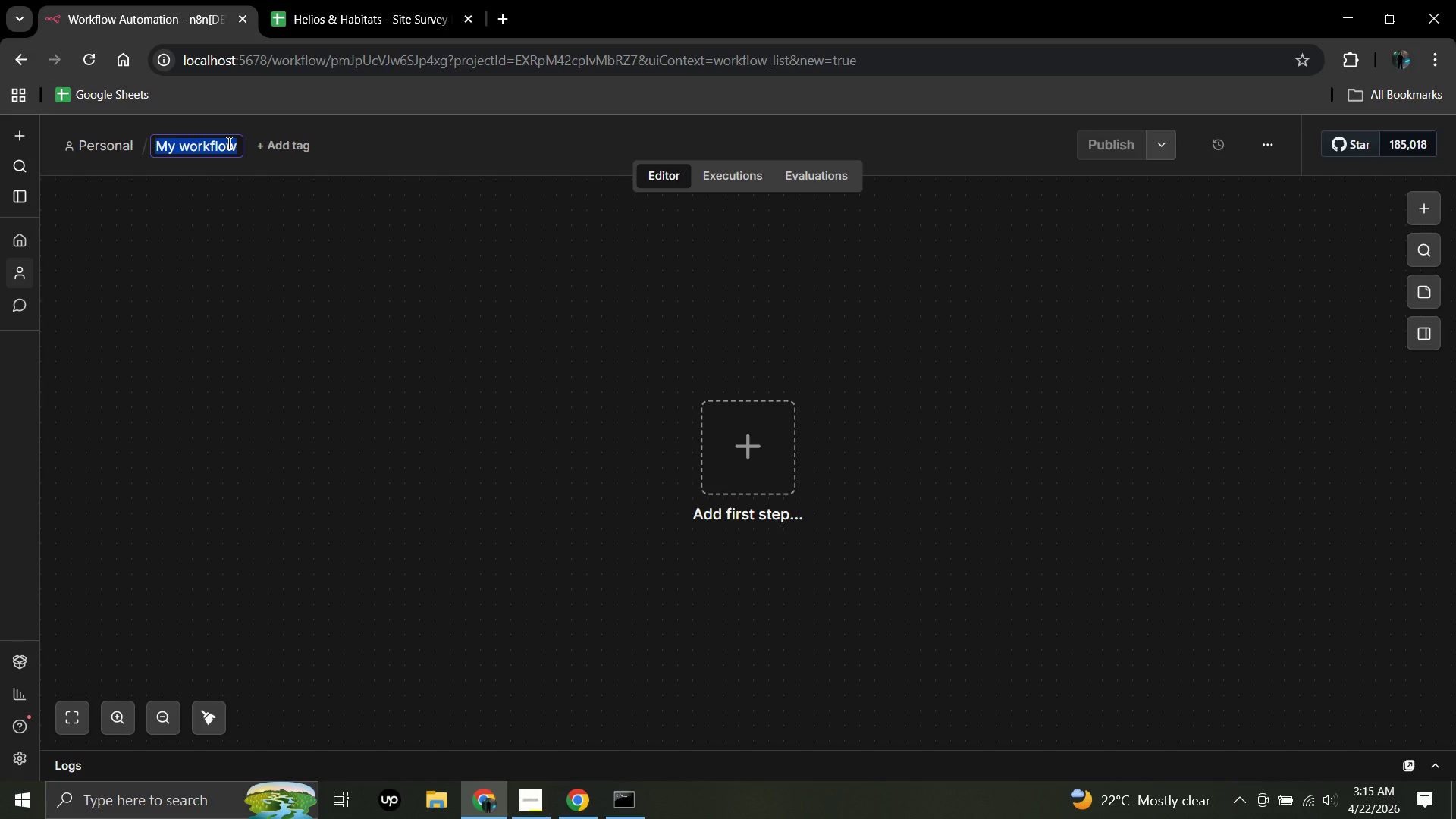 
key(Backspace)
 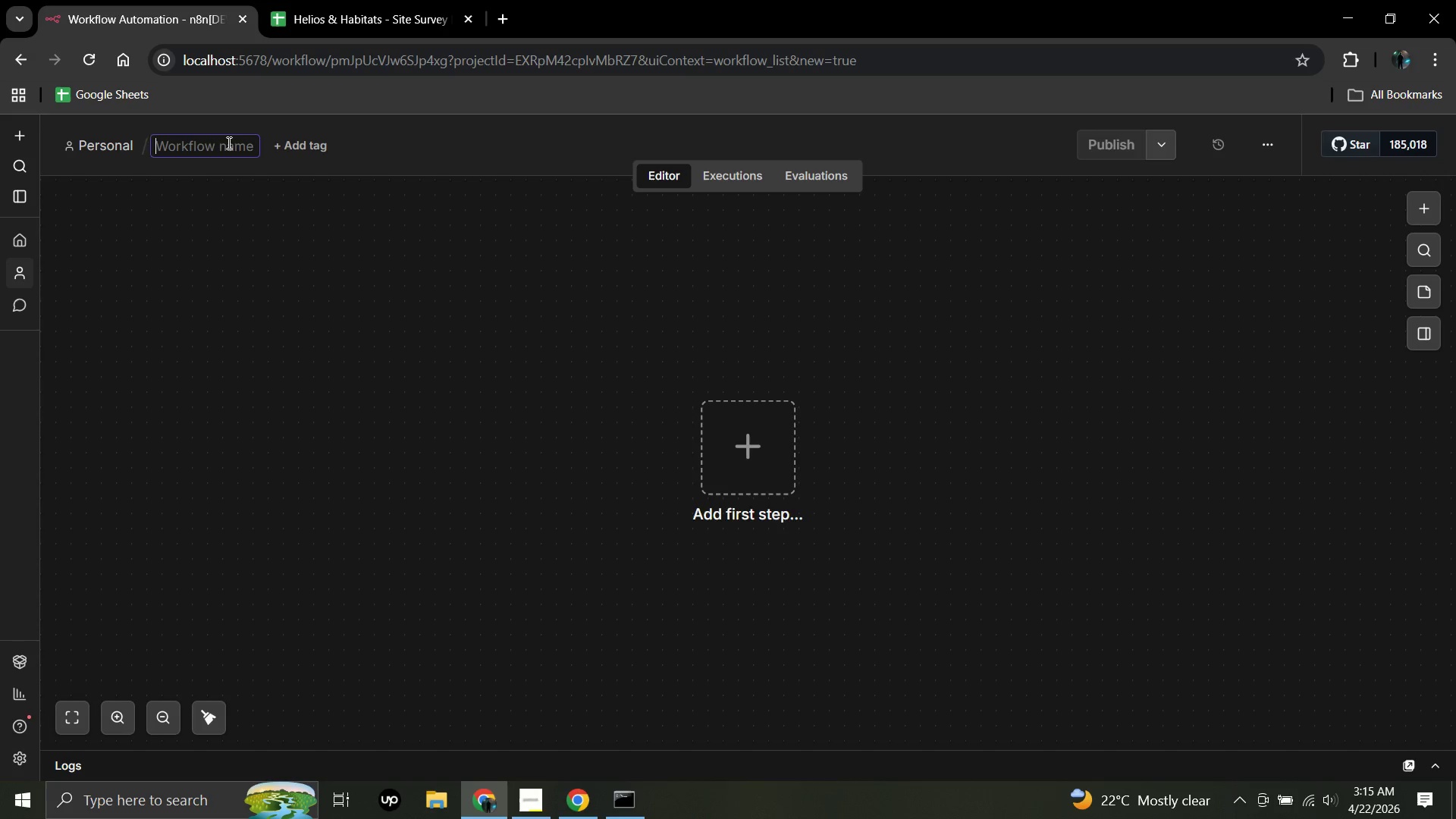 
wait(5.2)
 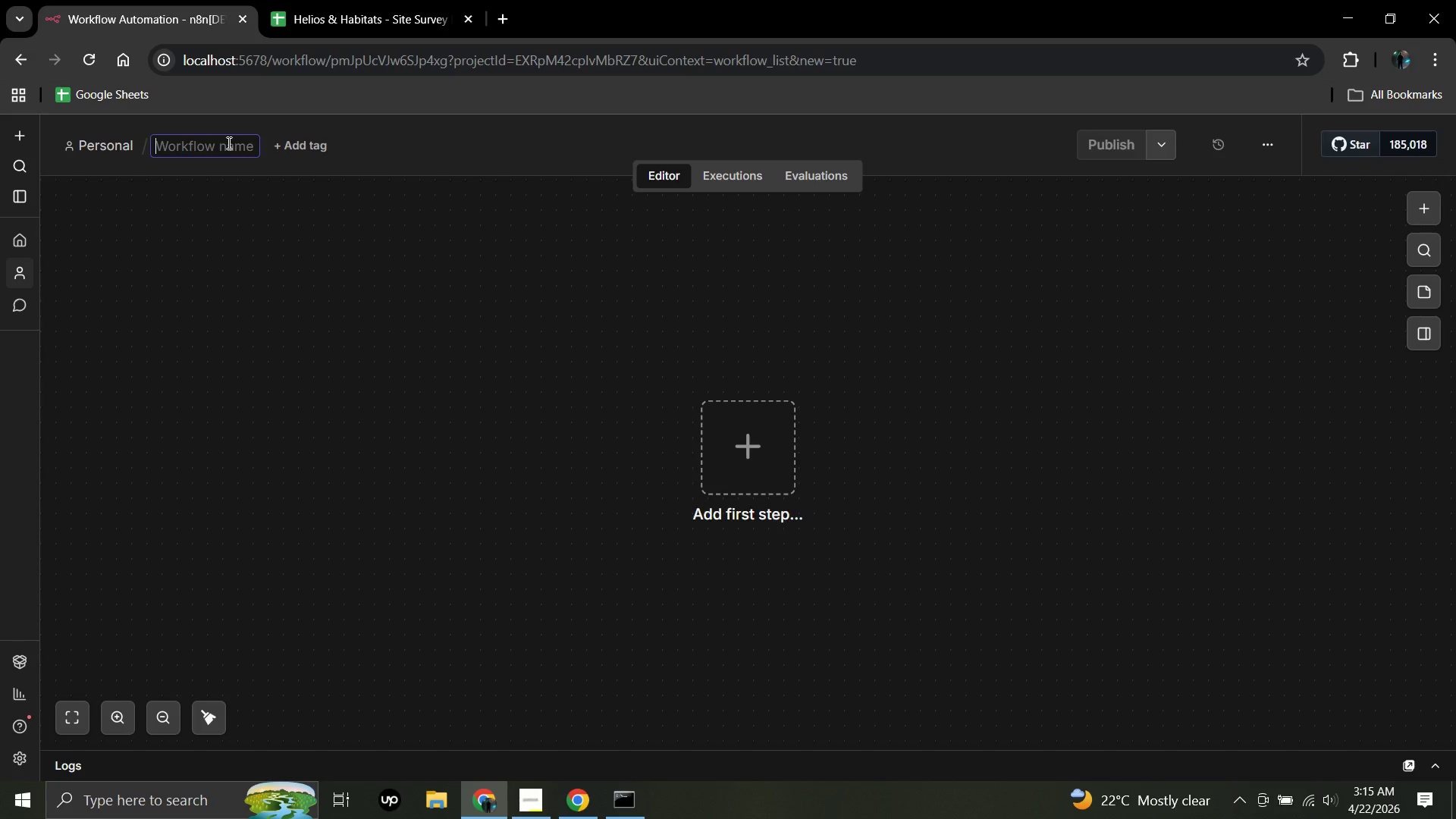 
type(Hel)
 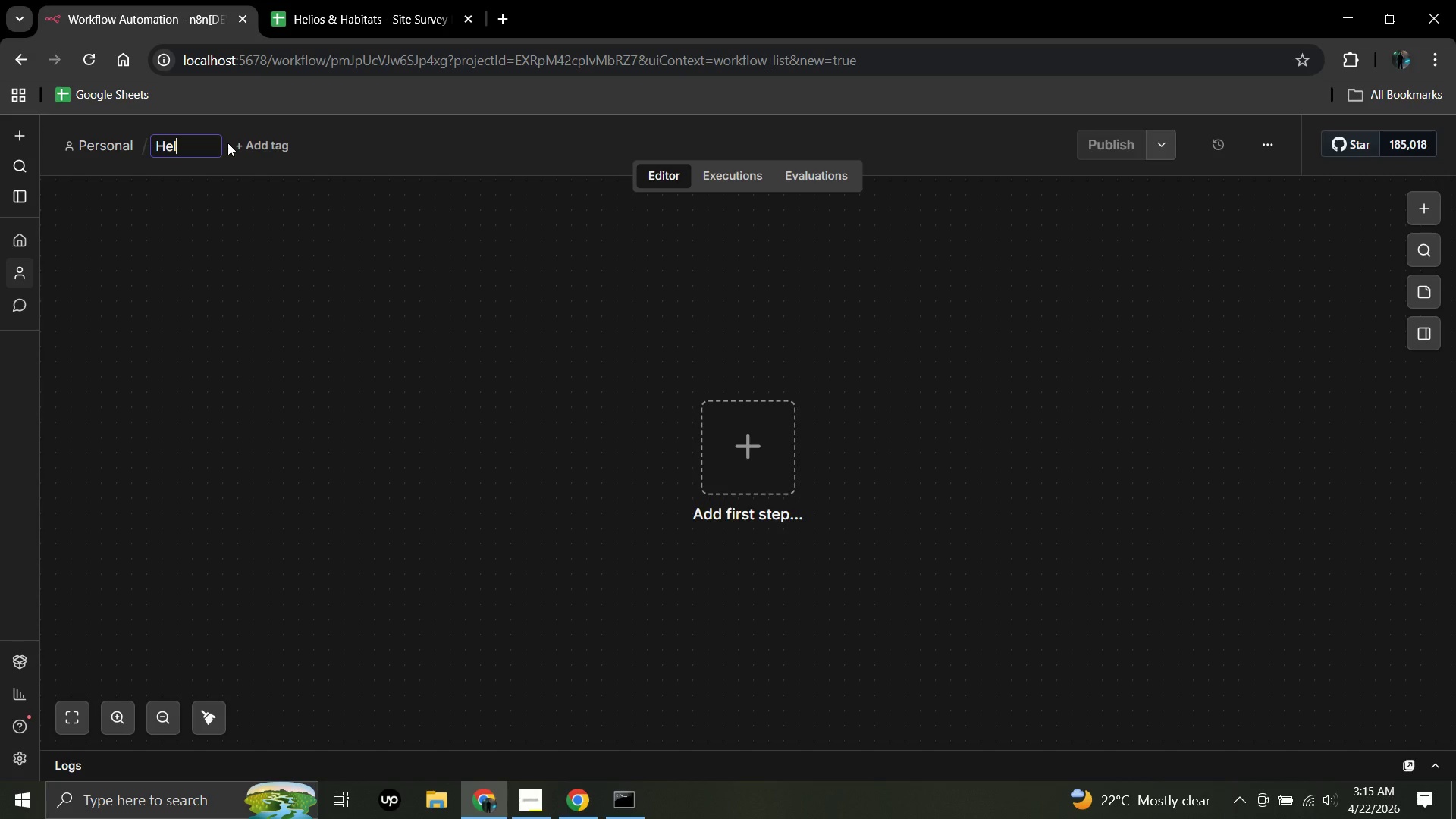 
type(ios & Habitats - e)
key(Backspace)
type(Error Handler)
 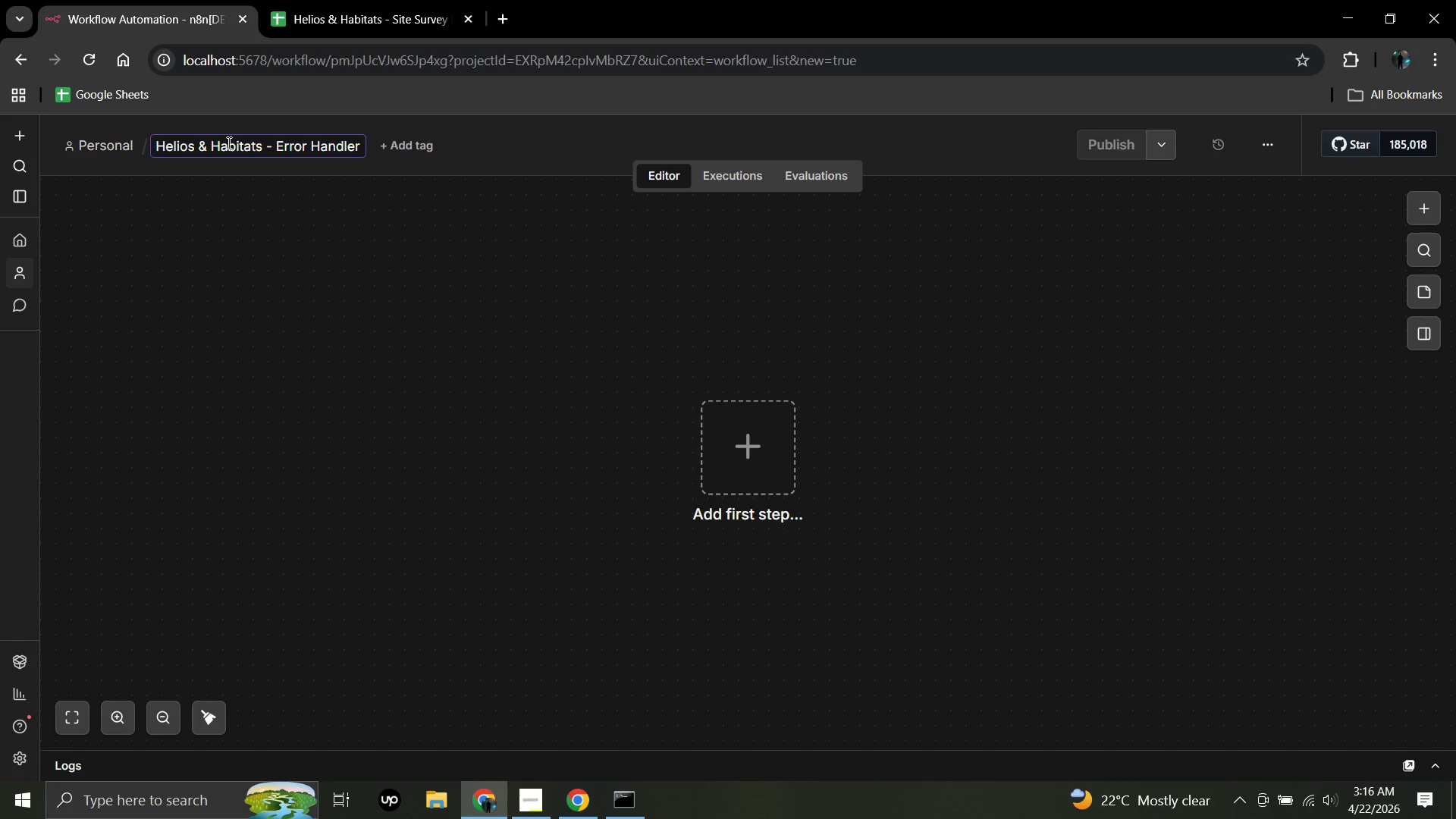 
wait(6.98)
 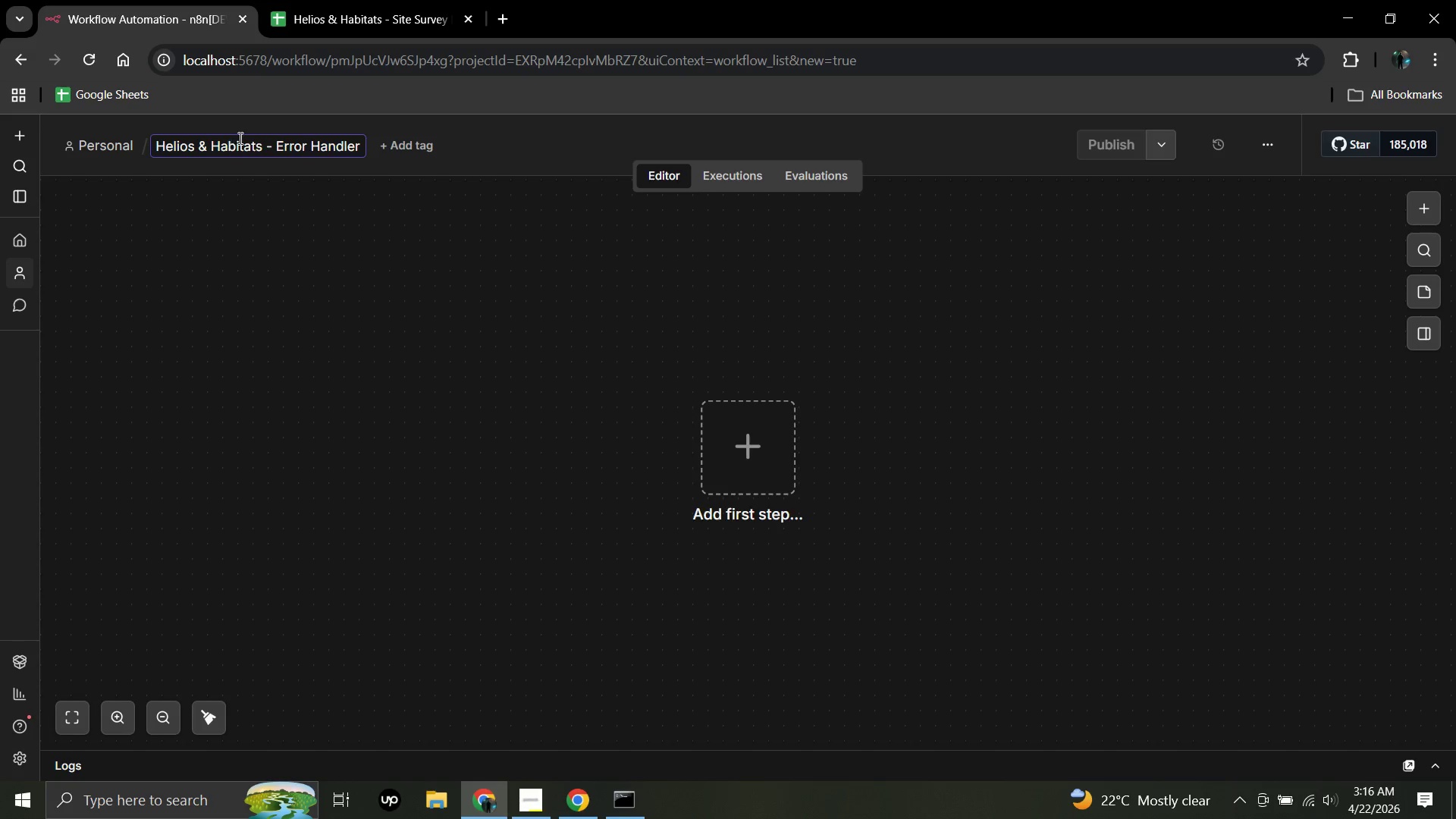 
left_click([745, 447])
 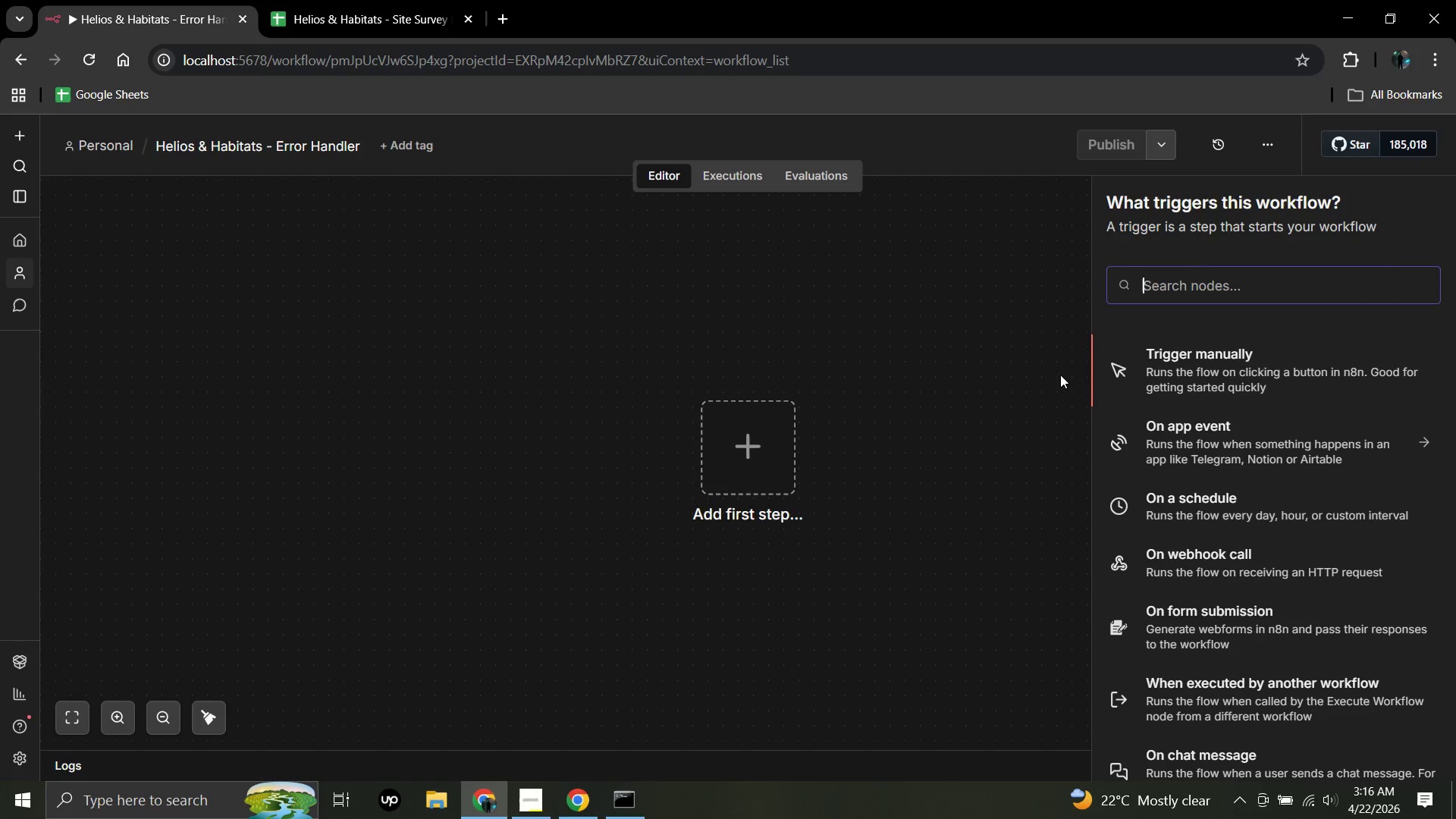 
left_click([1149, 275])
 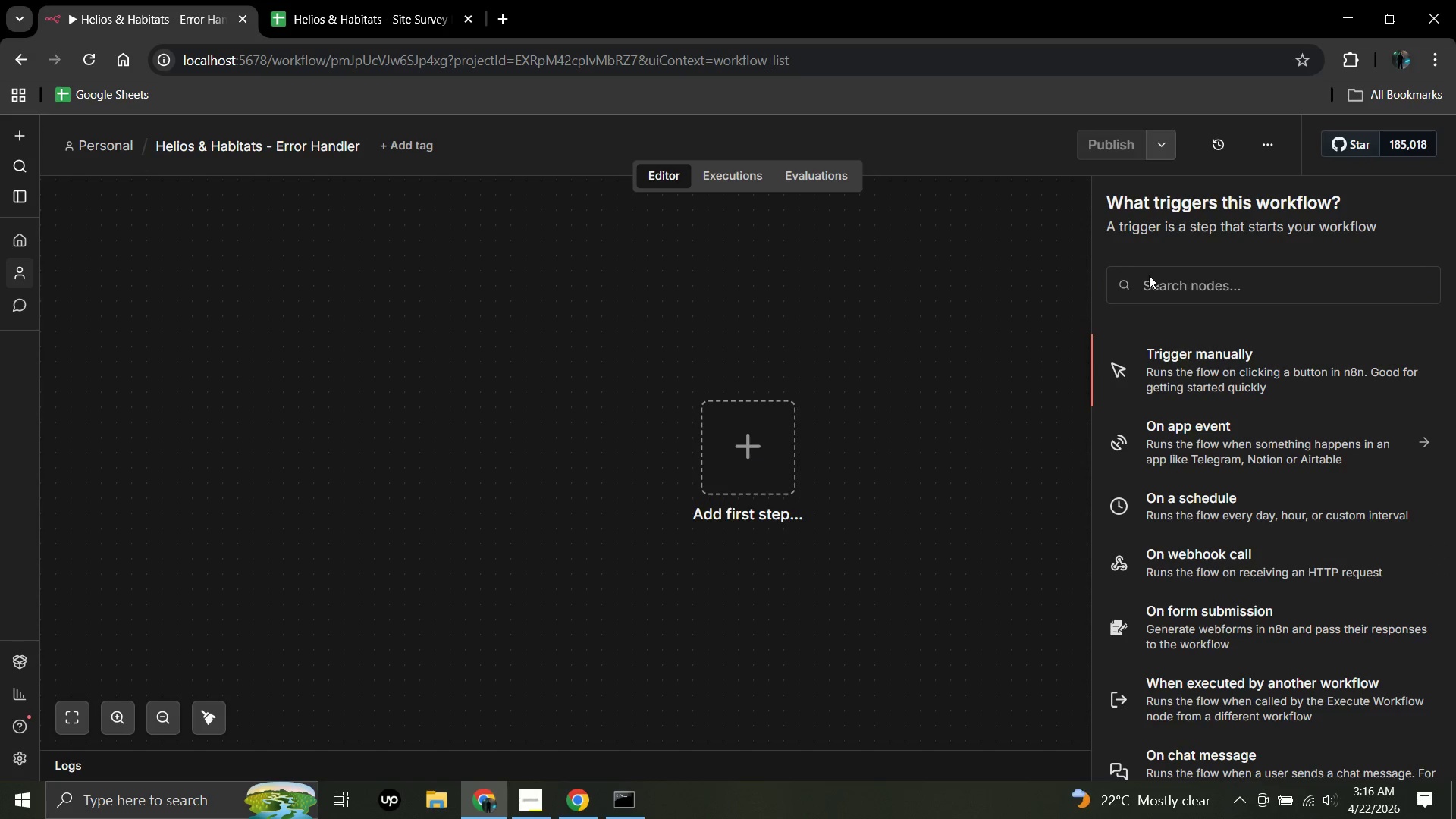 
type(error)
 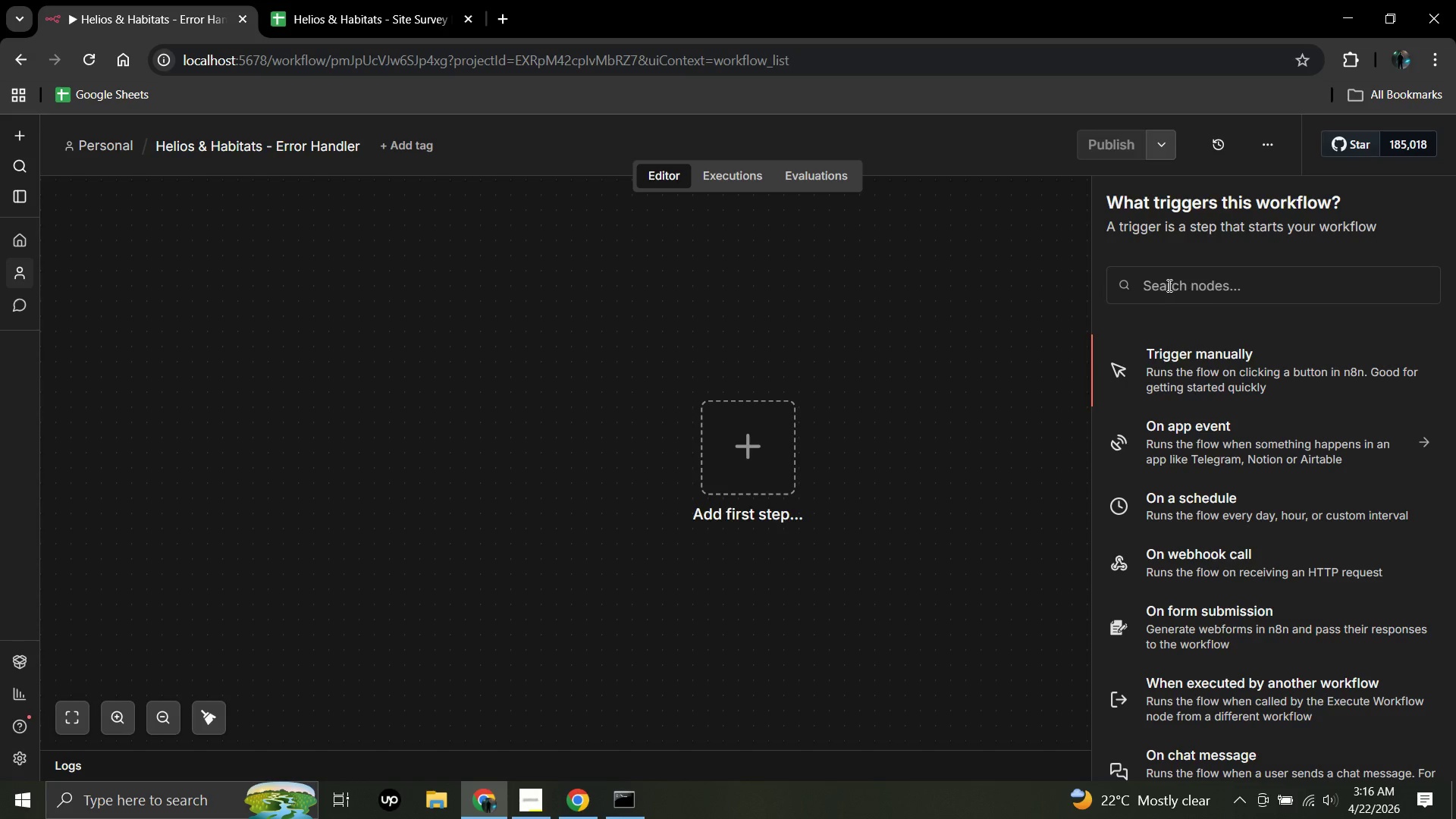 
left_click([1163, 285])
 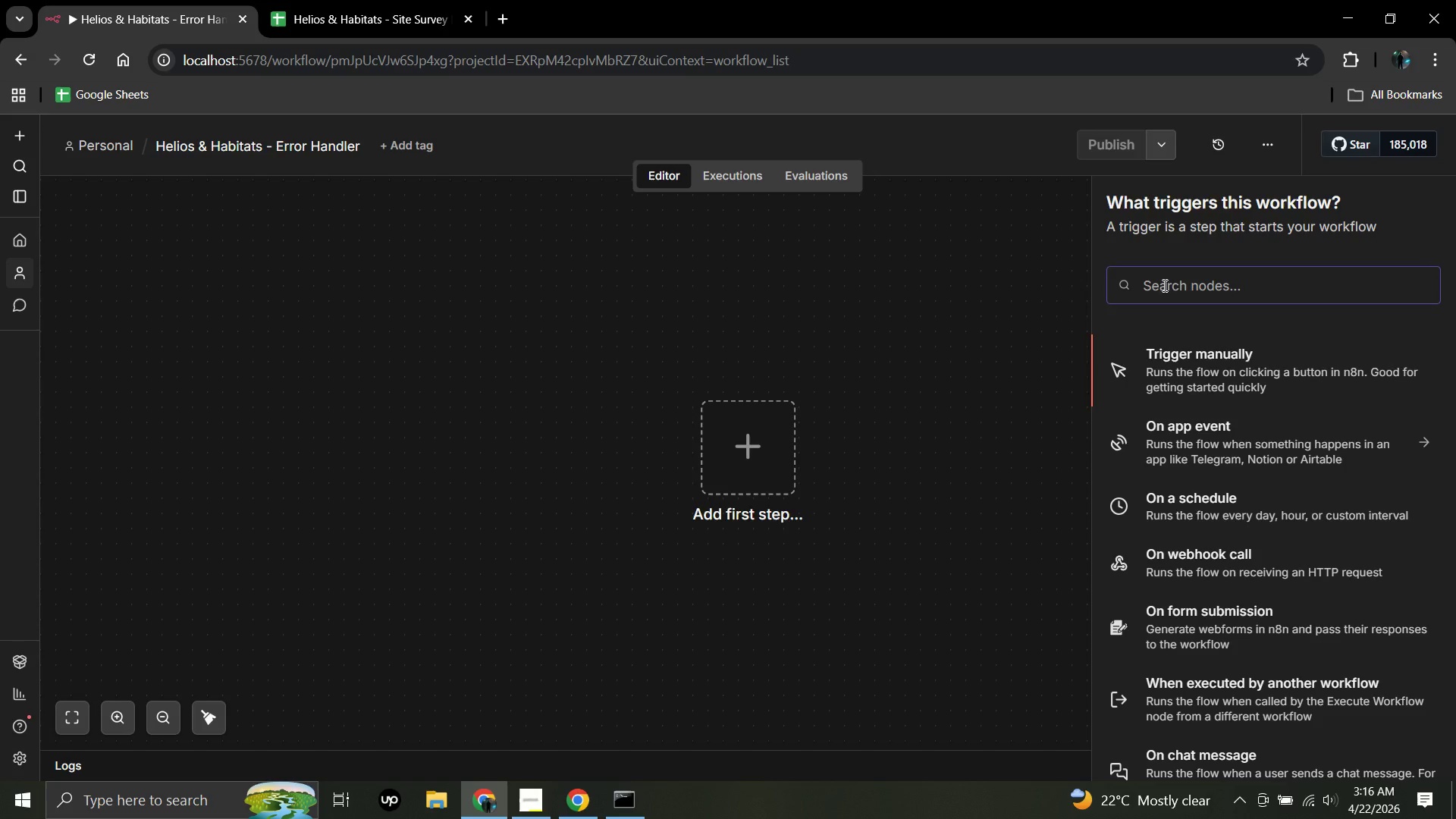 
type(error)
 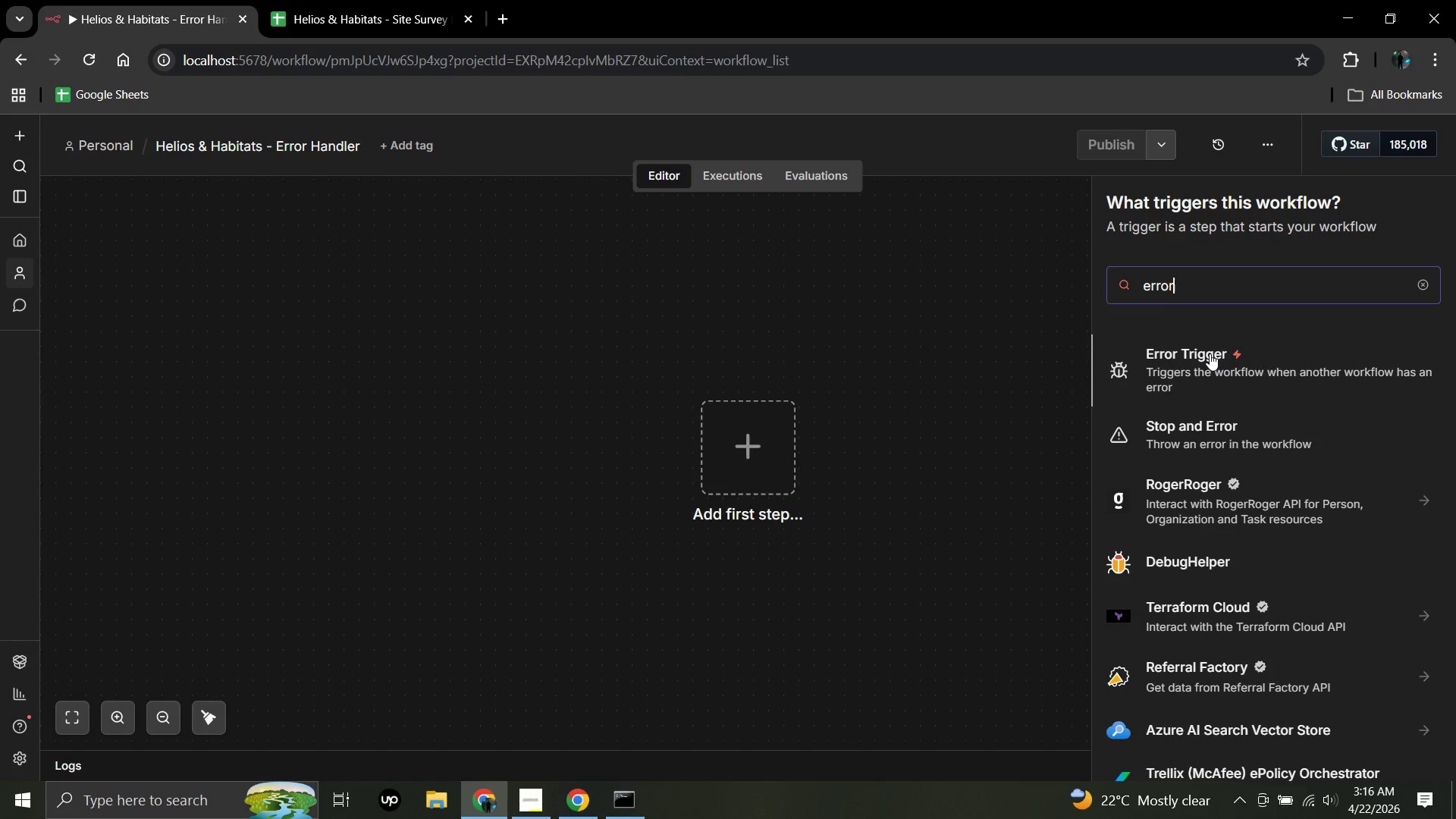 
wait(12.38)
 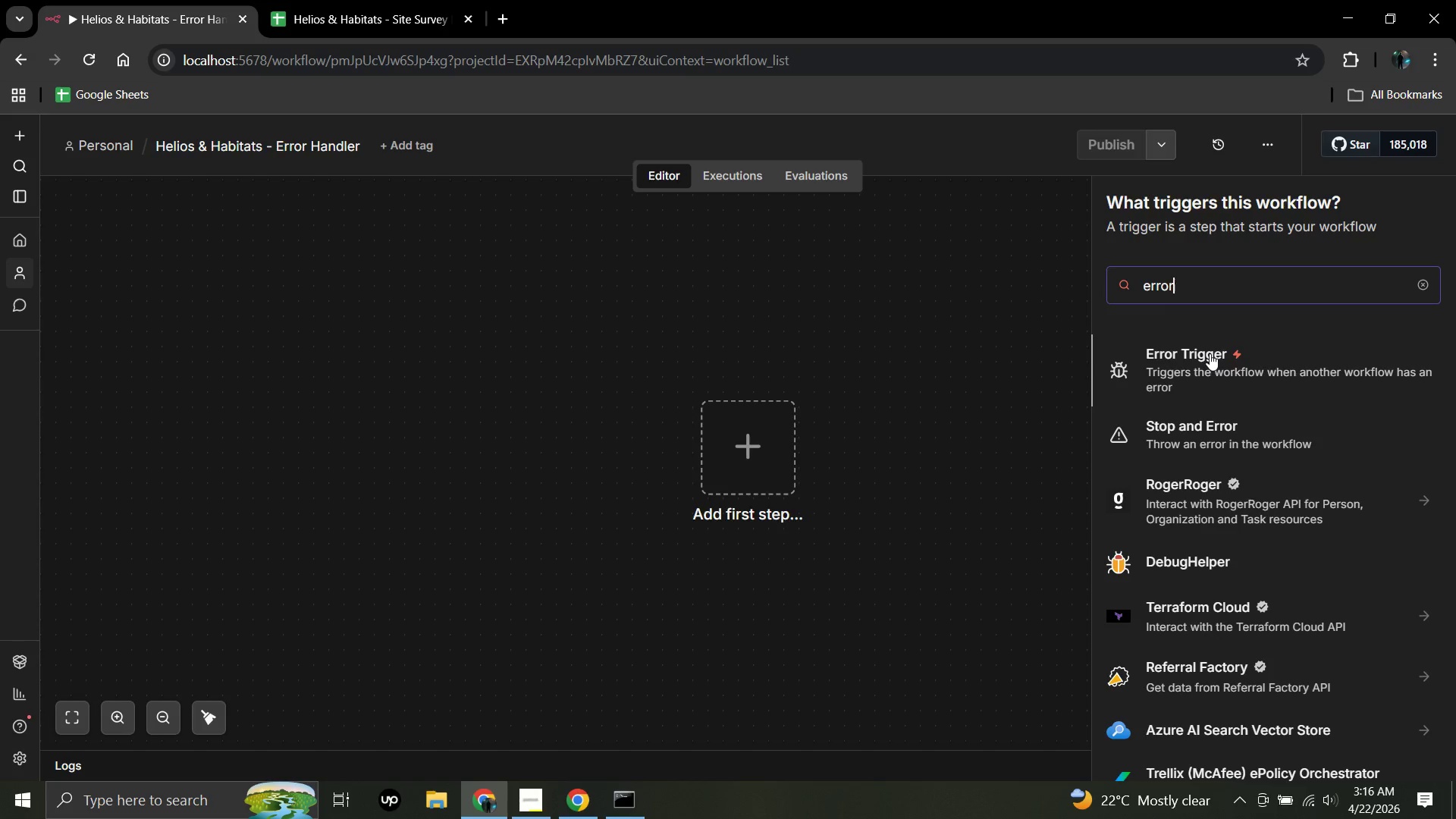 
left_click([1210, 353])
 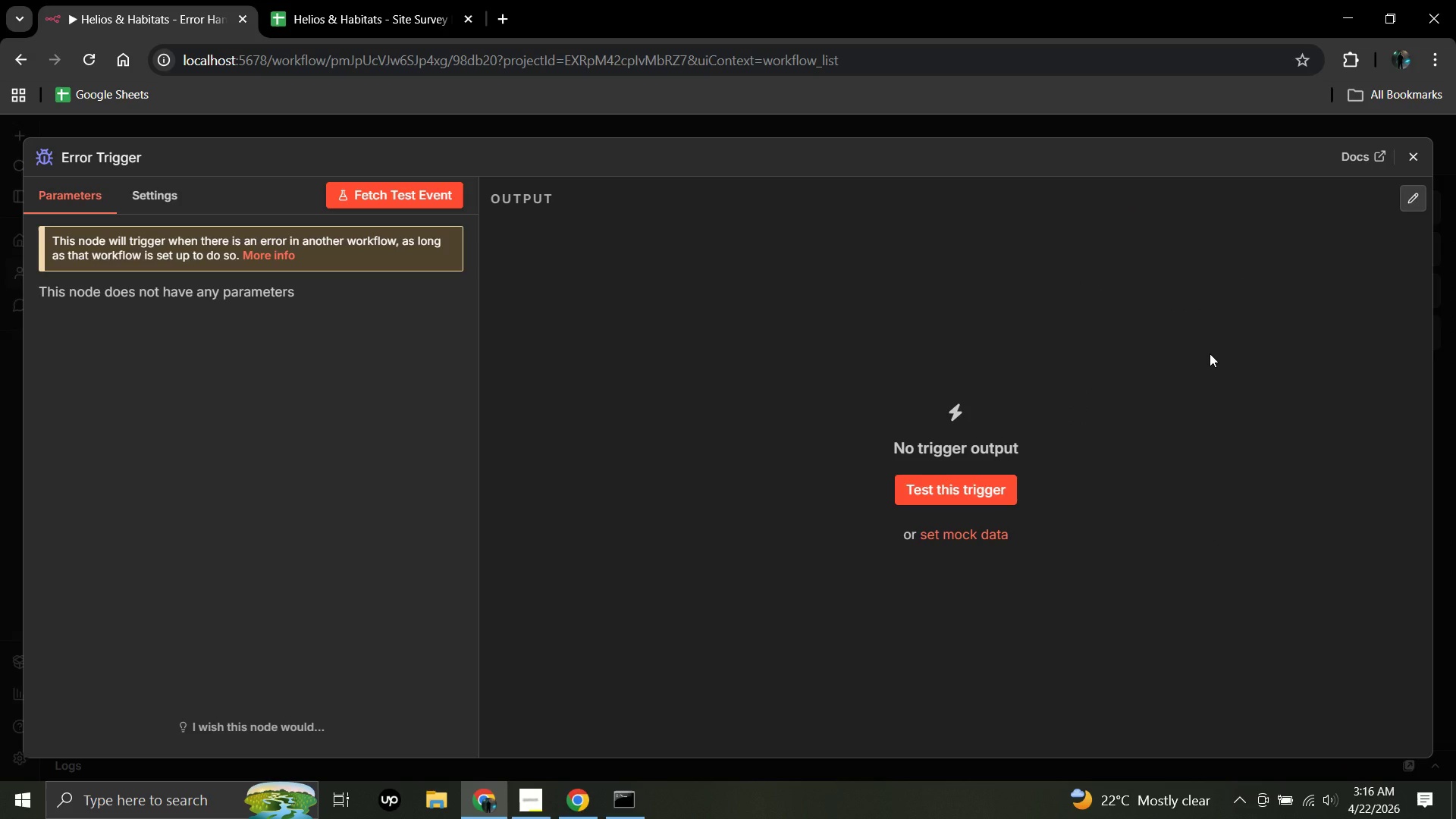 
wait(13.45)
 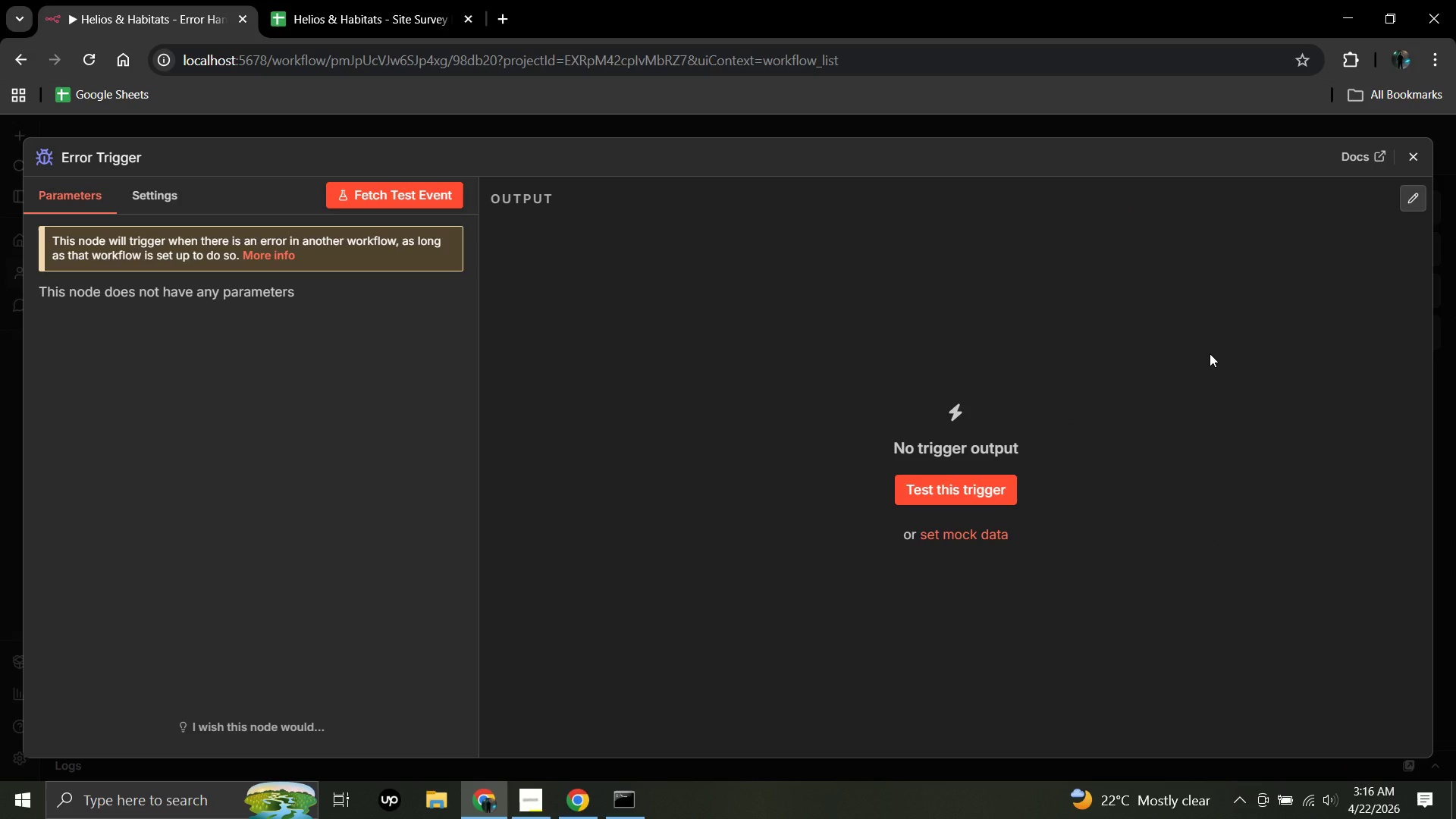 
left_click([1414, 155])
 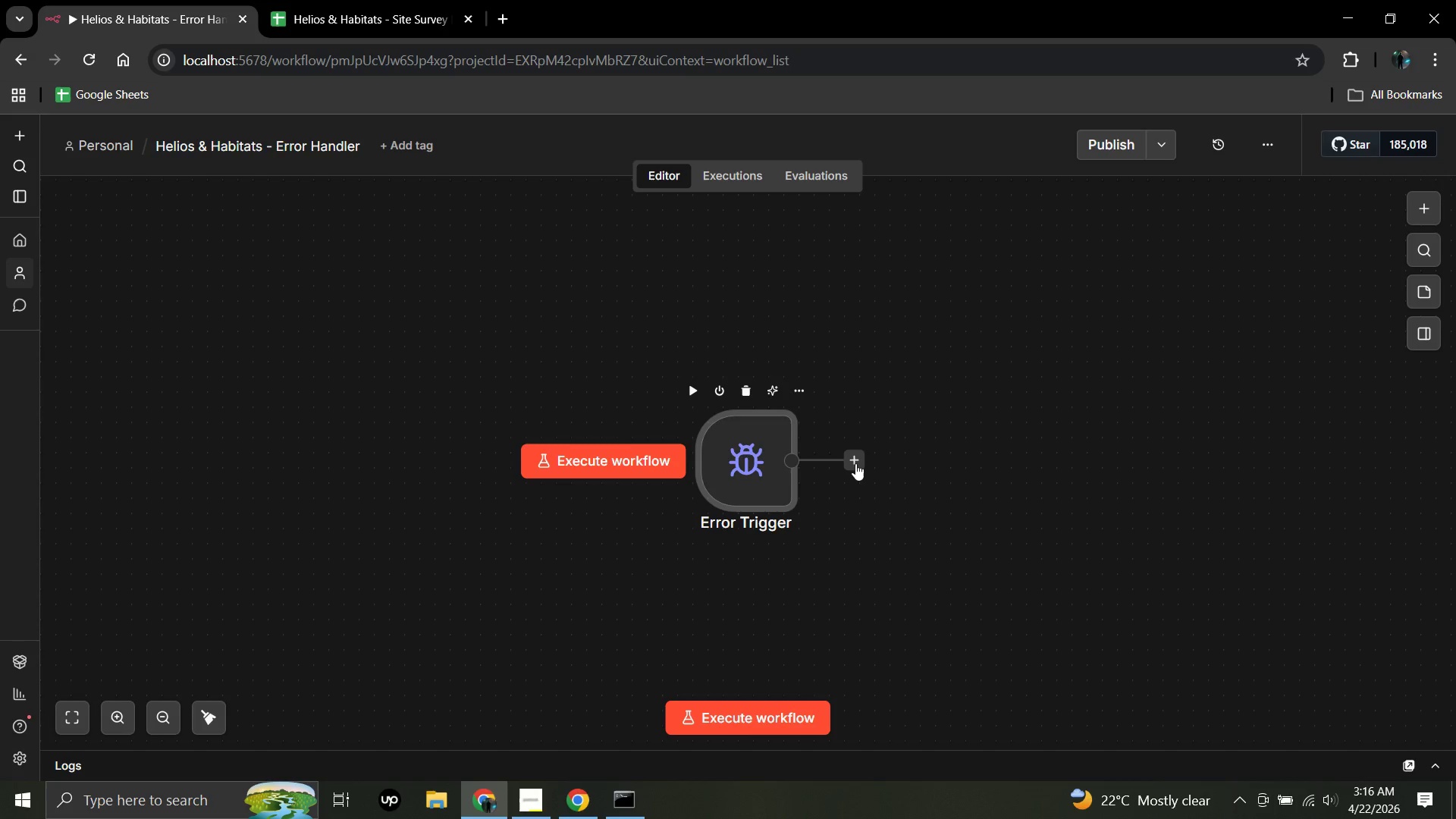 
left_click([856, 460])
 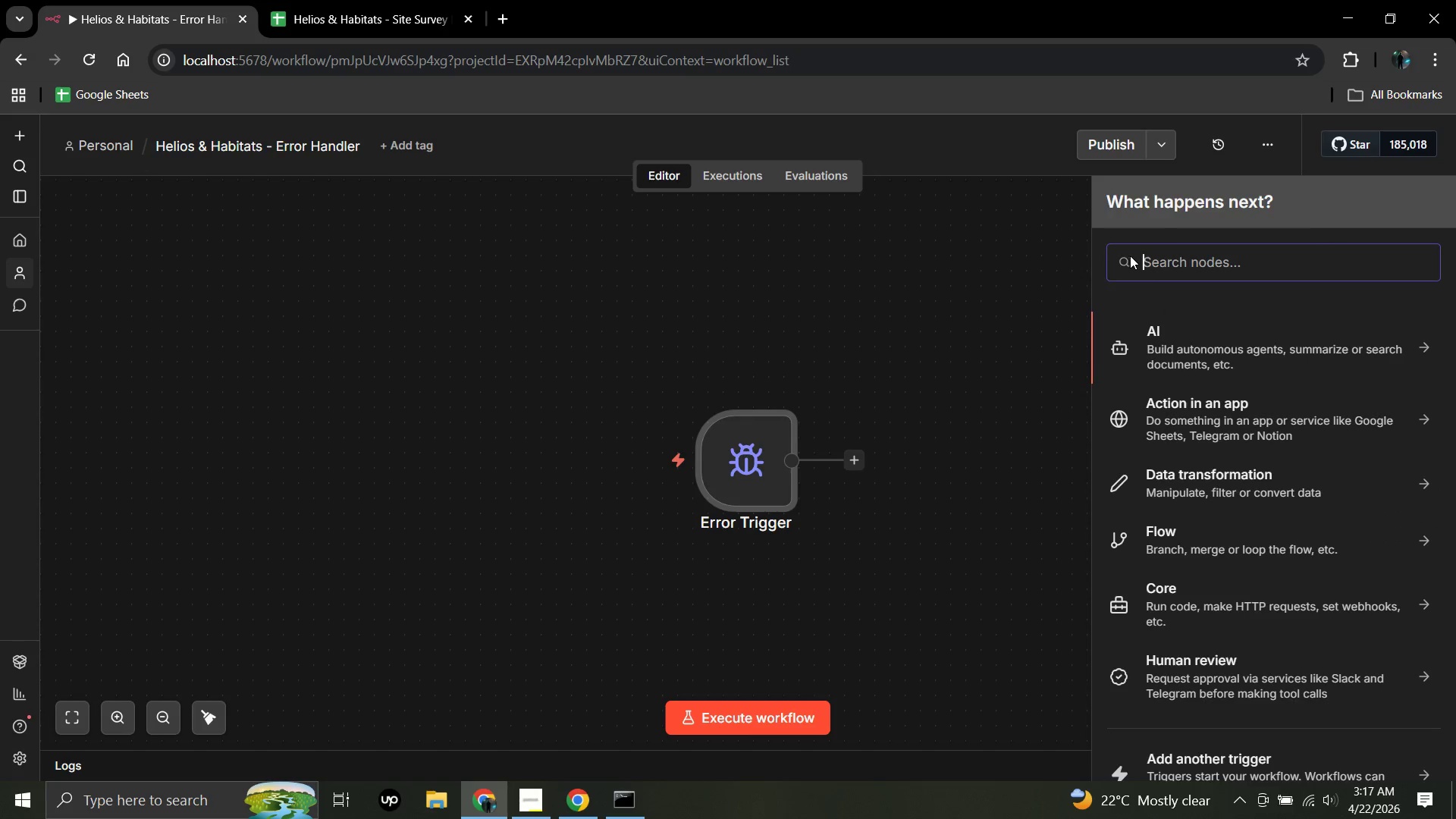 
left_click([1144, 256])
 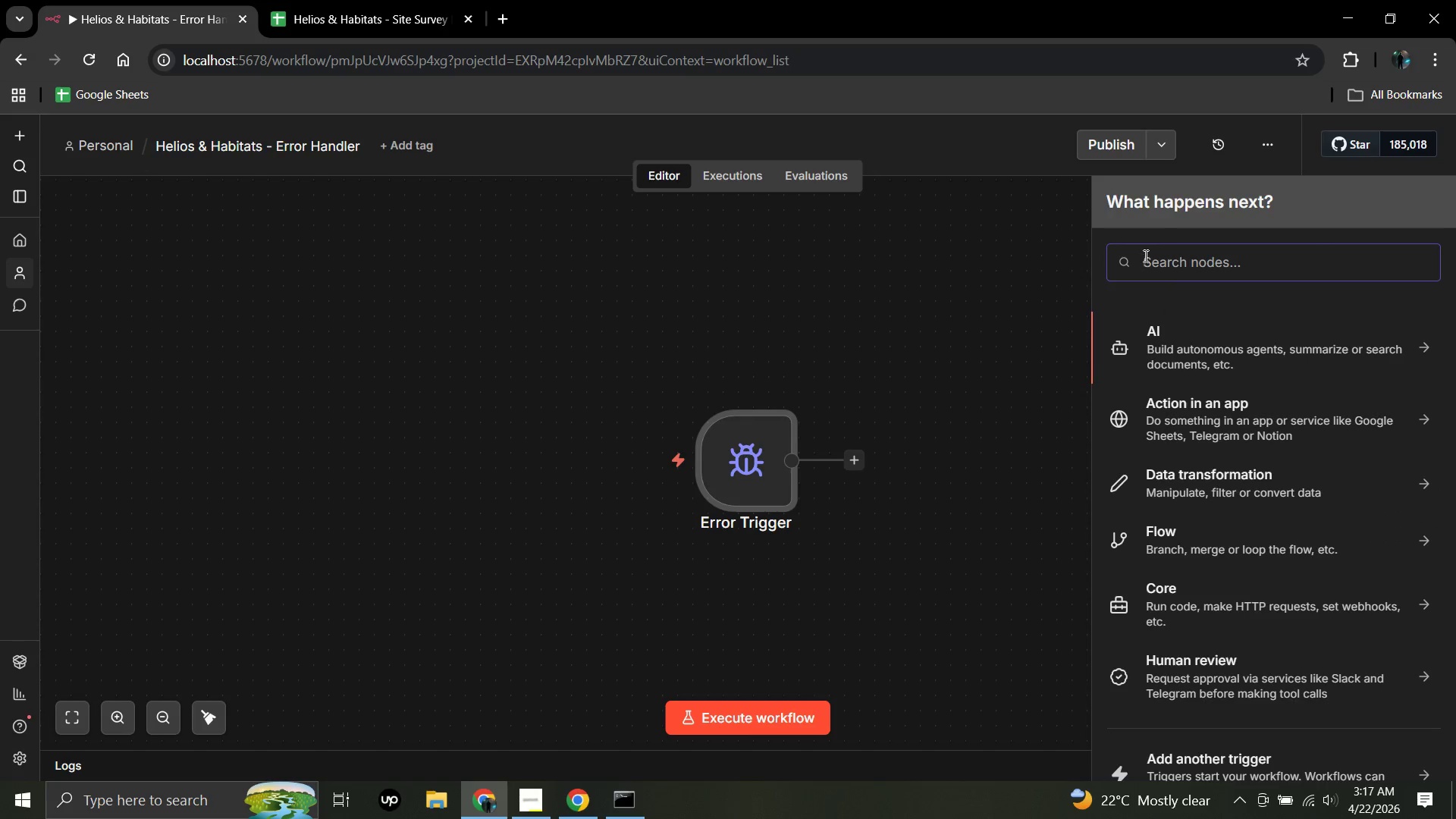 
type(gmai)
 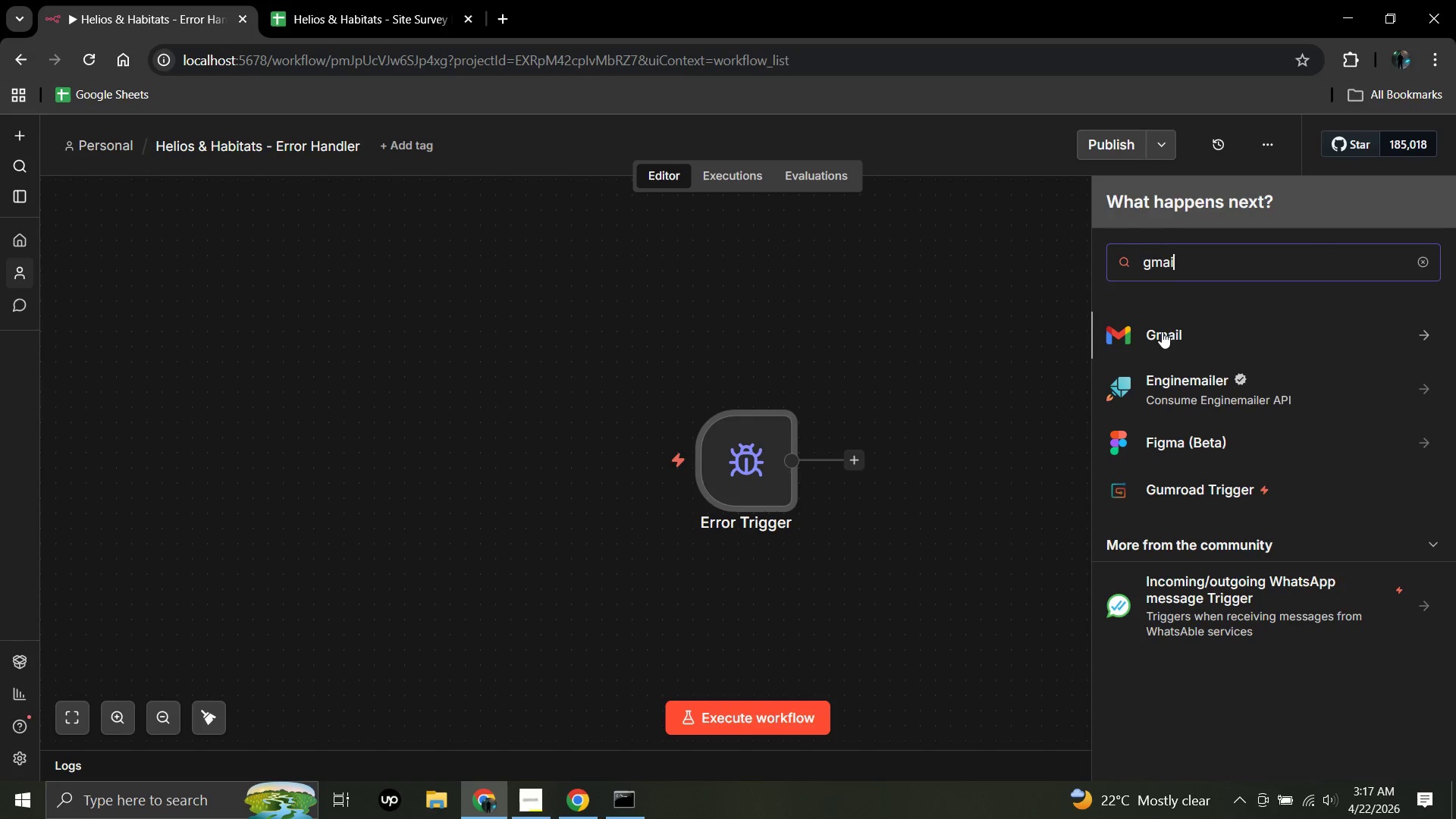 
left_click([1162, 332])
 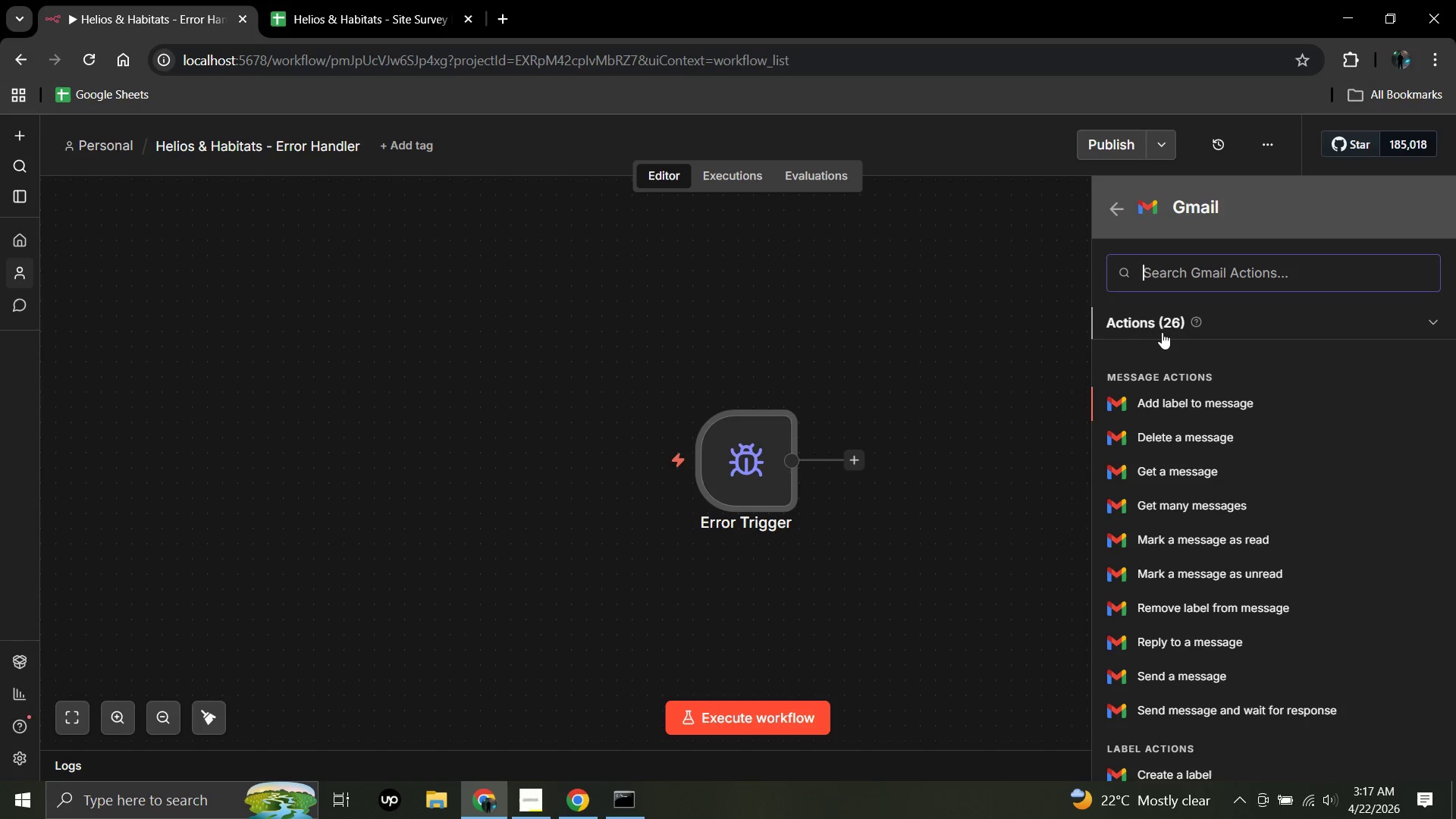 
wait(14.08)
 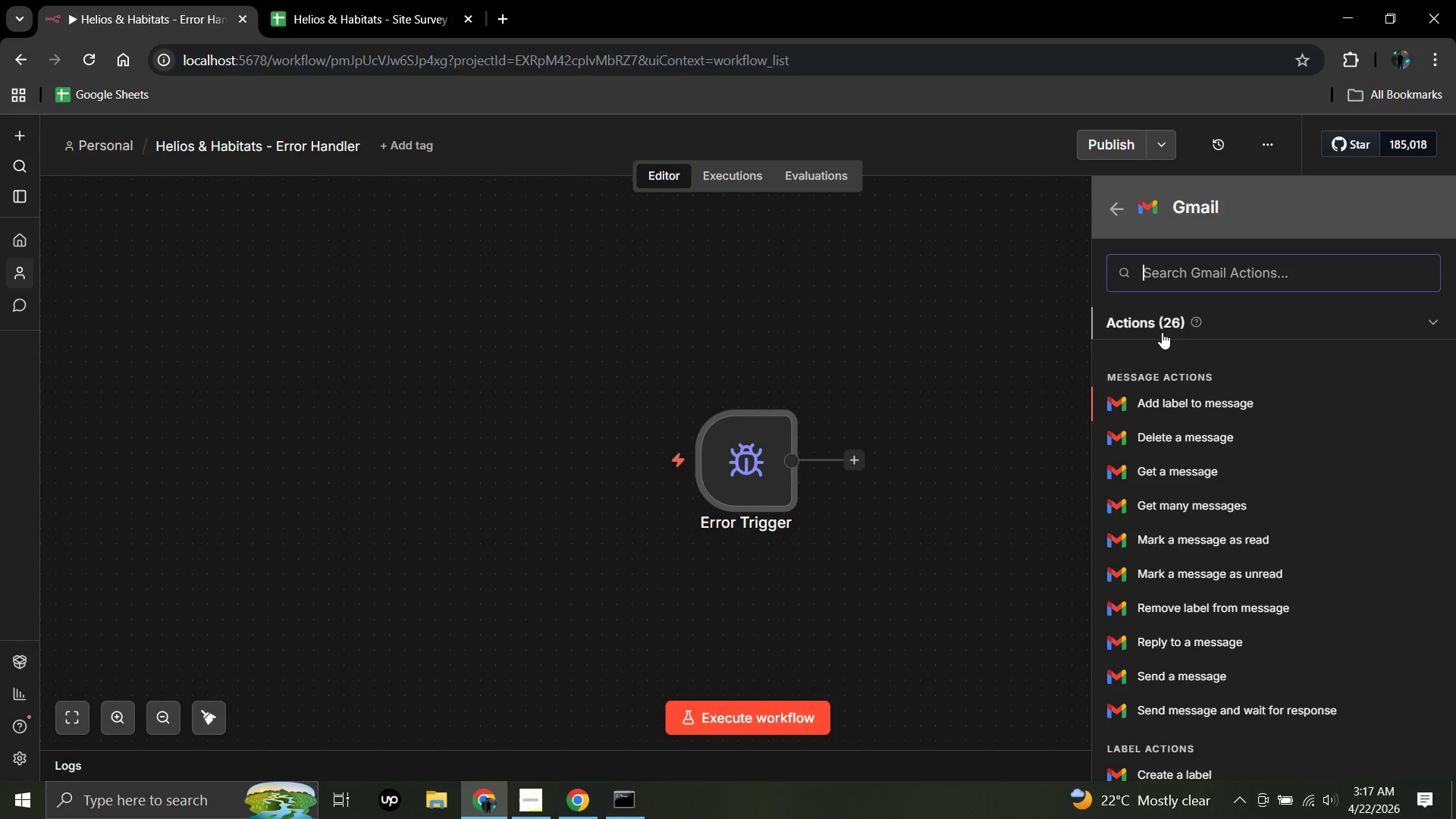 
left_click([1193, 673])
 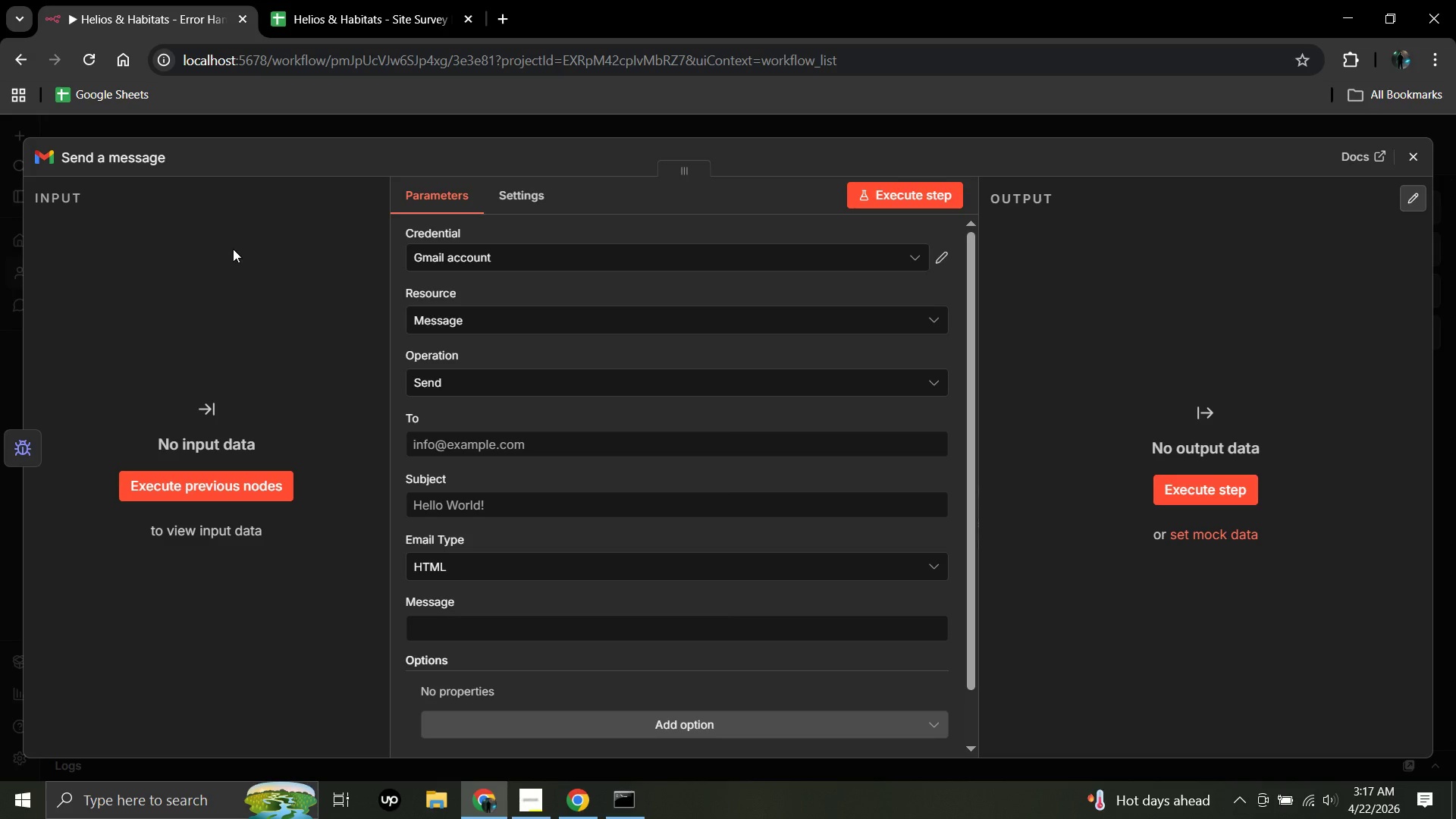 
wait(25.94)
 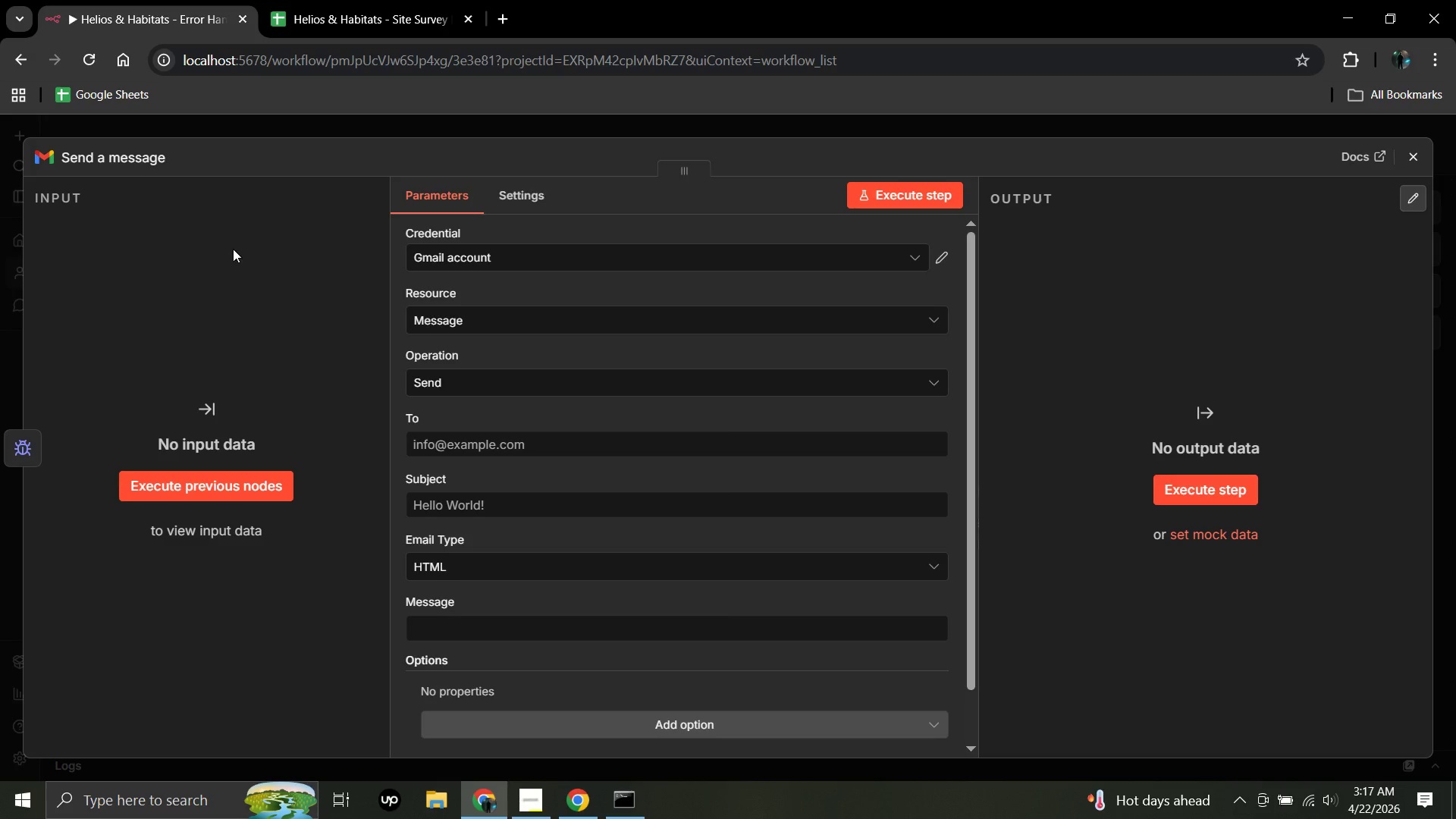 
left_click([167, 149])
 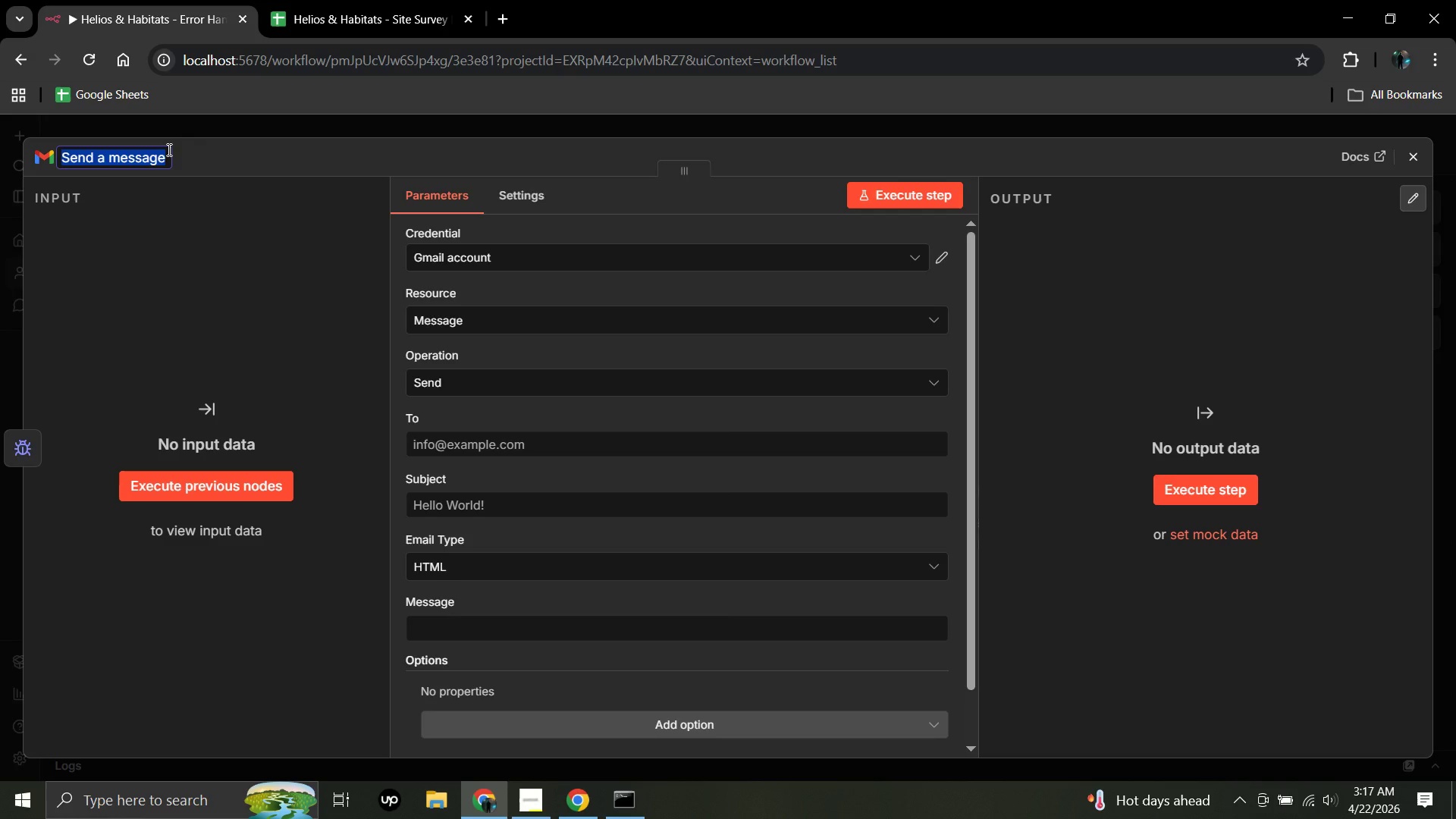 
key(Backspace)
 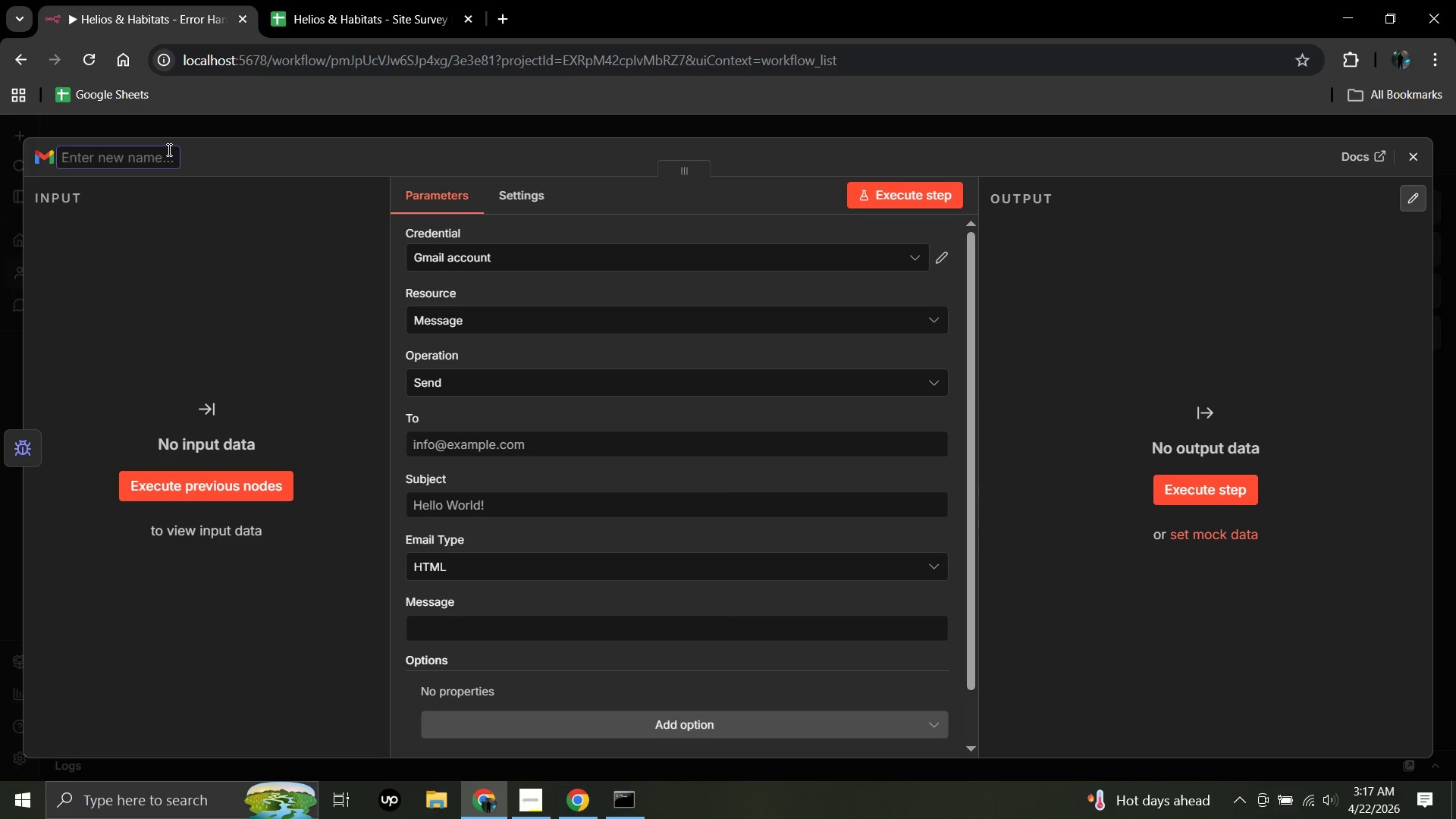 
wait(5.88)
 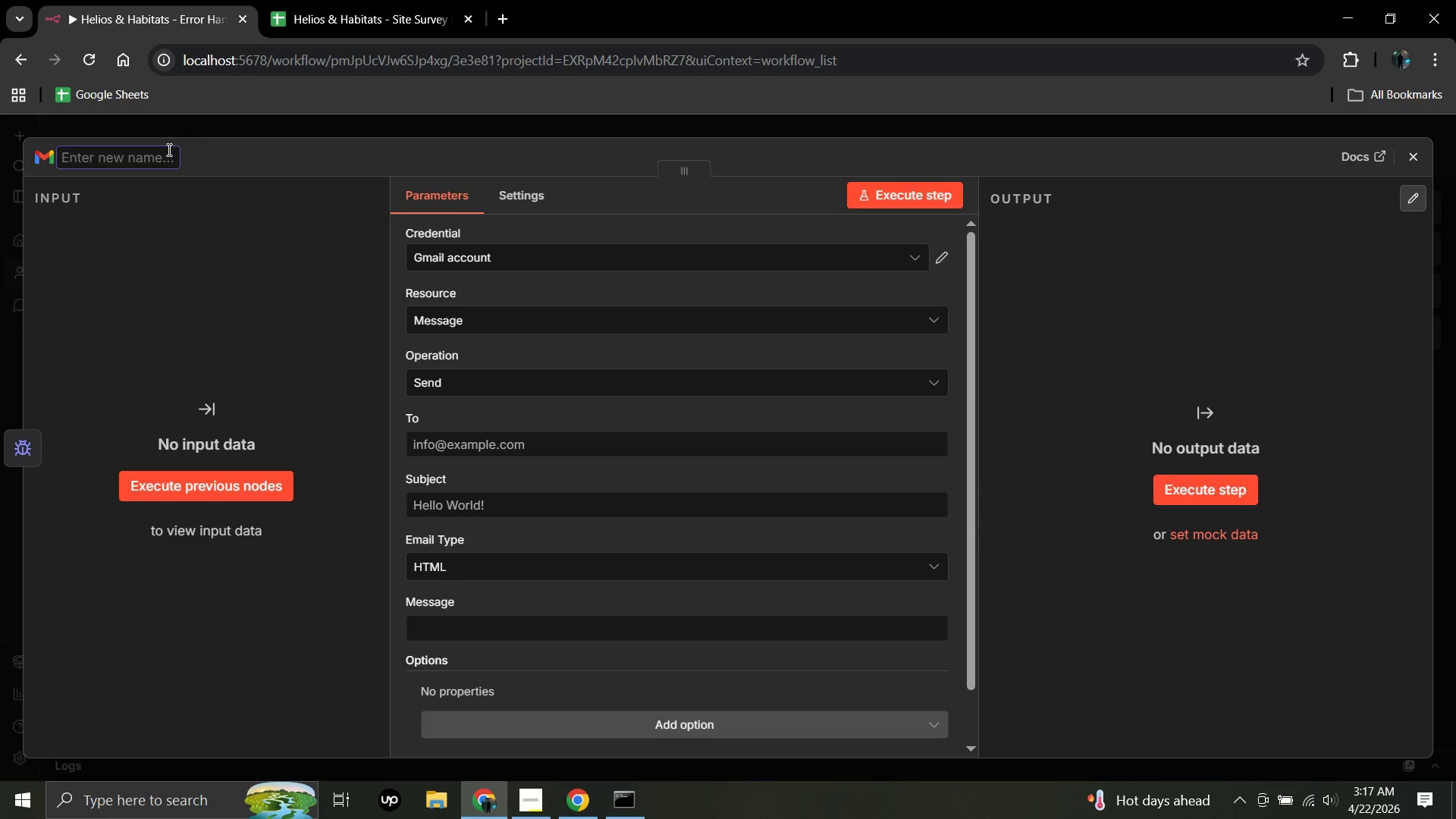 
type(Gmail 0)
key(Backspace)
type(- Sheets Update f)
key(Backspace)
type(Failed)
 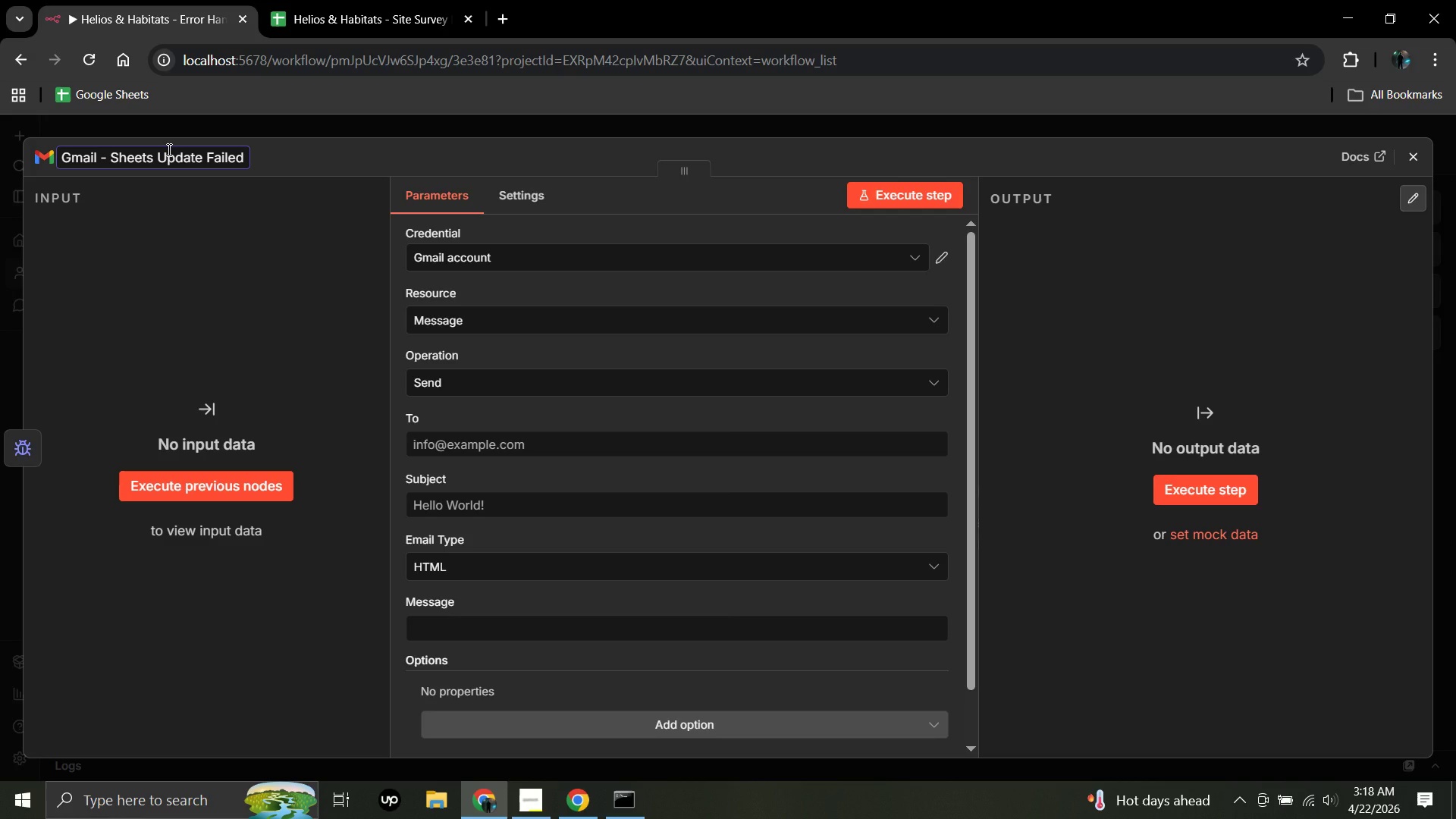 
wait(9.21)
 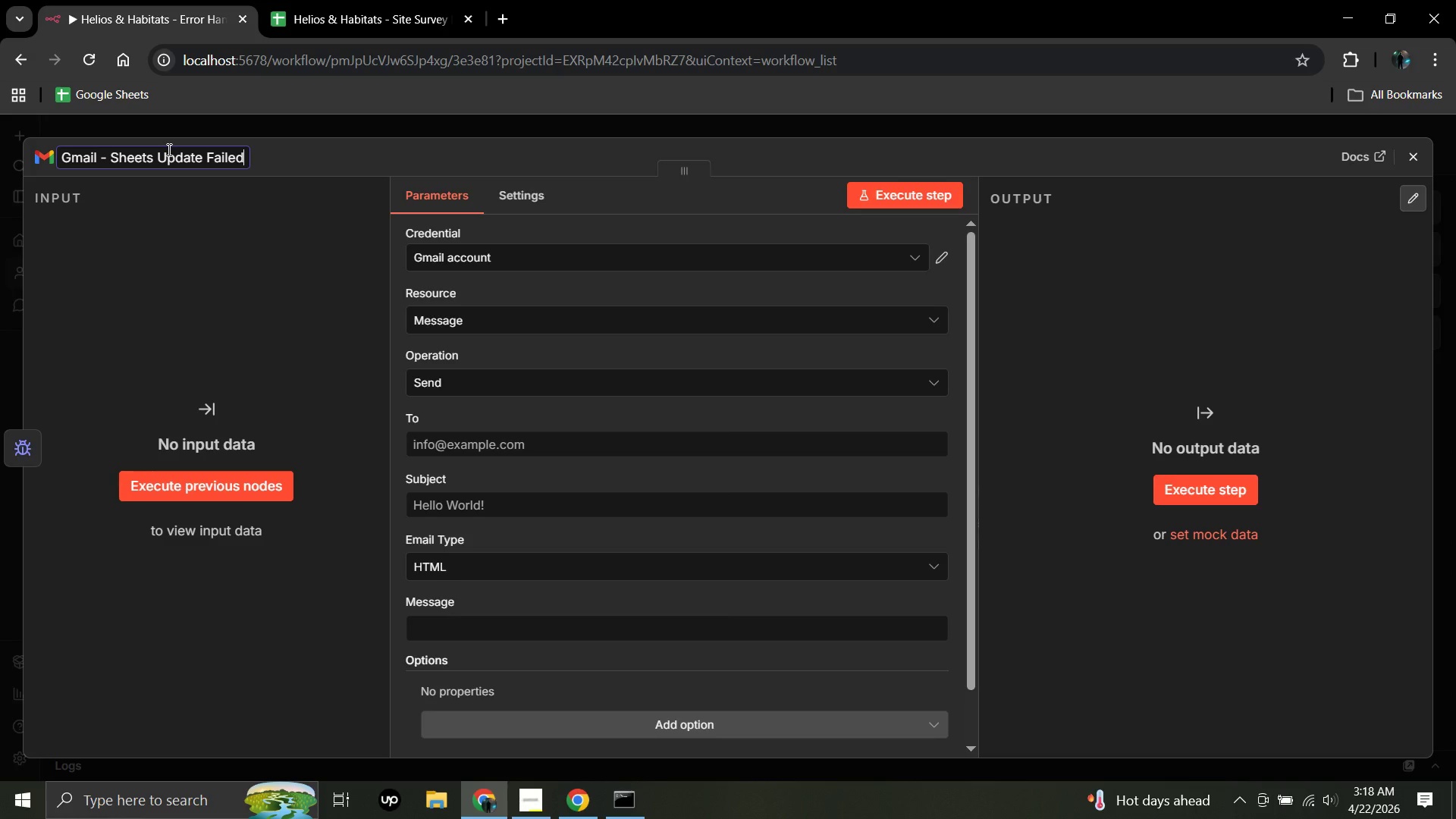 
mouse_move([534, 441])
 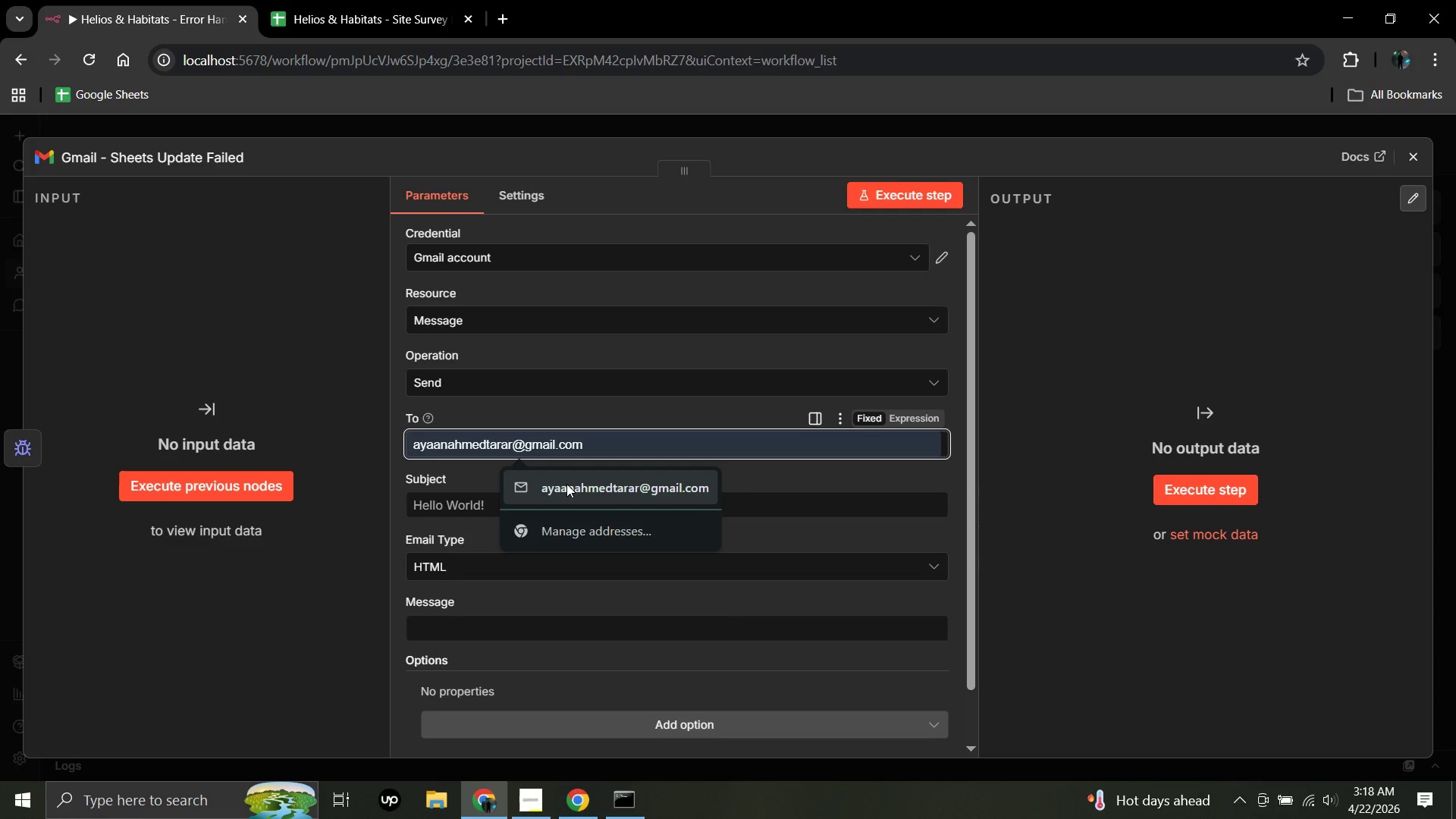 
left_click([566, 484])
 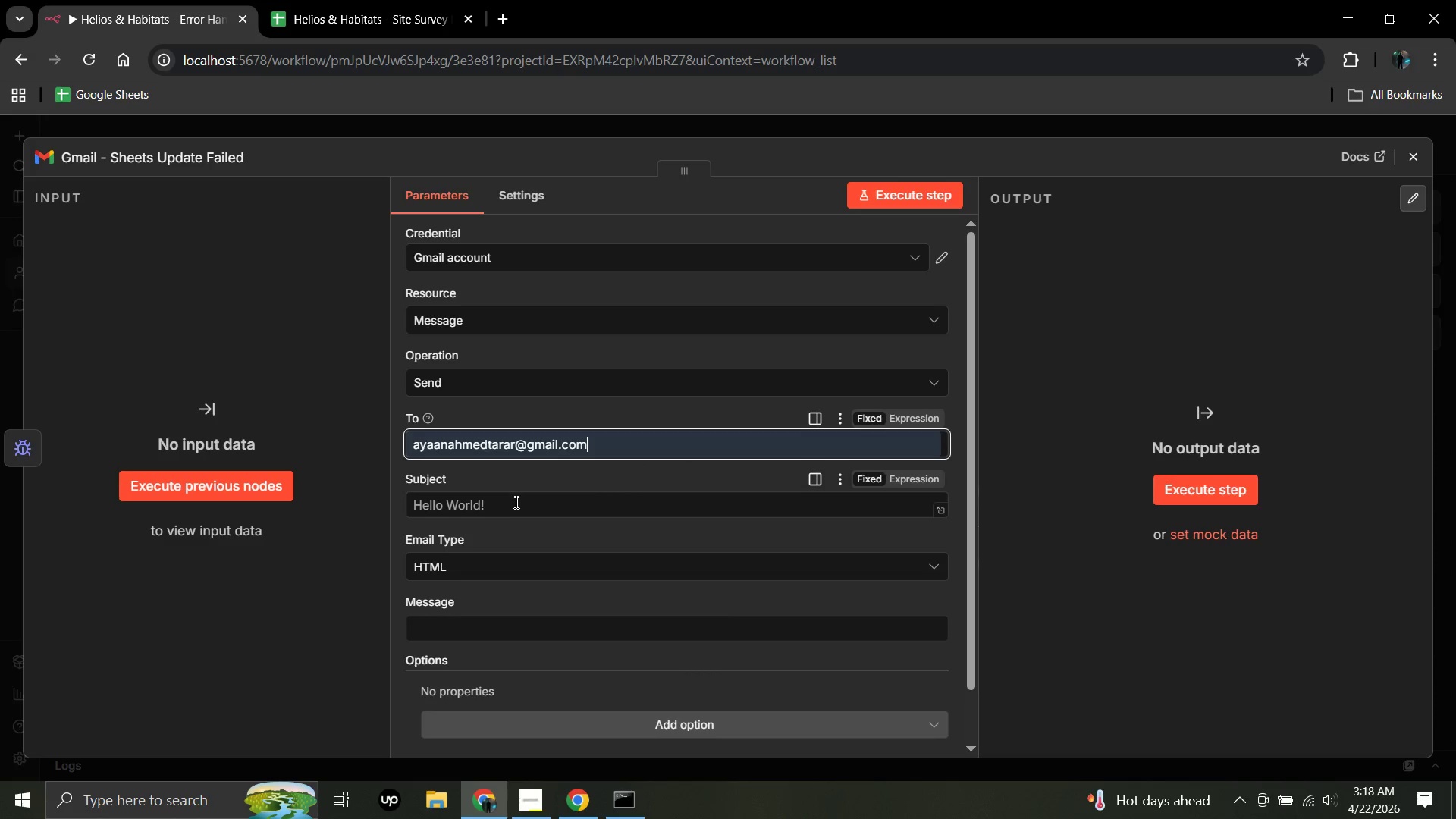 
left_click([515, 503])
 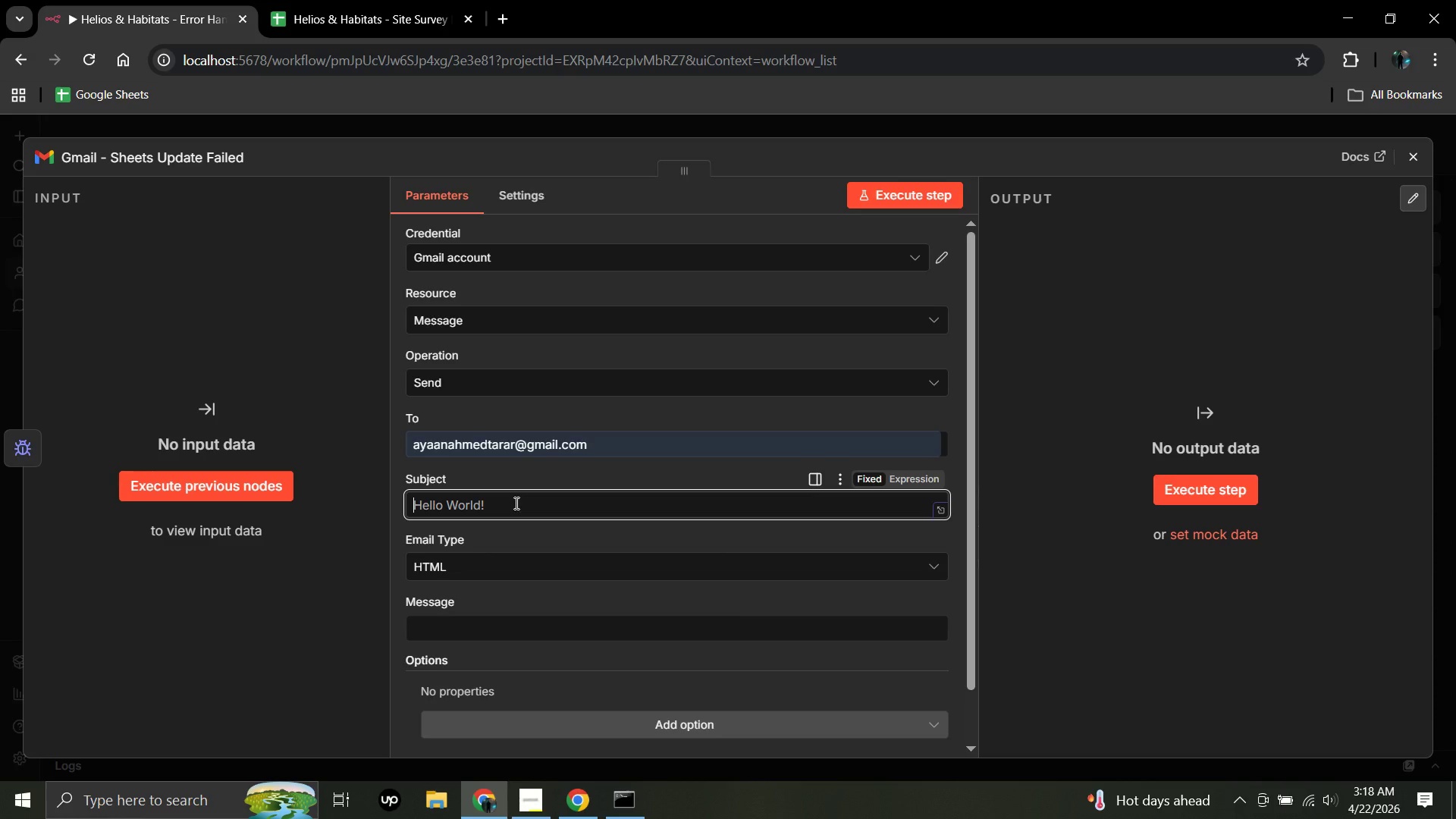 
wait(6.53)
 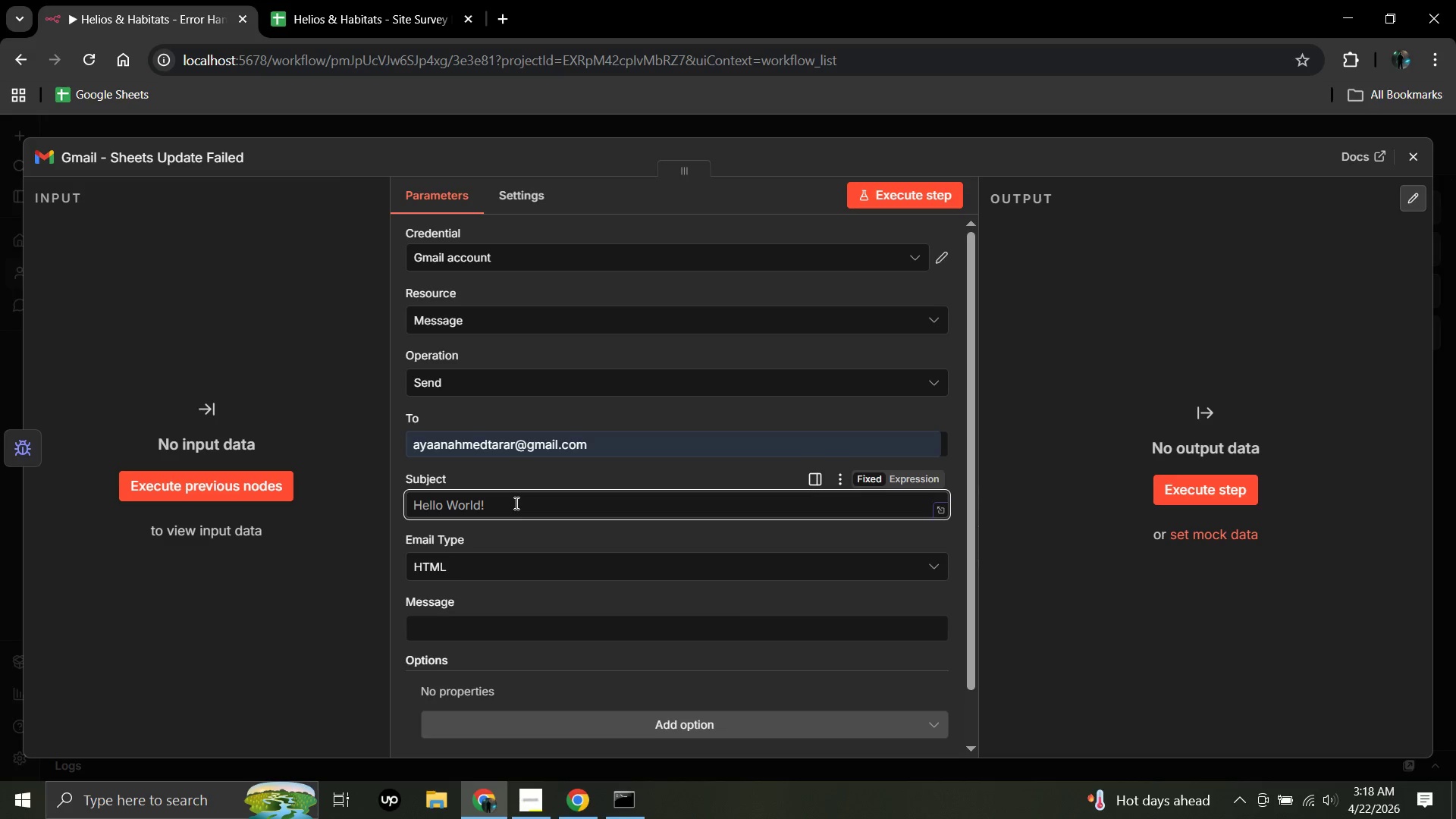 
type(Helios & Habitats - Sheet Update f)
key(Backspace)
type(Failed)
 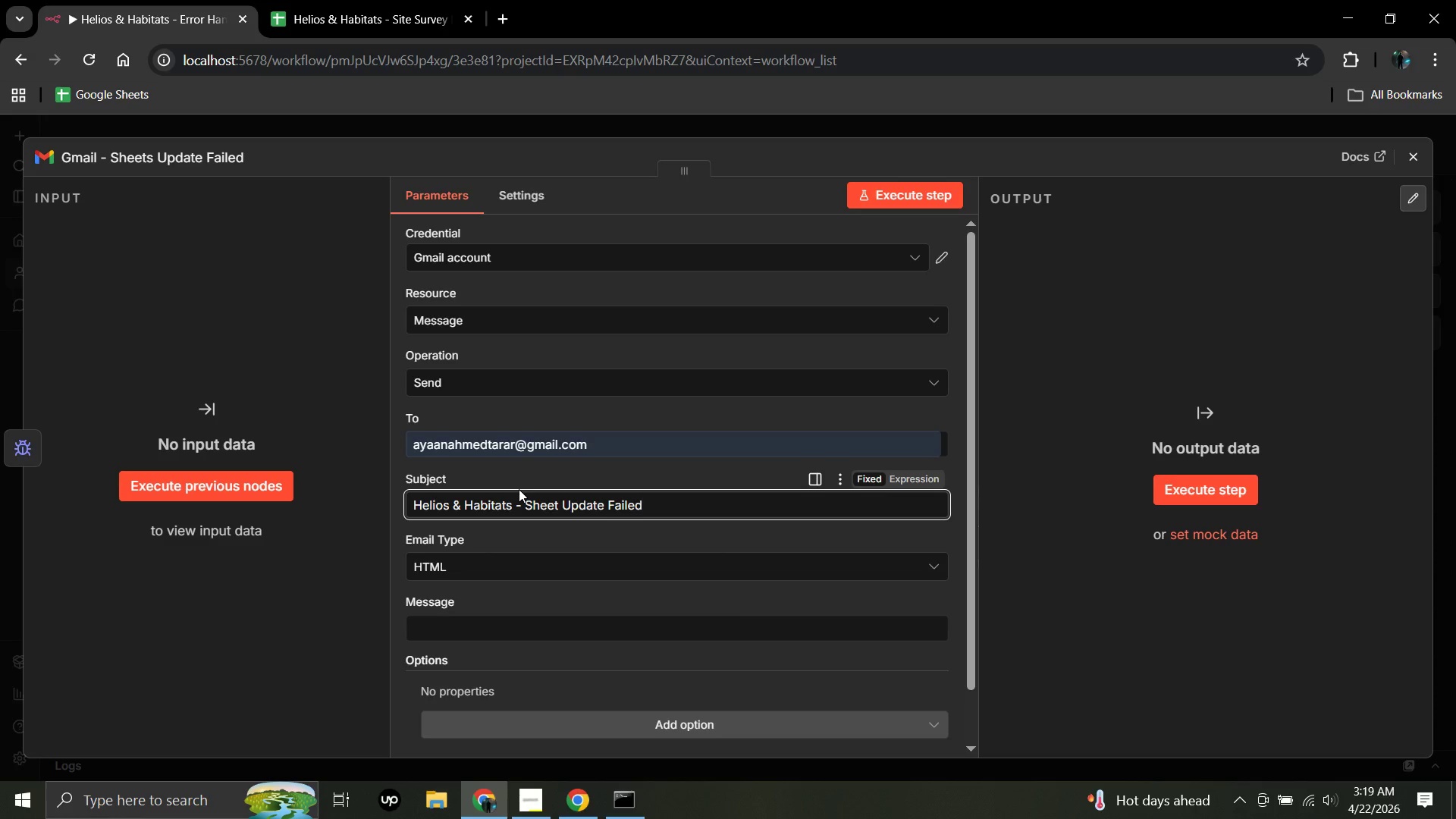 
wait(13.08)
 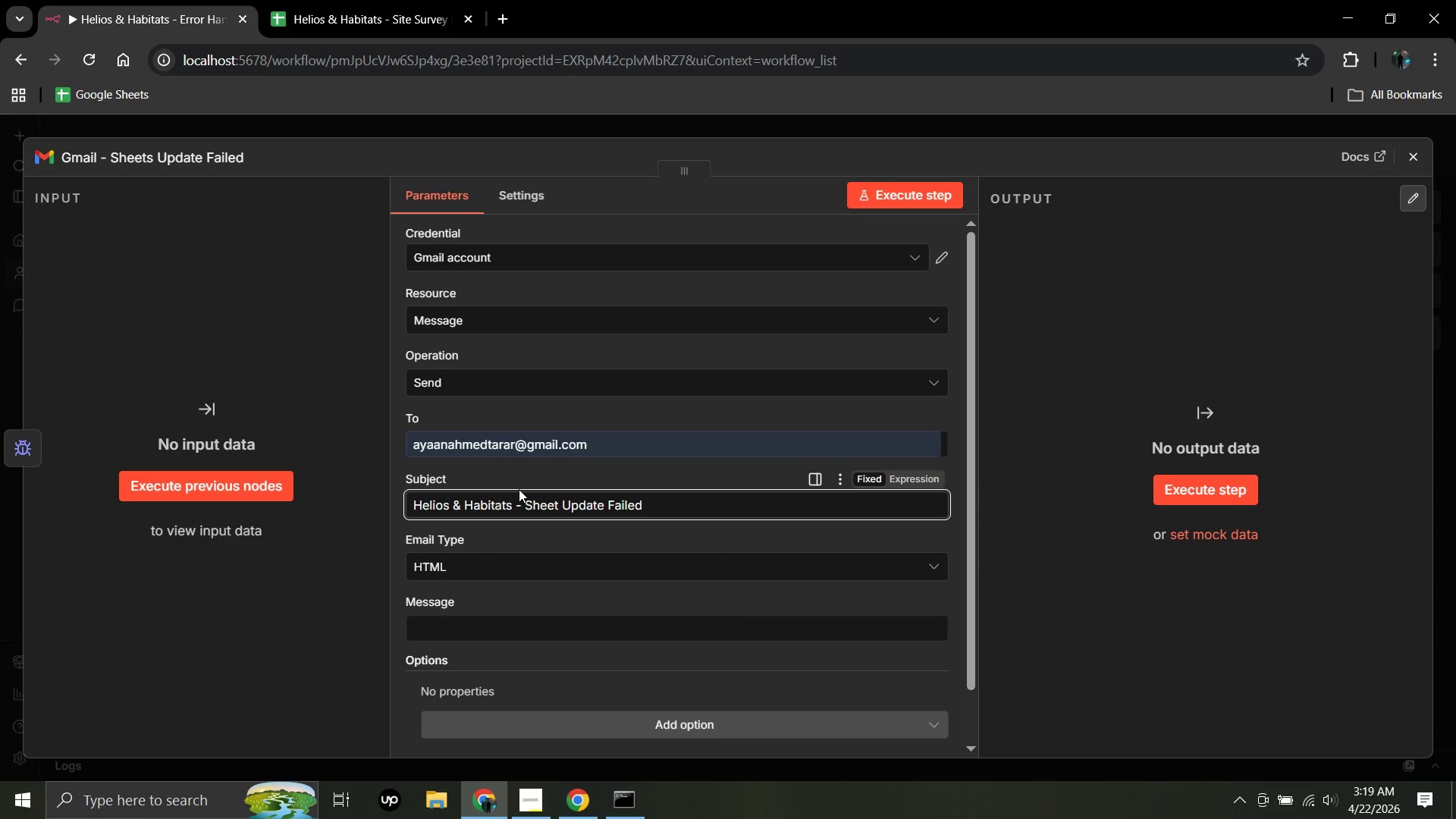 
left_click([269, 568])
 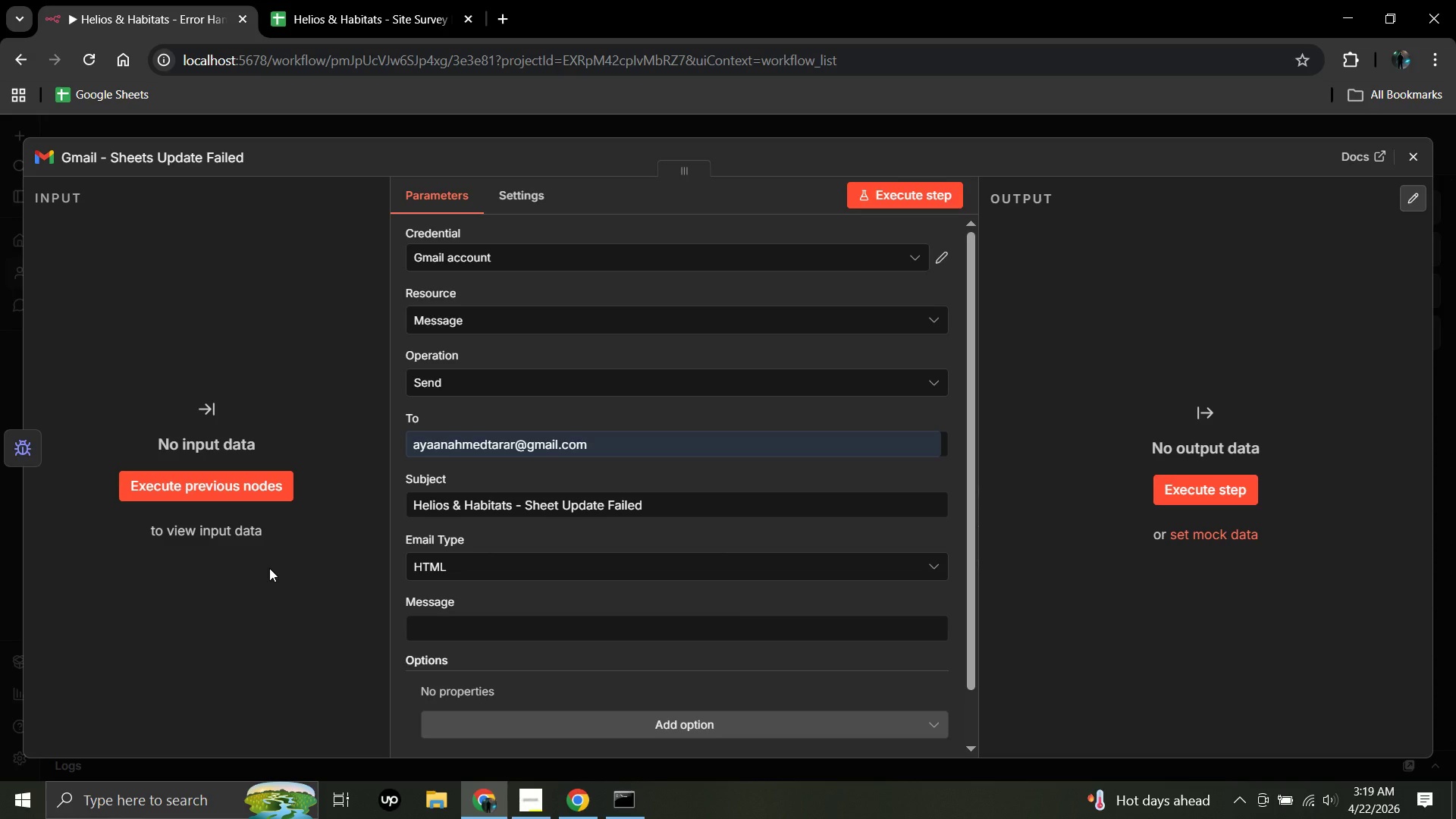 
wait(14.62)
 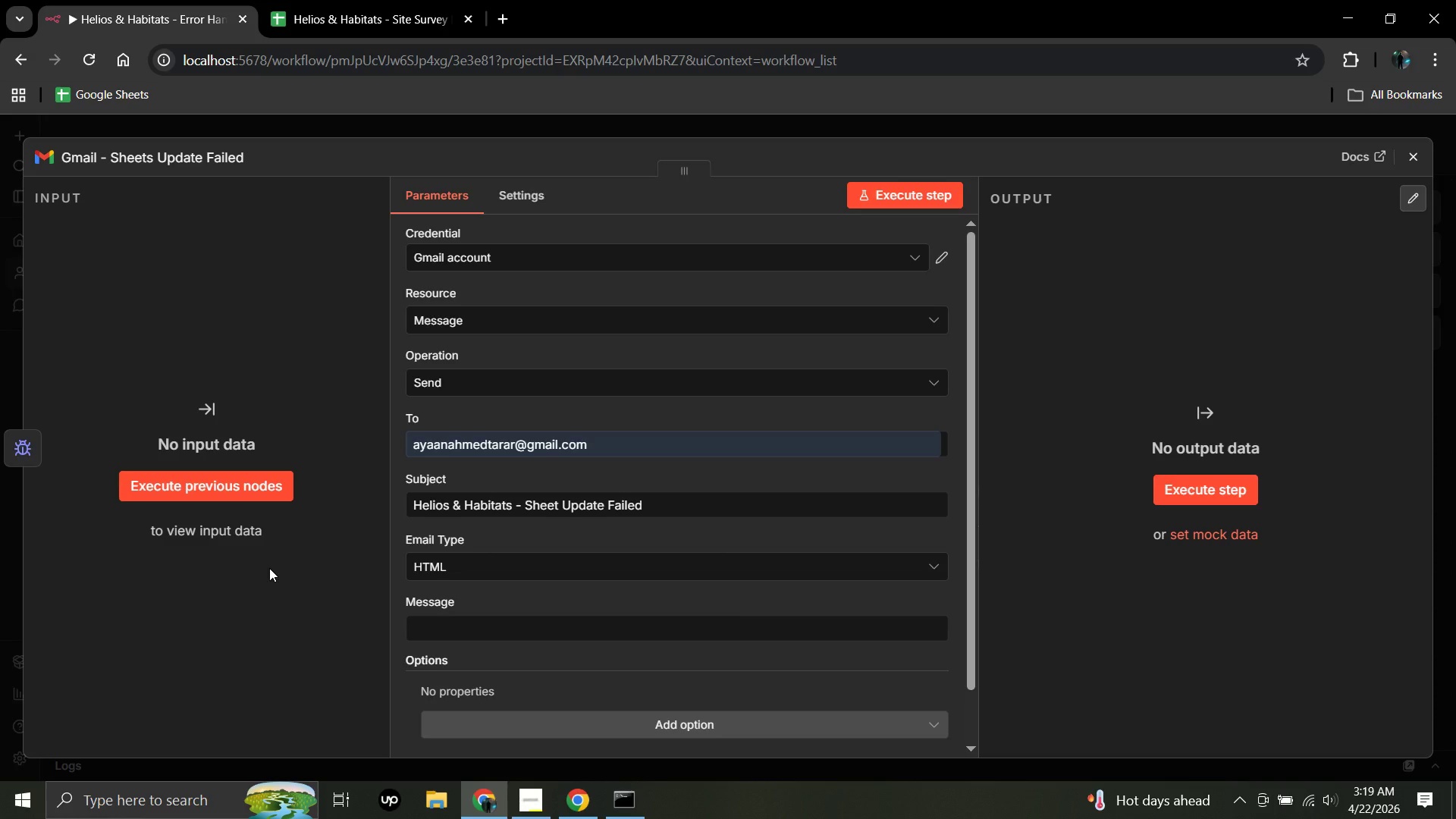 
scroll: coordinate [450, 632], scroll_direction: down, amount: 5.0
 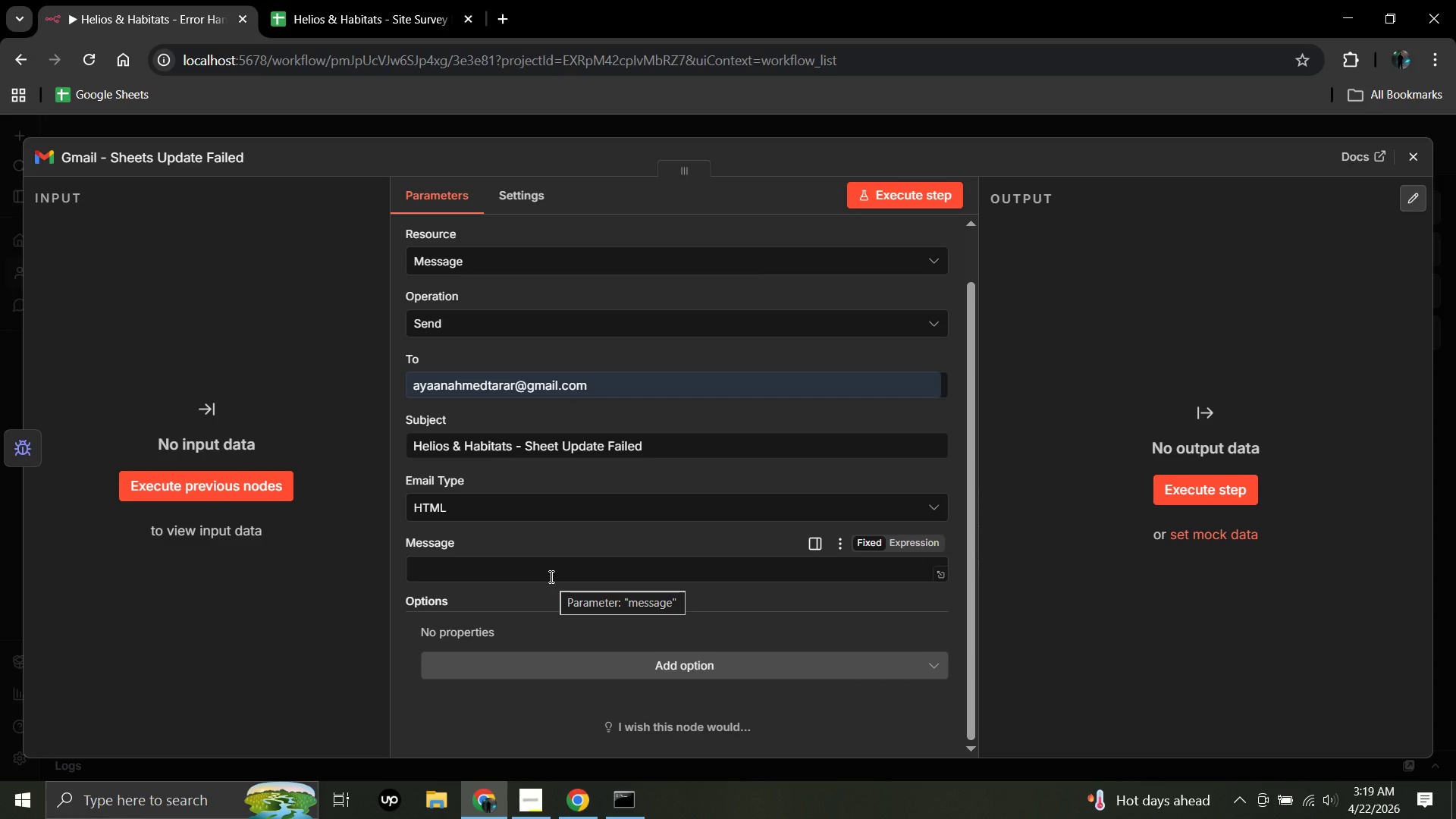 
double_click([550, 576])
 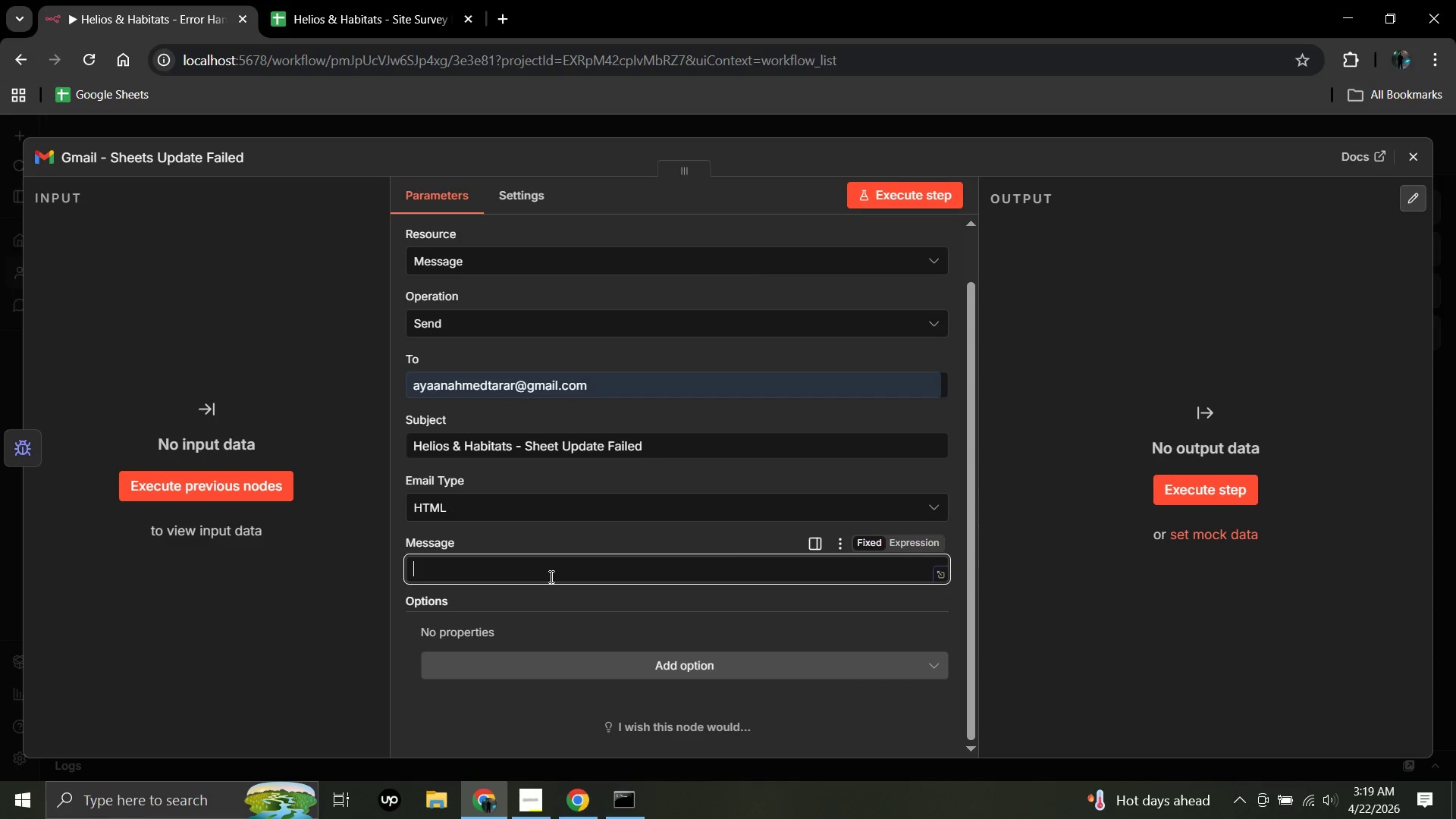 
triple_click([550, 576])
 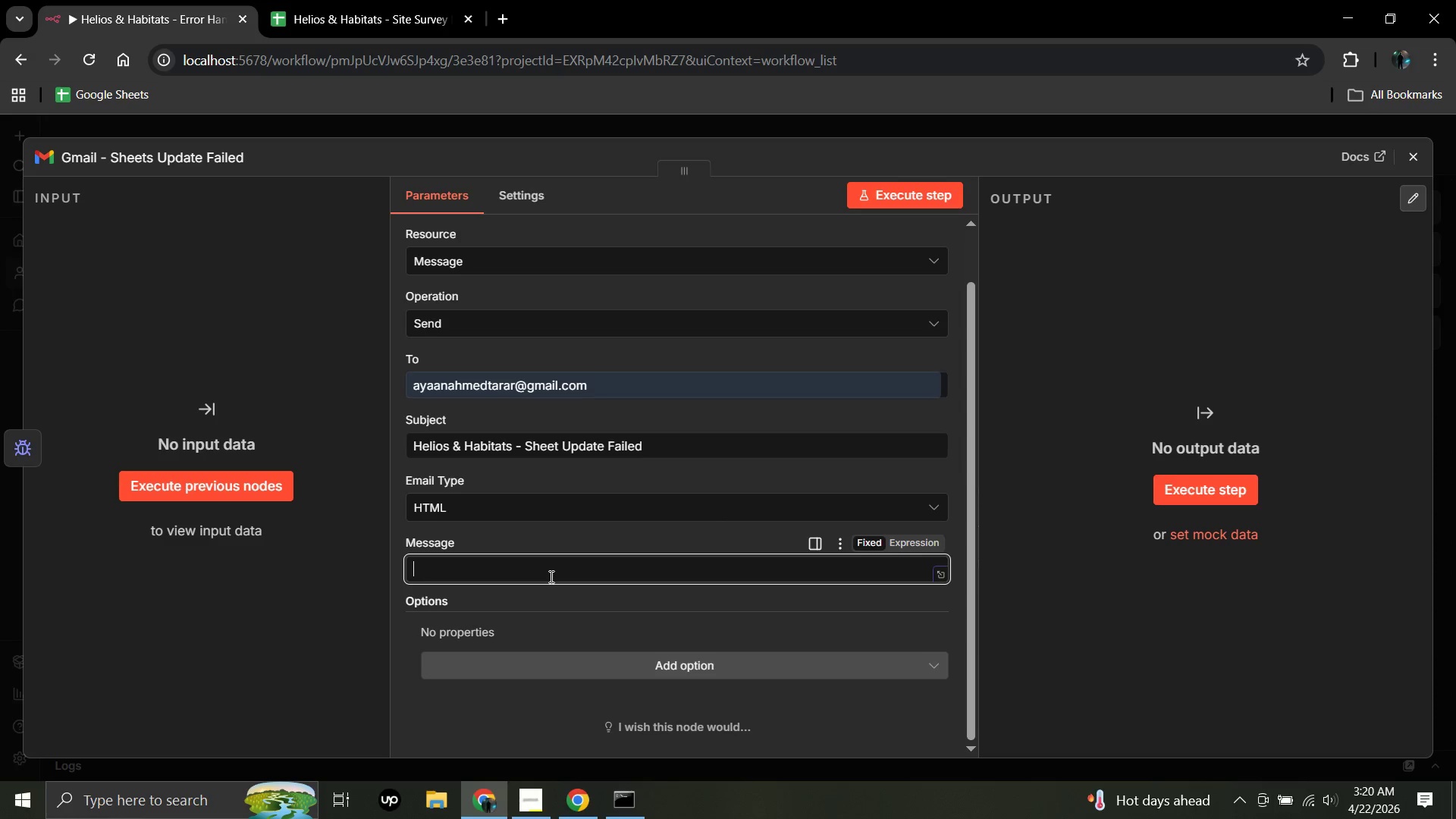 
wait(9.95)
 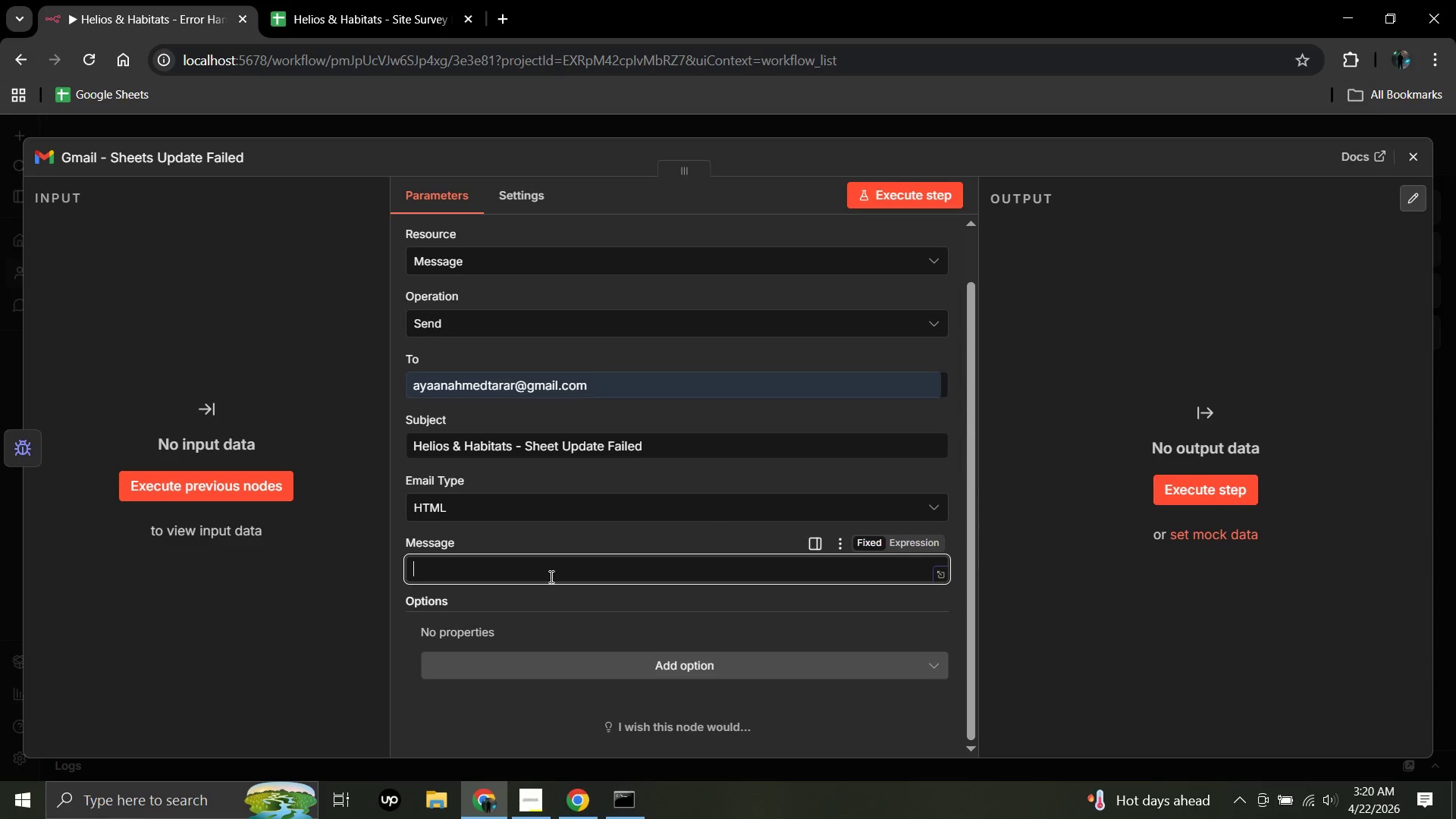 
hold_key(key=ShiftRight, duration=0.42)
 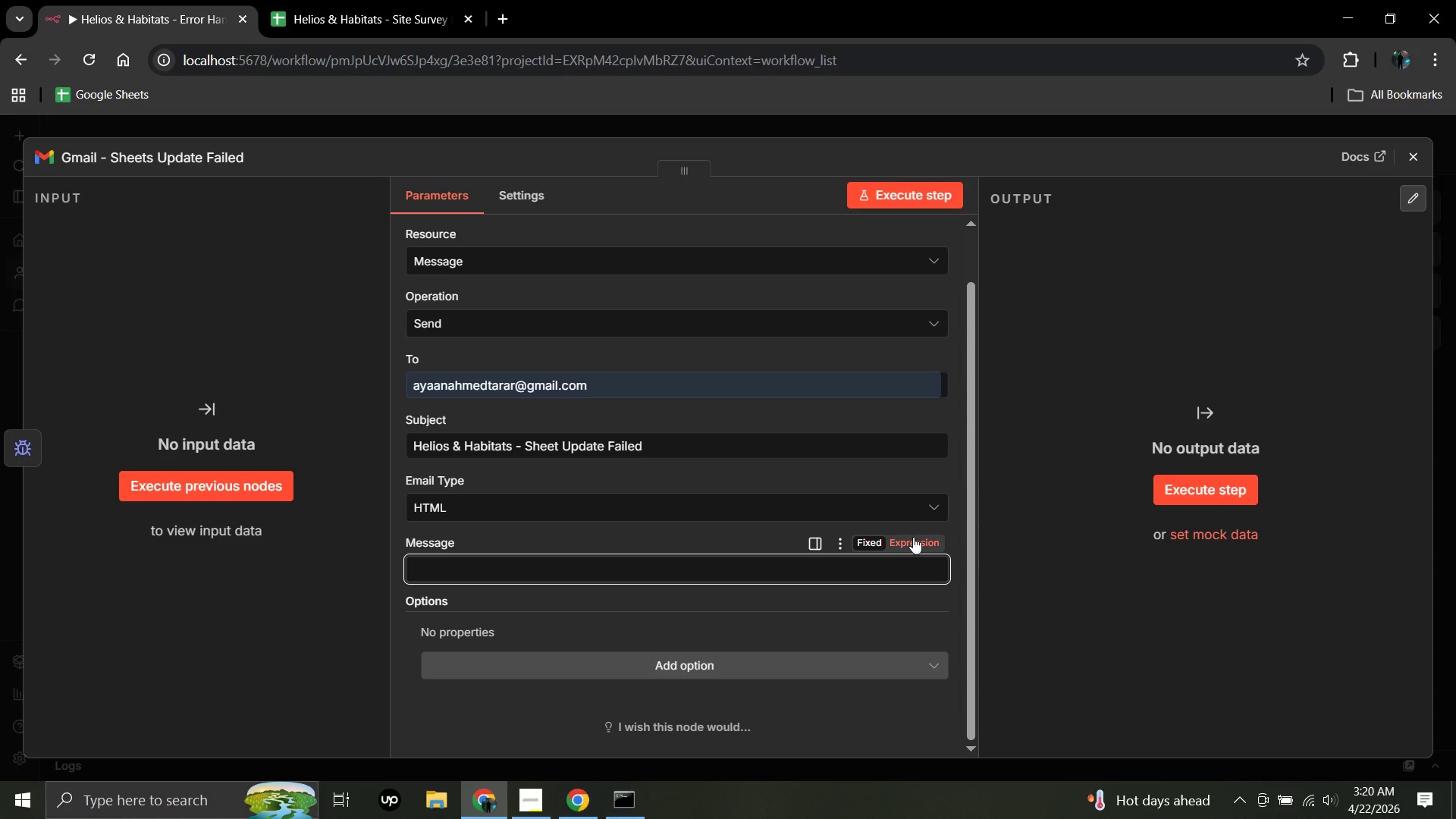 
left_click([912, 538])
 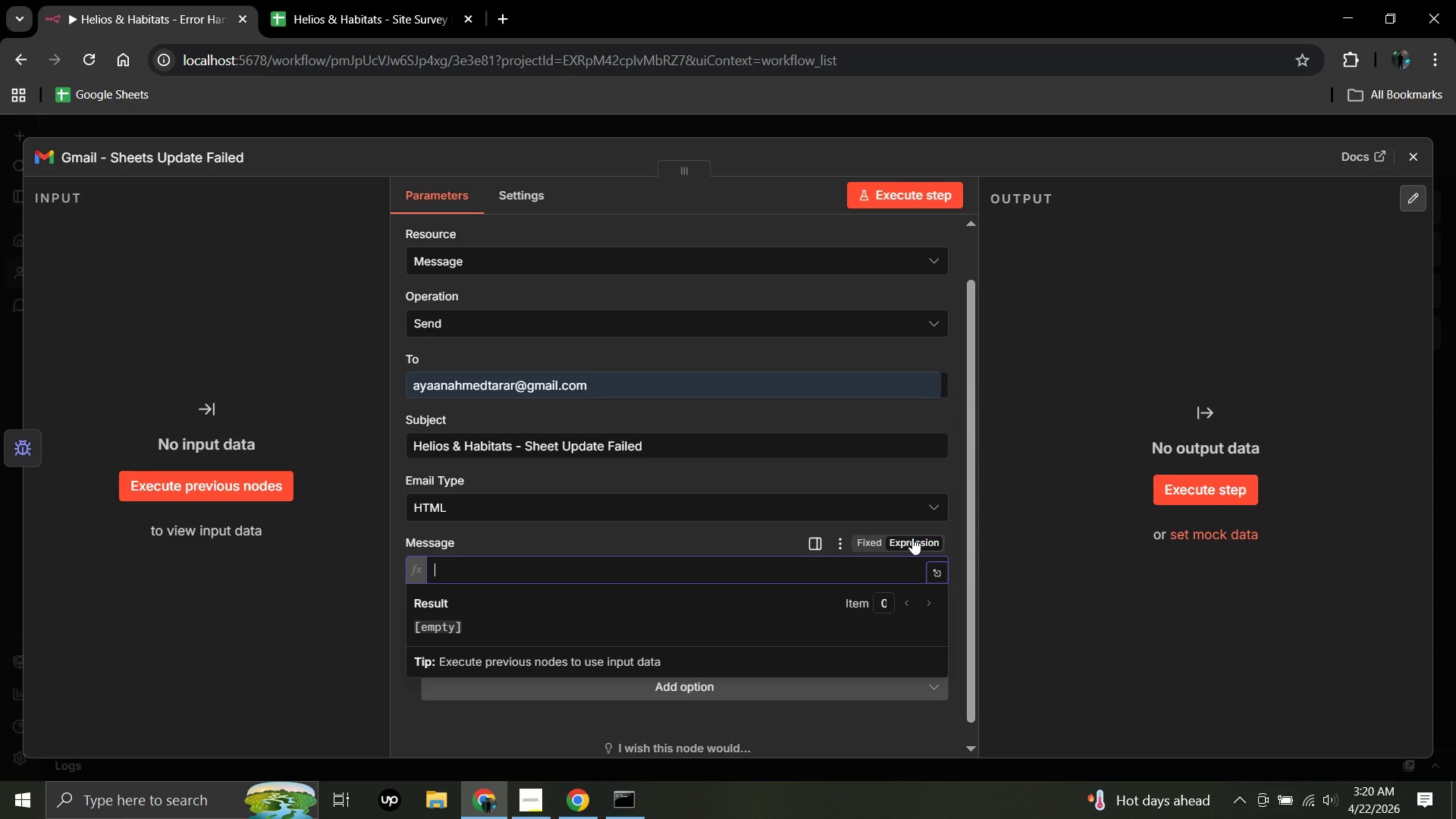 
key(Shift+BracketLeft)
 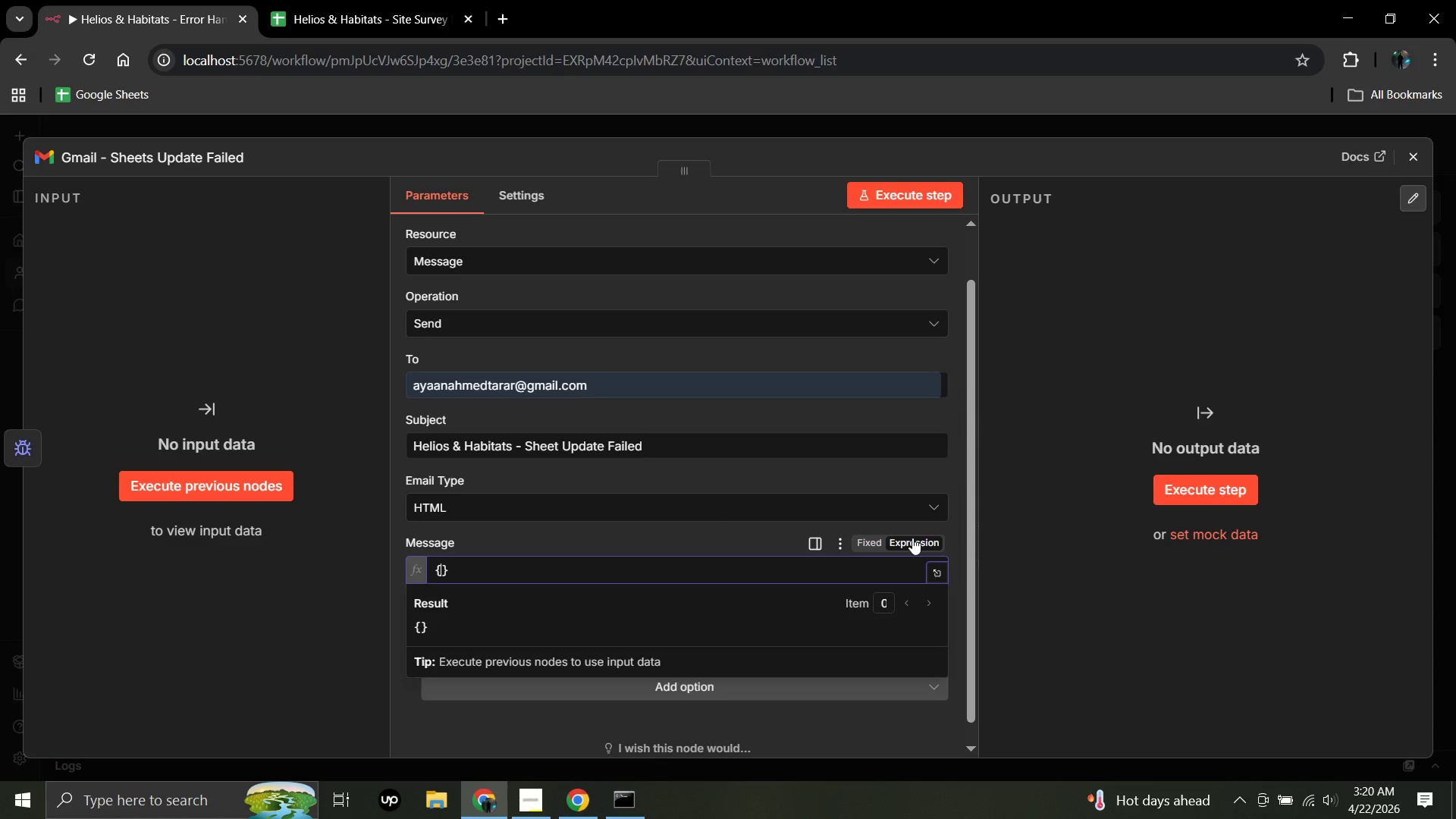 
key(Shift+ShiftRight)
 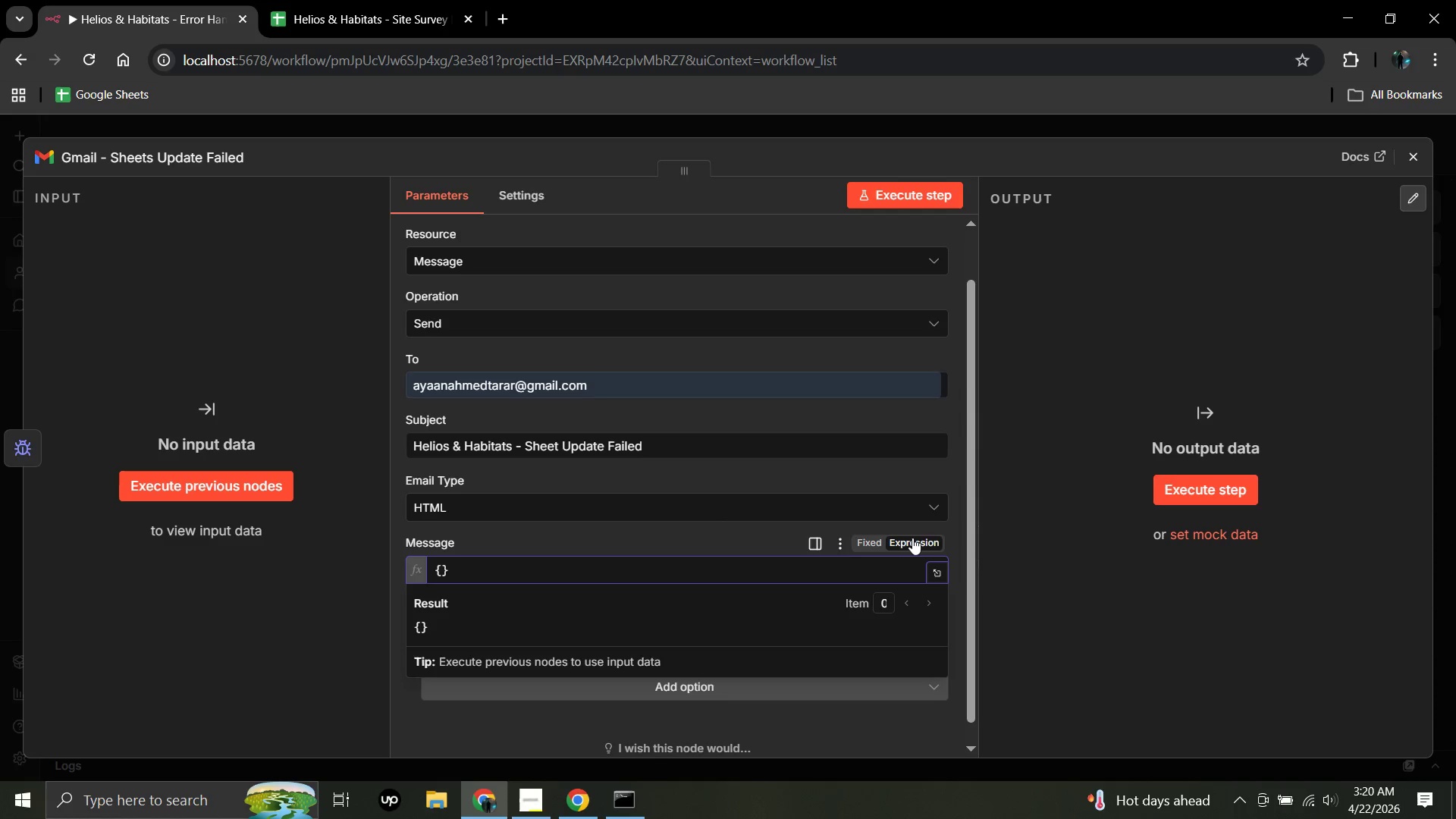 
key(Shift+BracketLeft)
 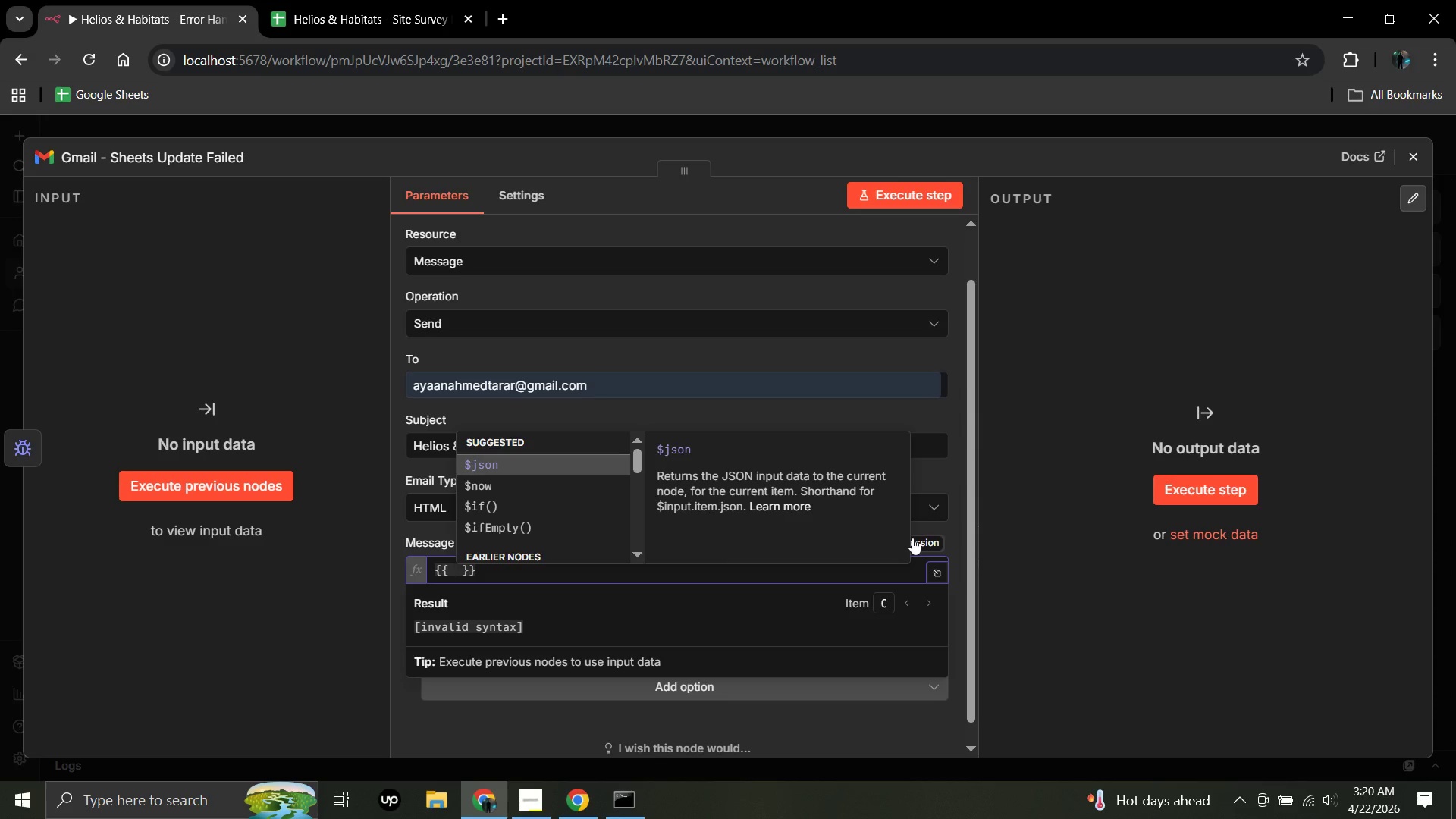 
type($json)
 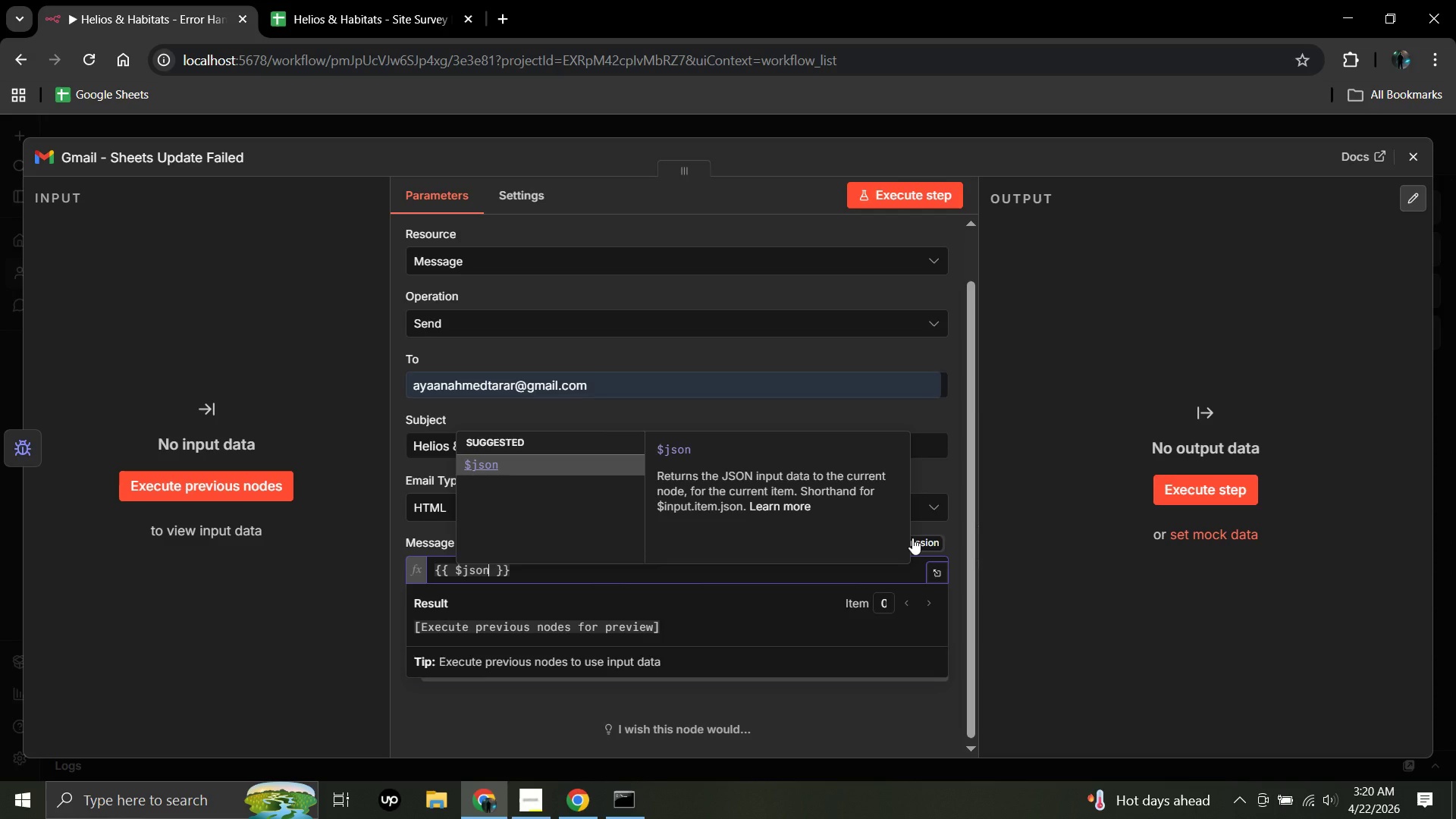 
type(.execuitio)
key(Backspace)
key(Backspace)
key(Backspace)
key(Backspace)
key(Backspace)
type(ution.error.message)
 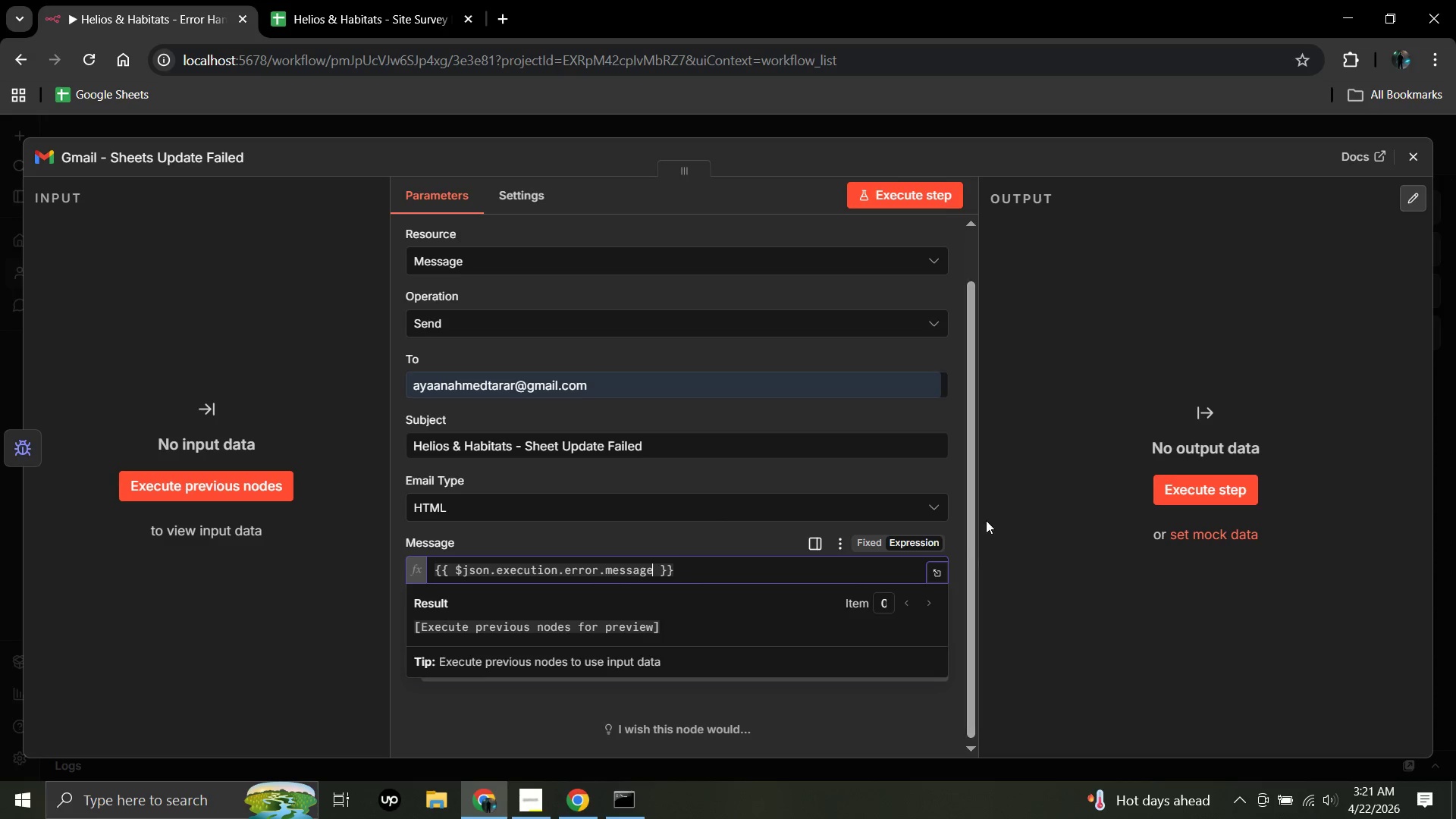 
wait(25.97)
 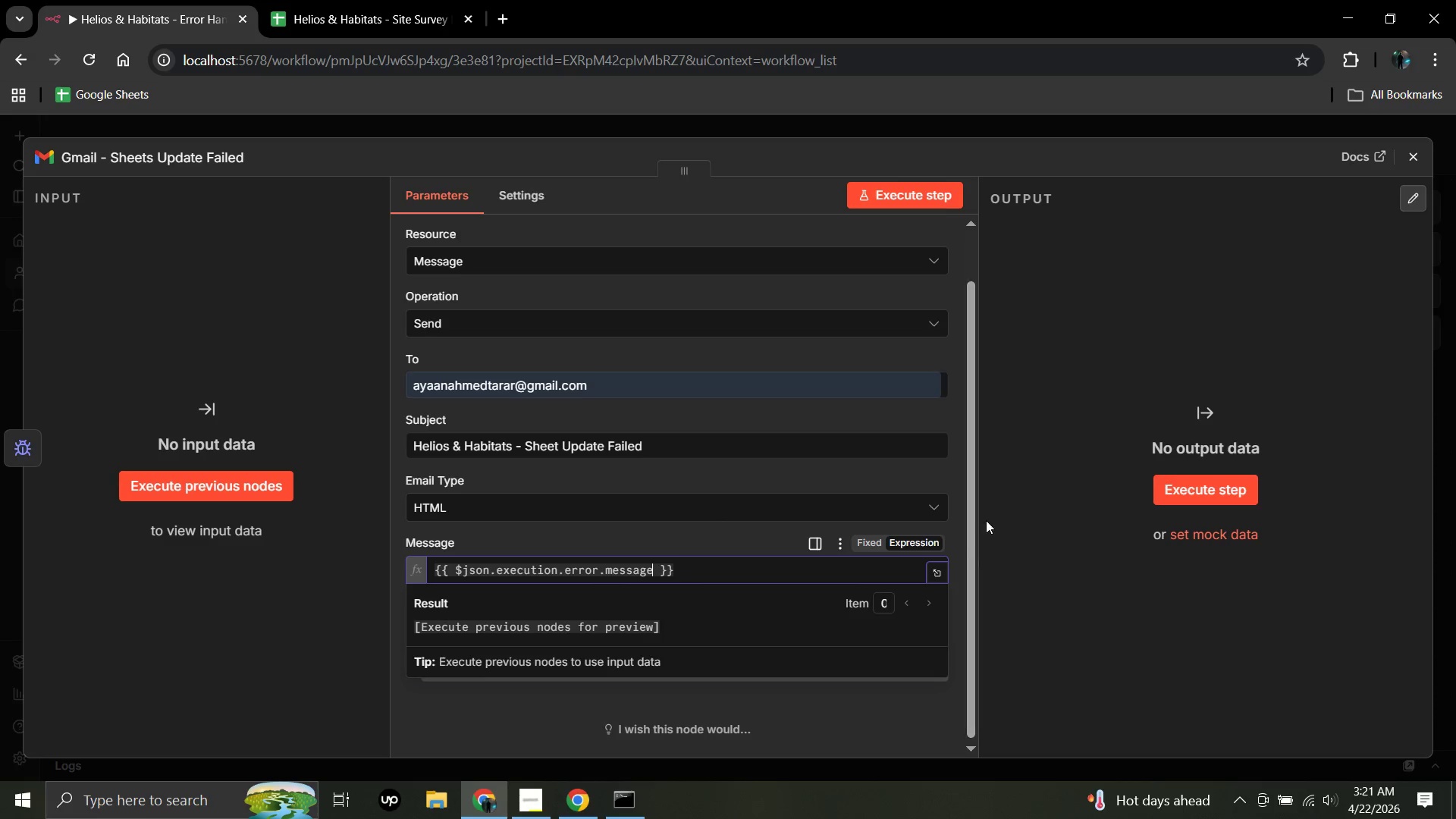 
left_click([914, 196])
 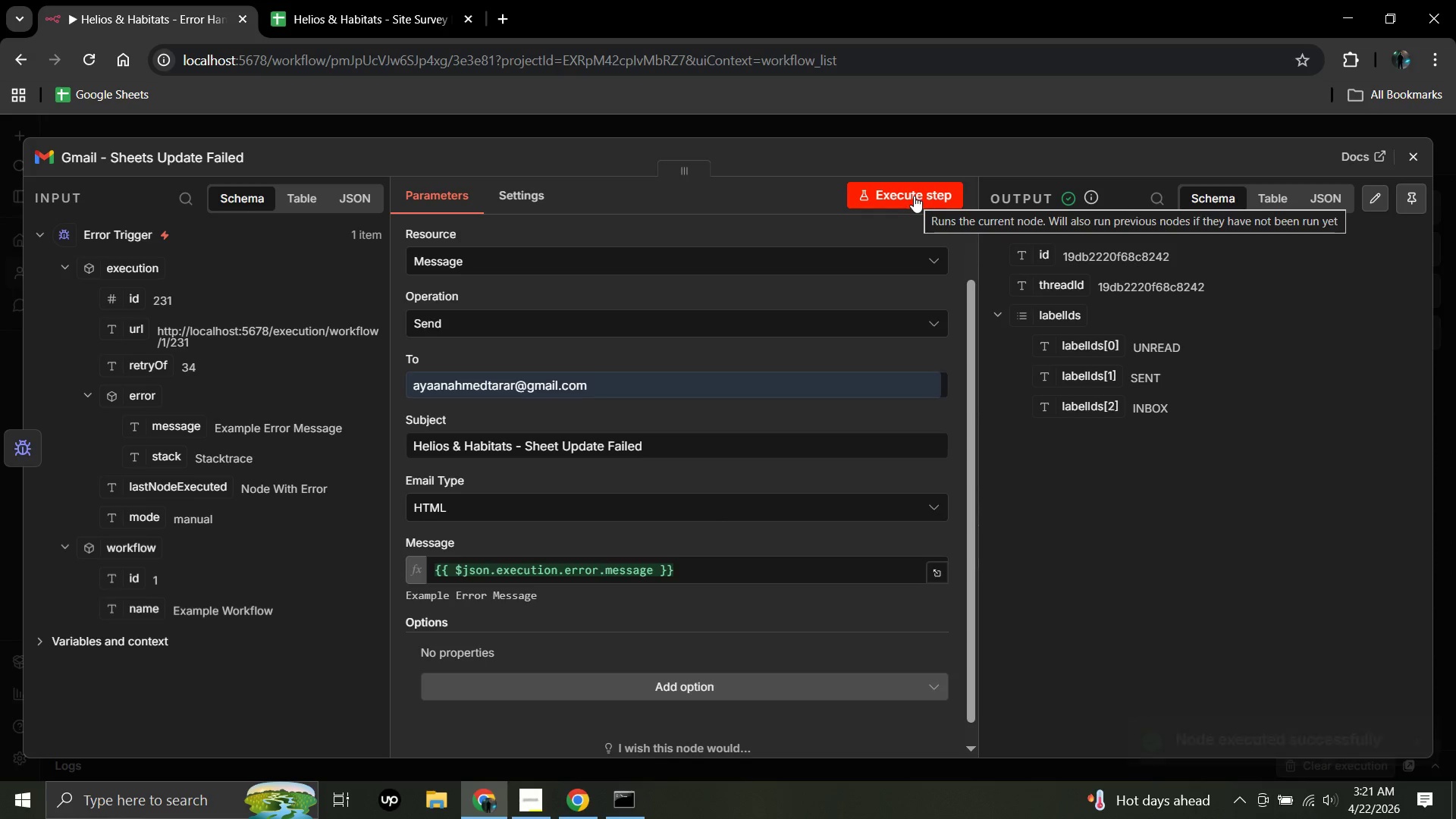 
wait(12.74)
 